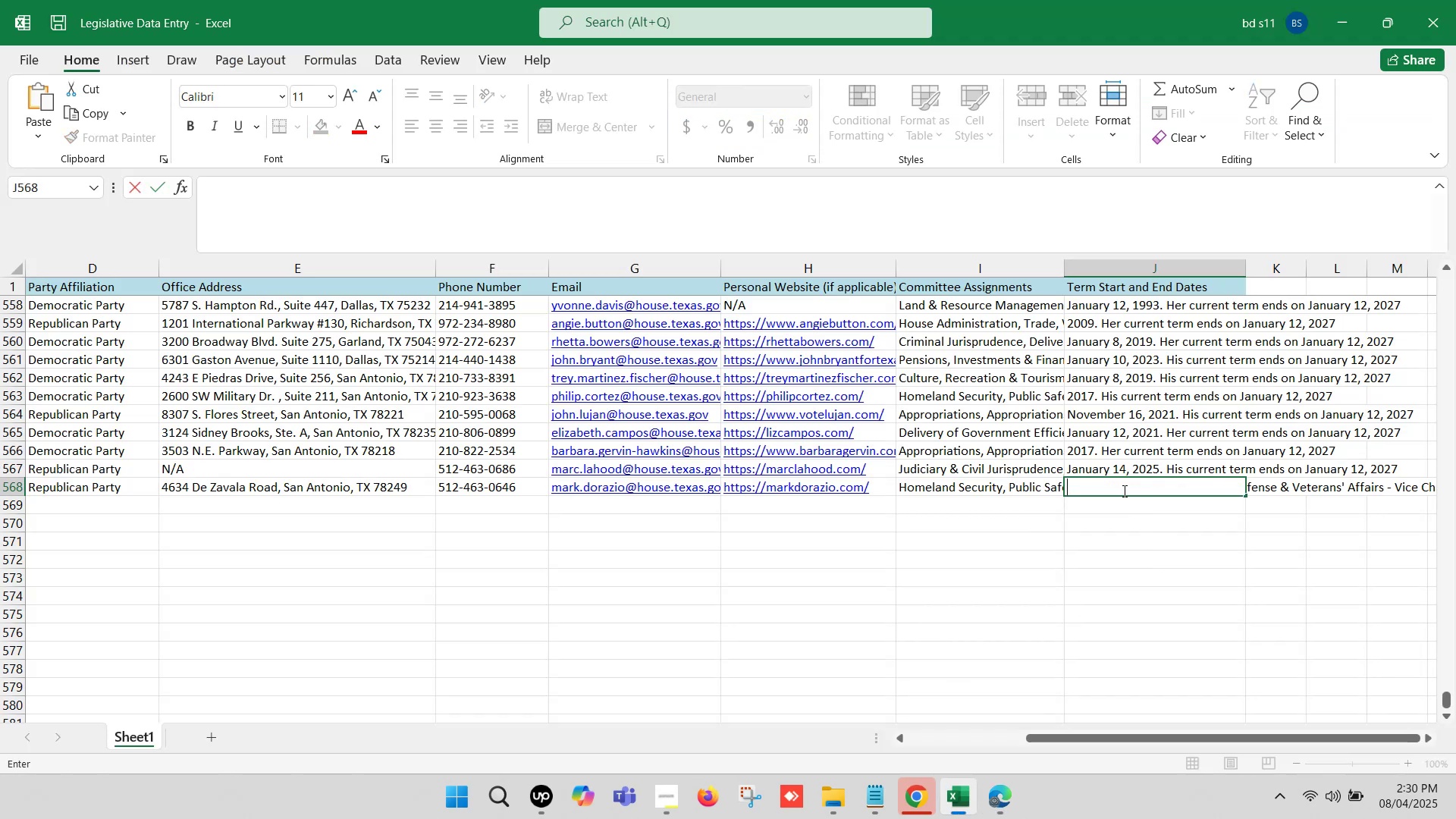 
key(Control+V)
 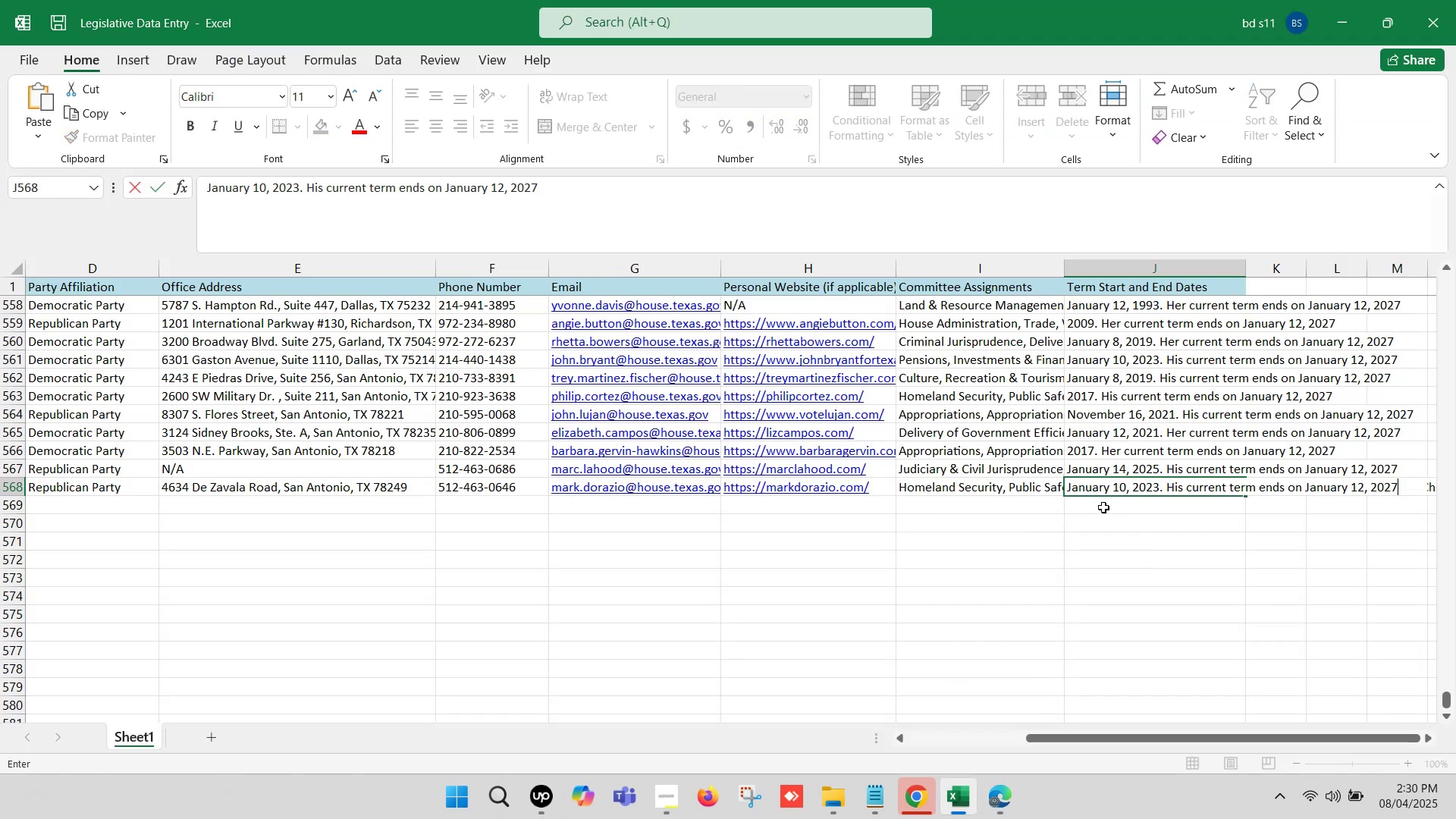 
left_click([1103, 507])
 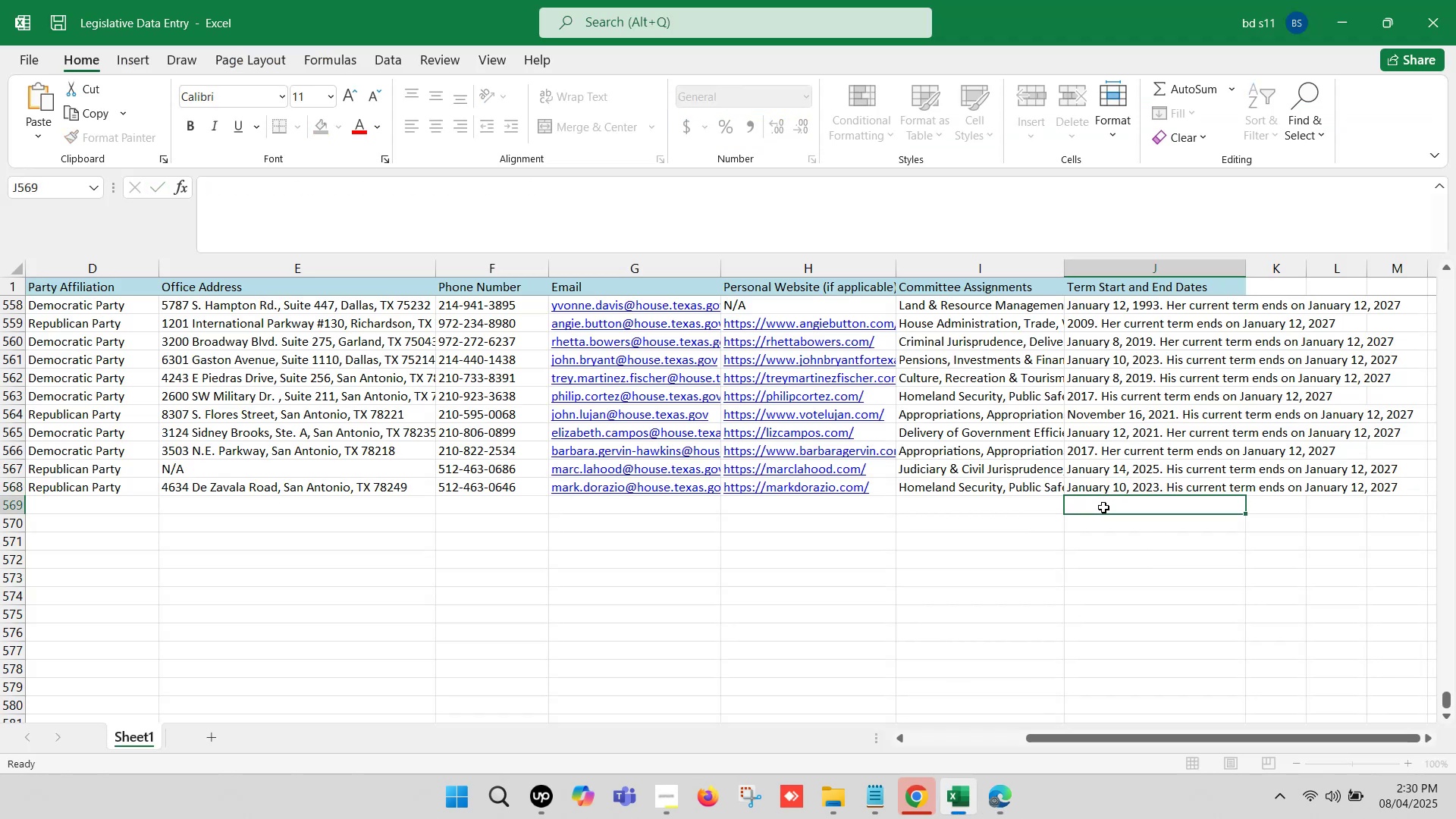 
key(Control+S)
 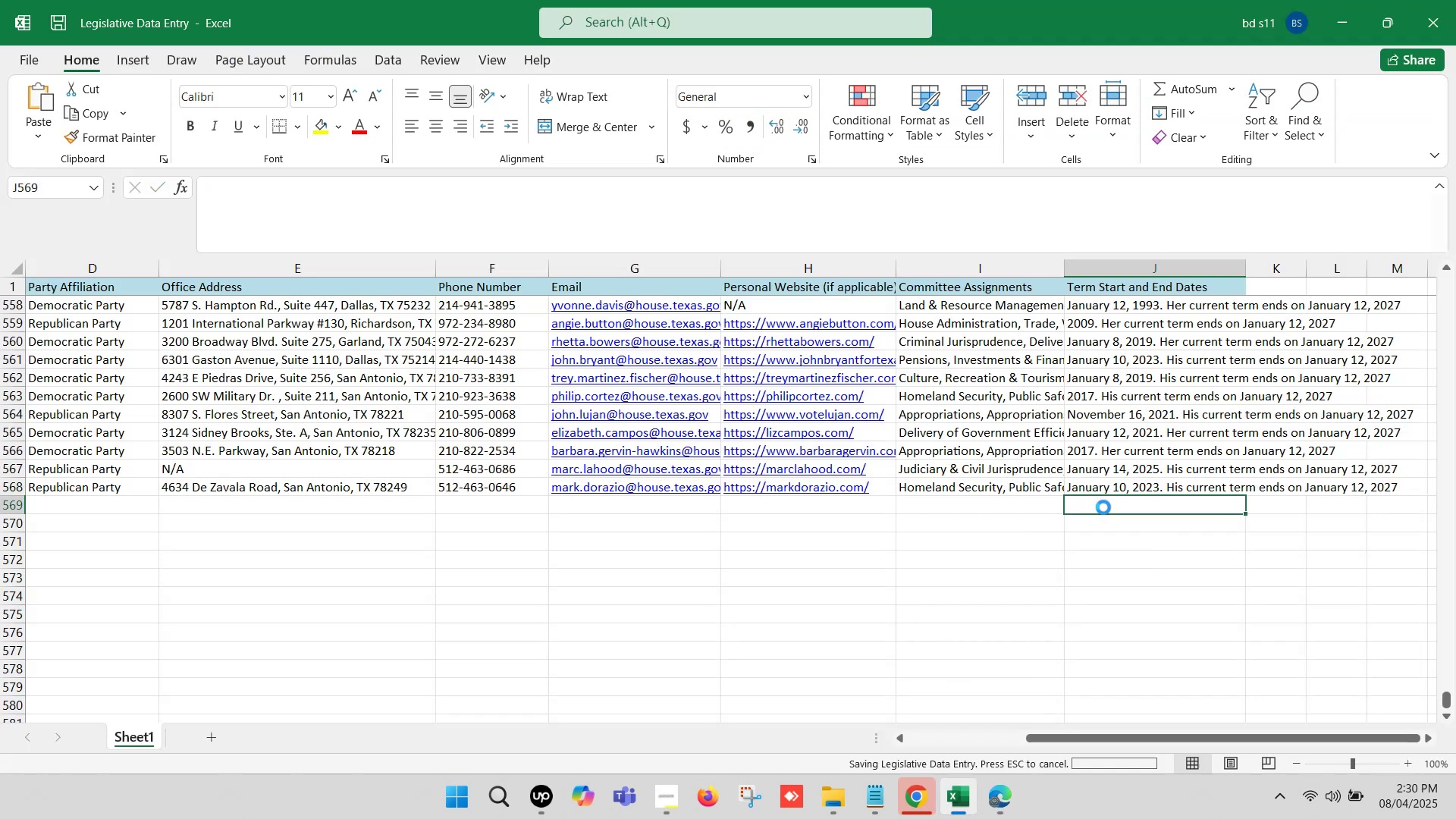 
key(Control+S)
 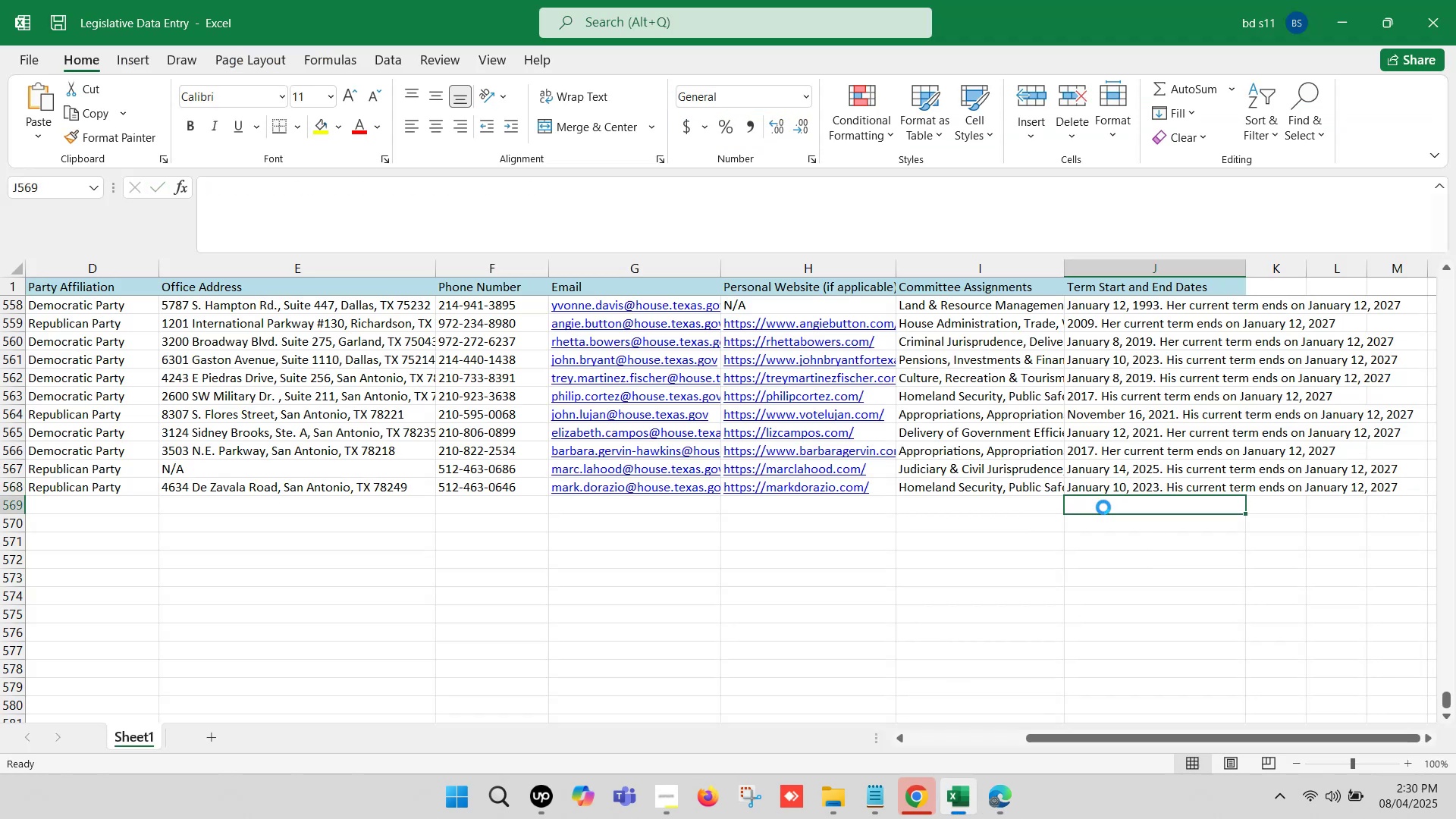 
hold_key(key=ArrowLeft, duration=1.19)
 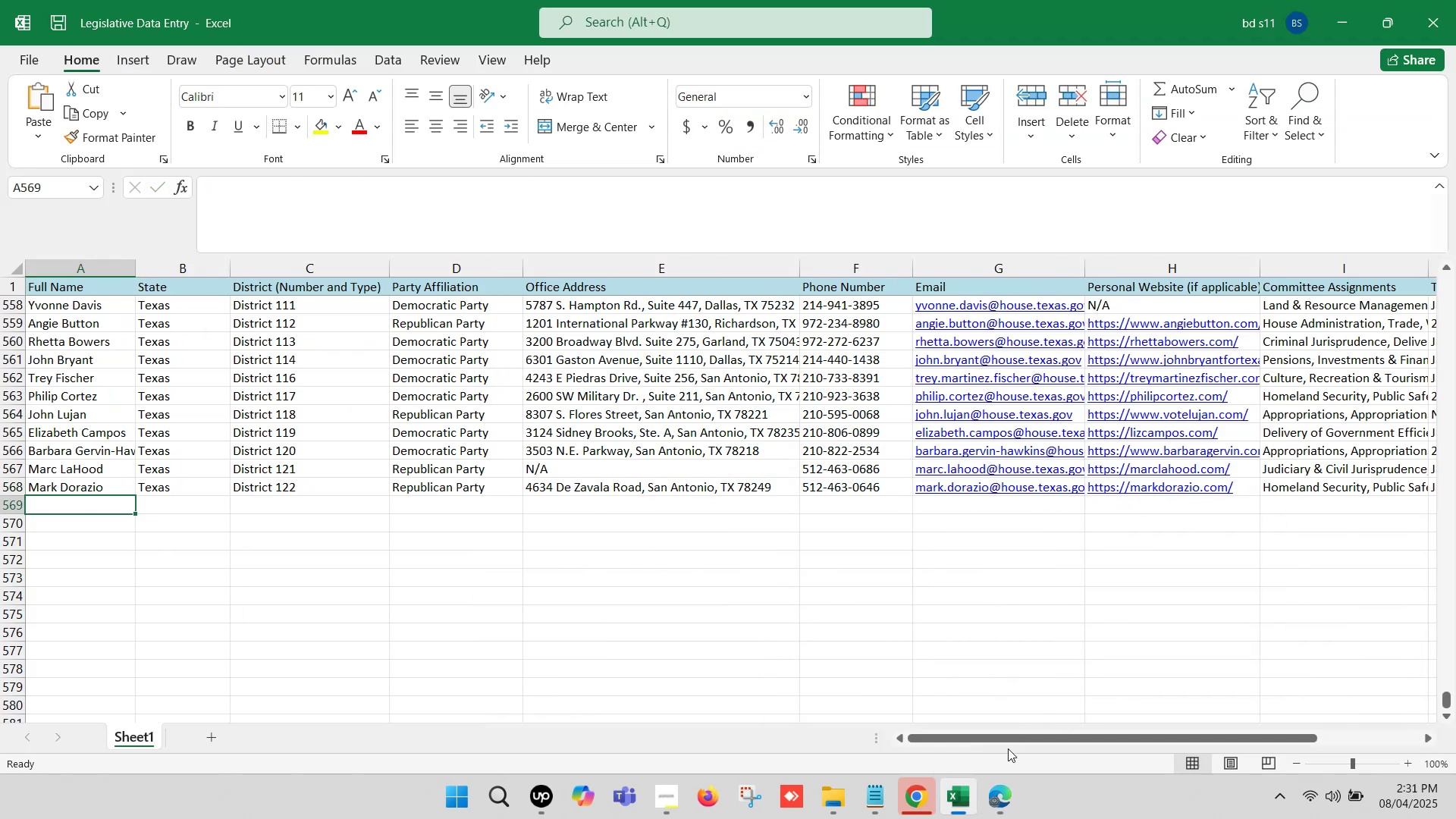 
left_click([1006, 786])
 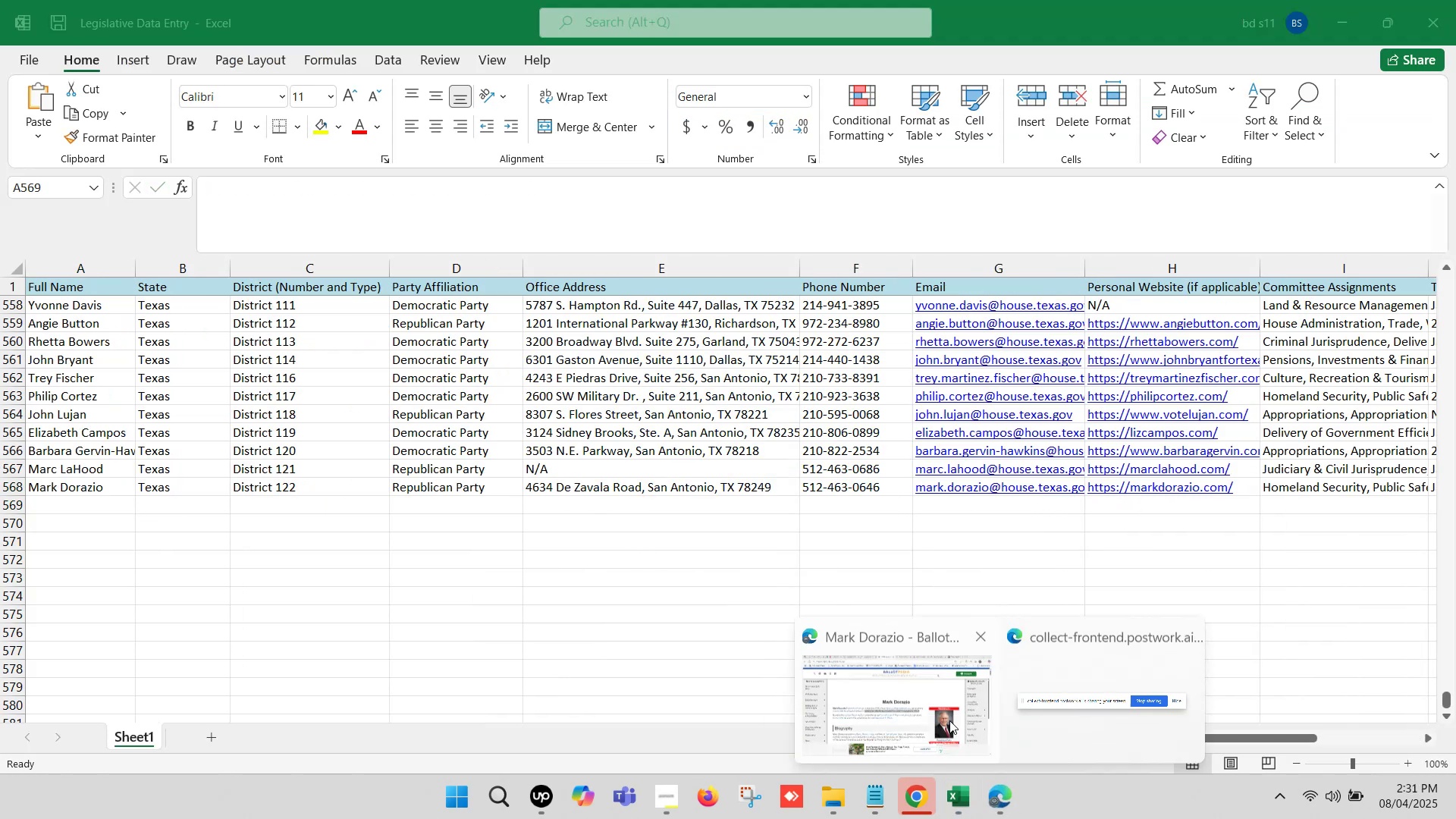 
left_click([918, 701])
 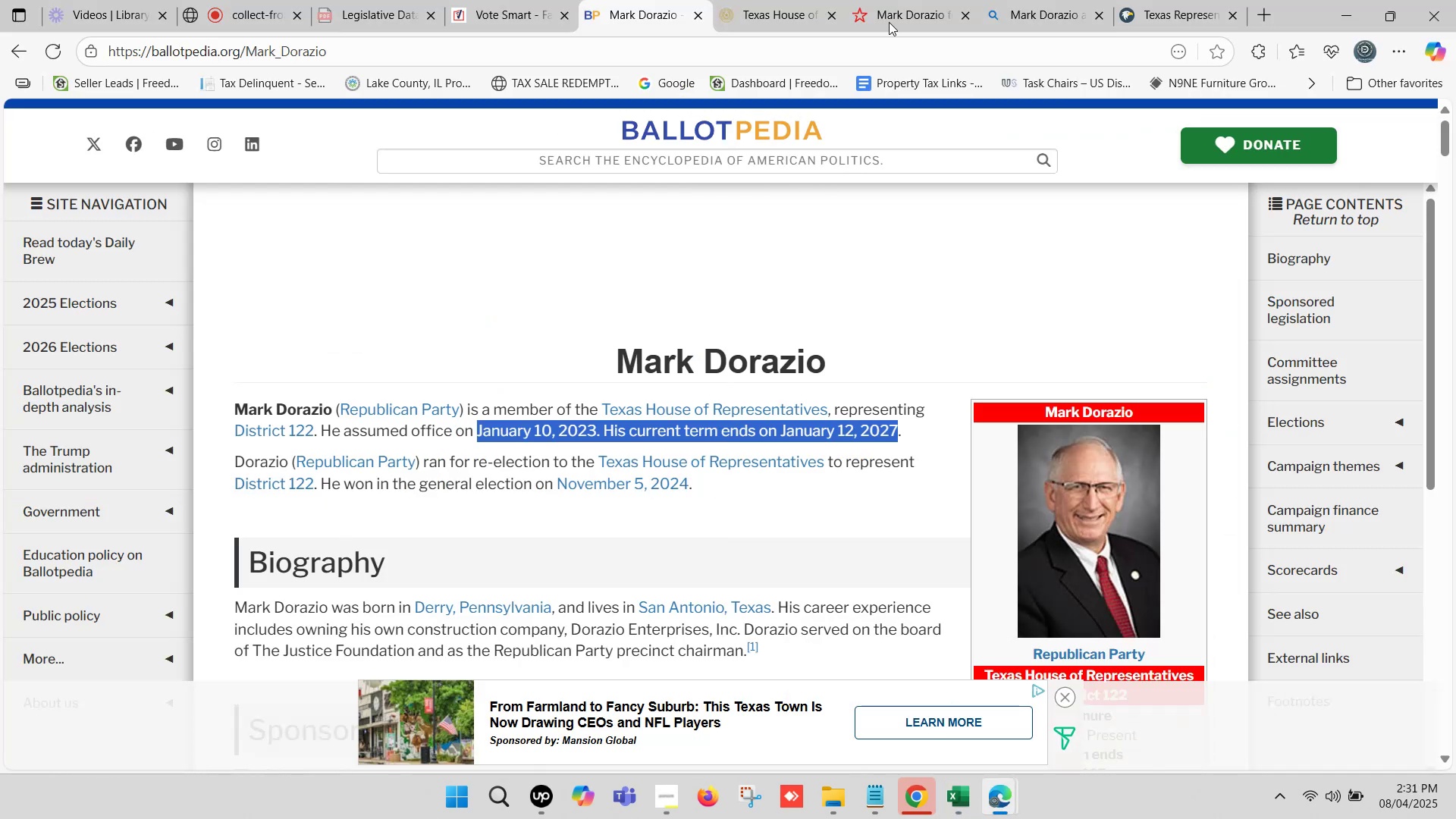 
left_click([923, 0])
 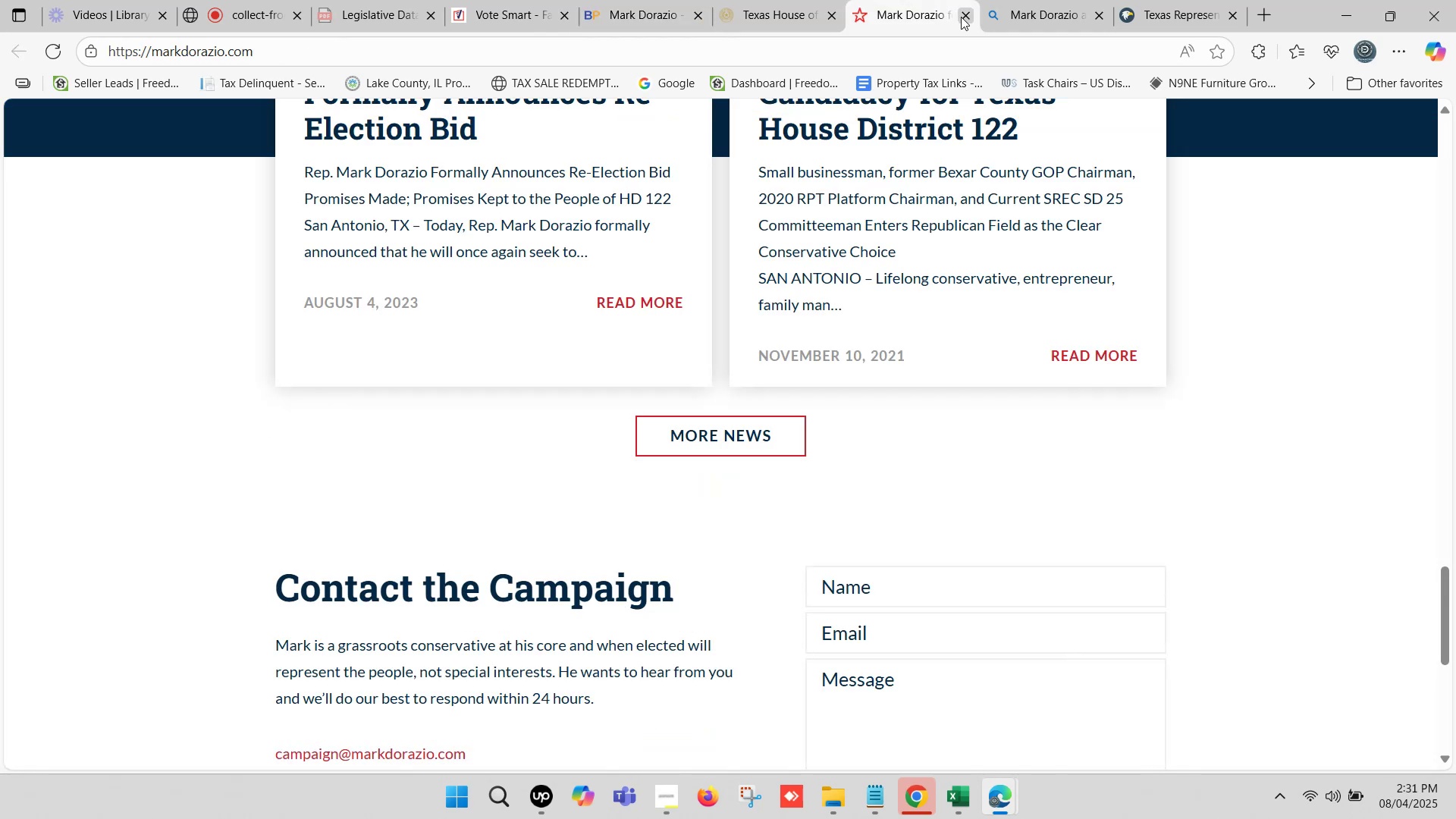 
left_click([961, 17])
 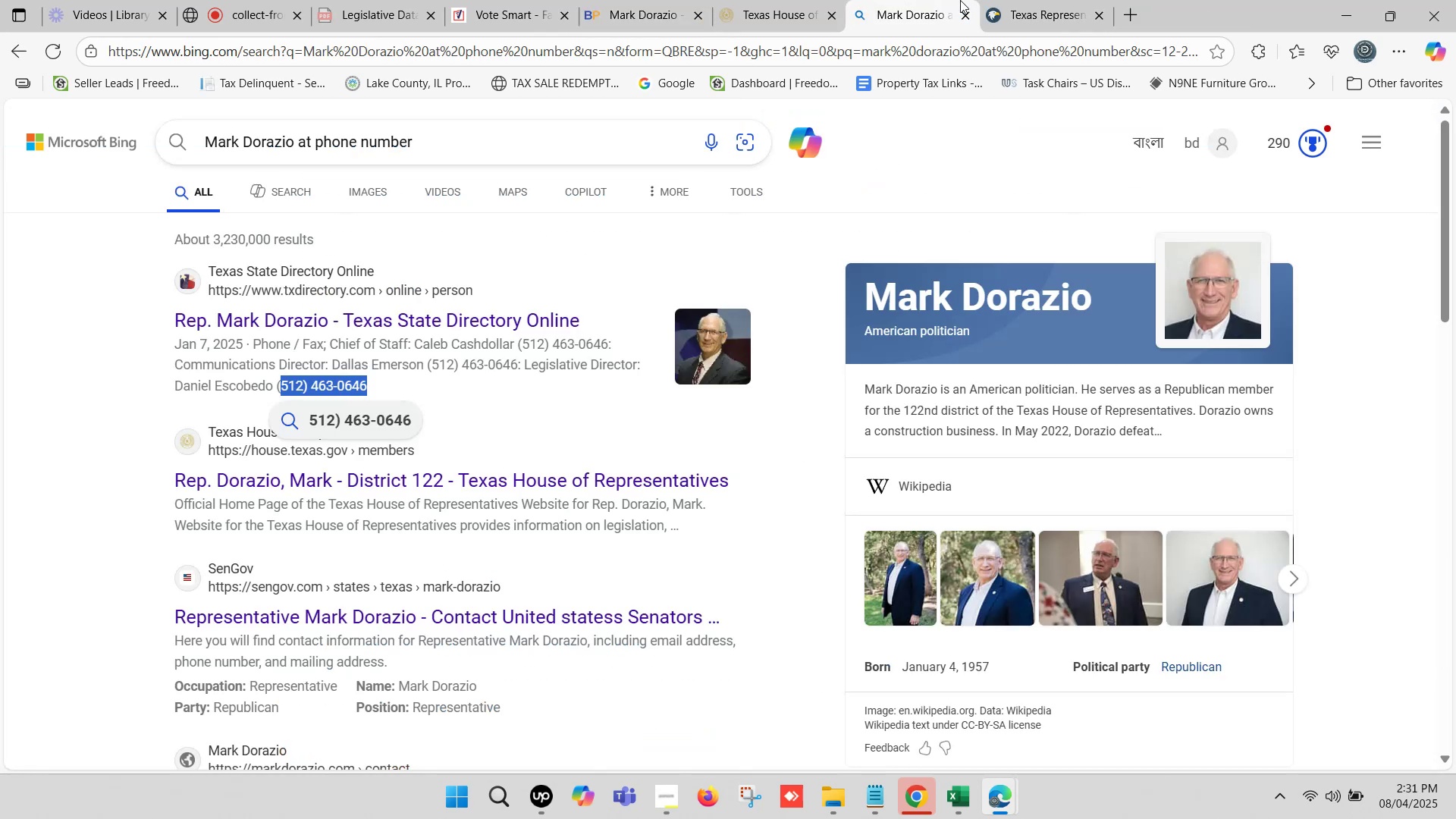 
left_click([1039, 0])
 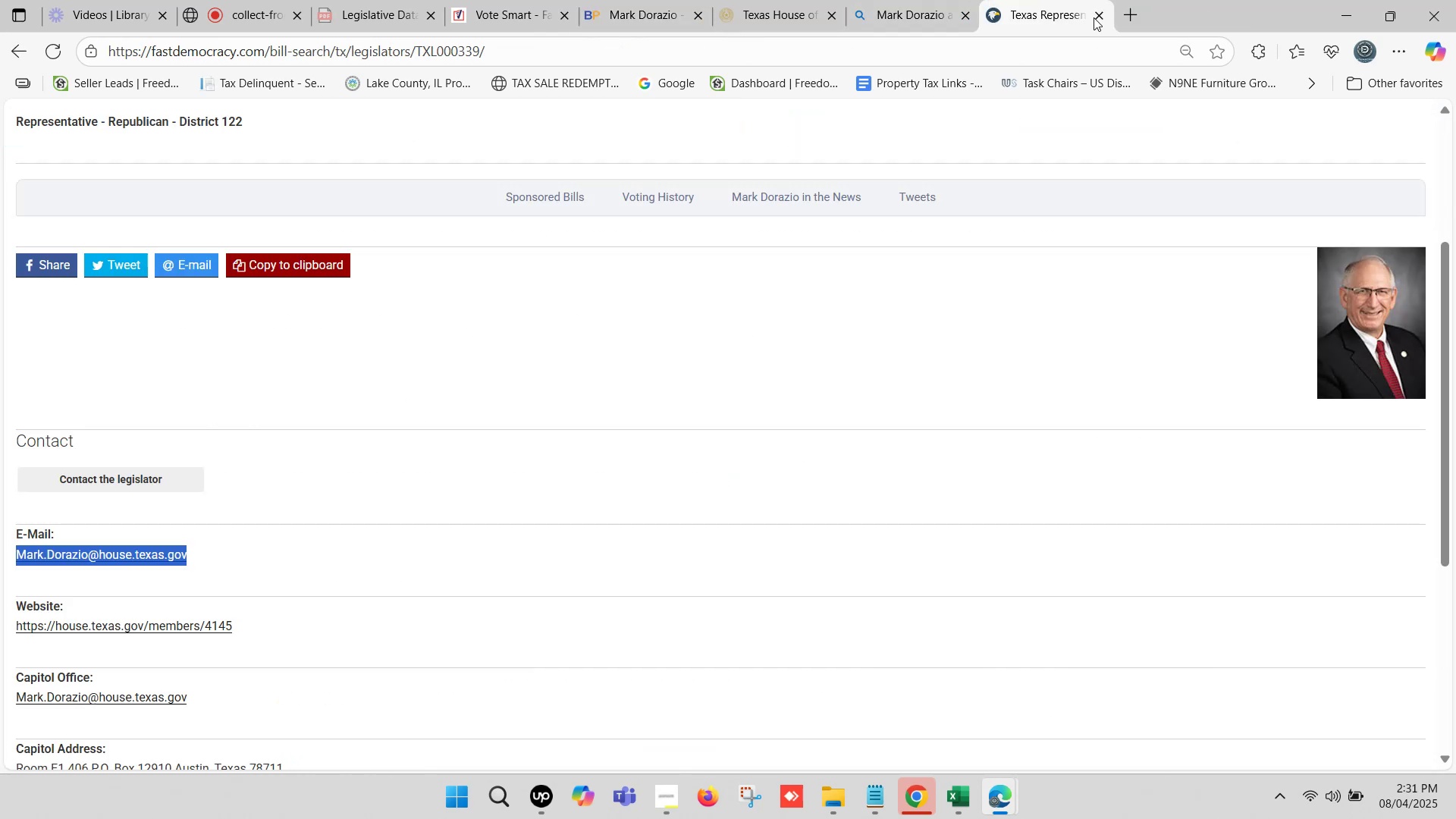 
left_click([1099, 16])
 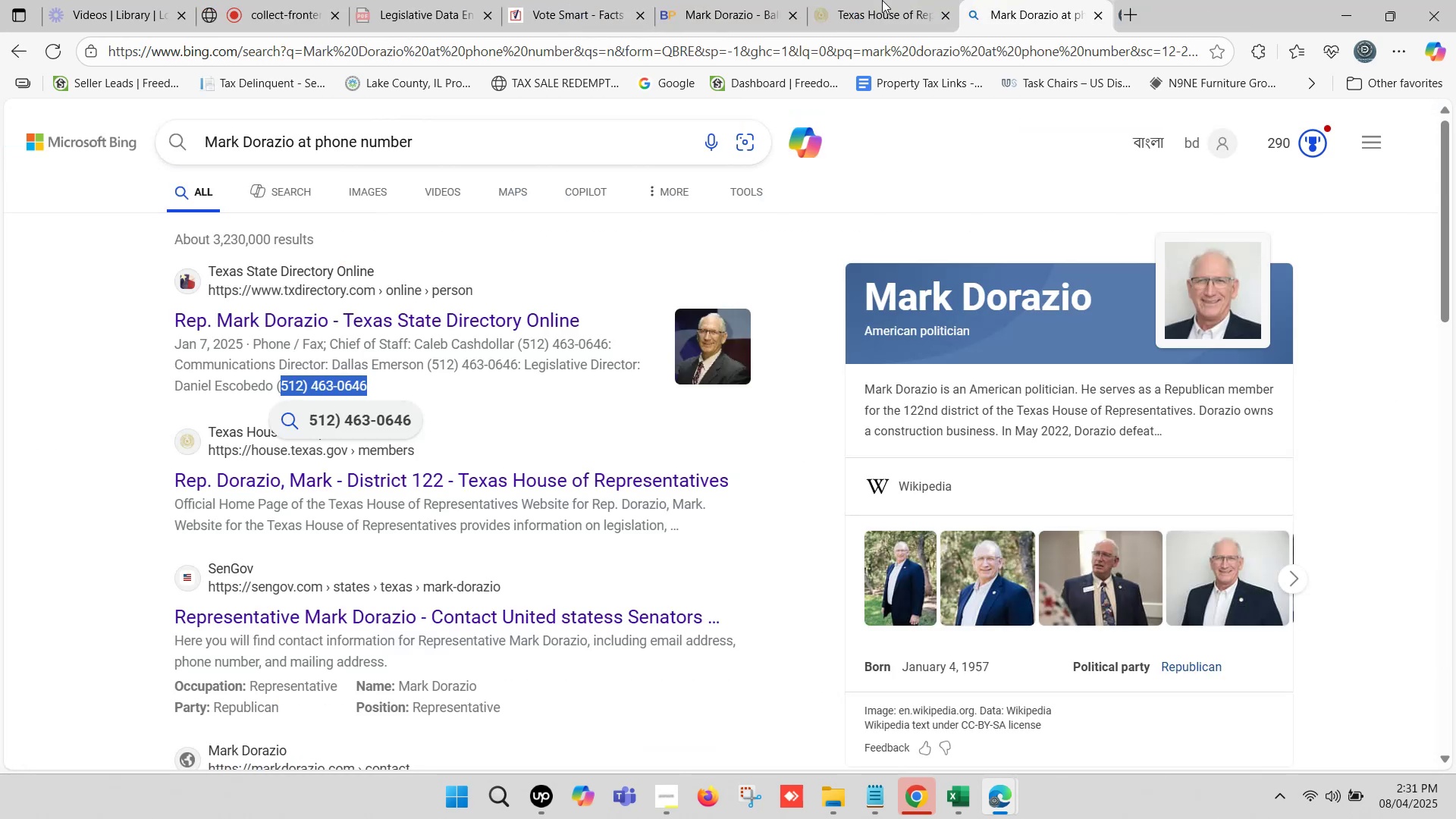 
left_click([877, 0])
 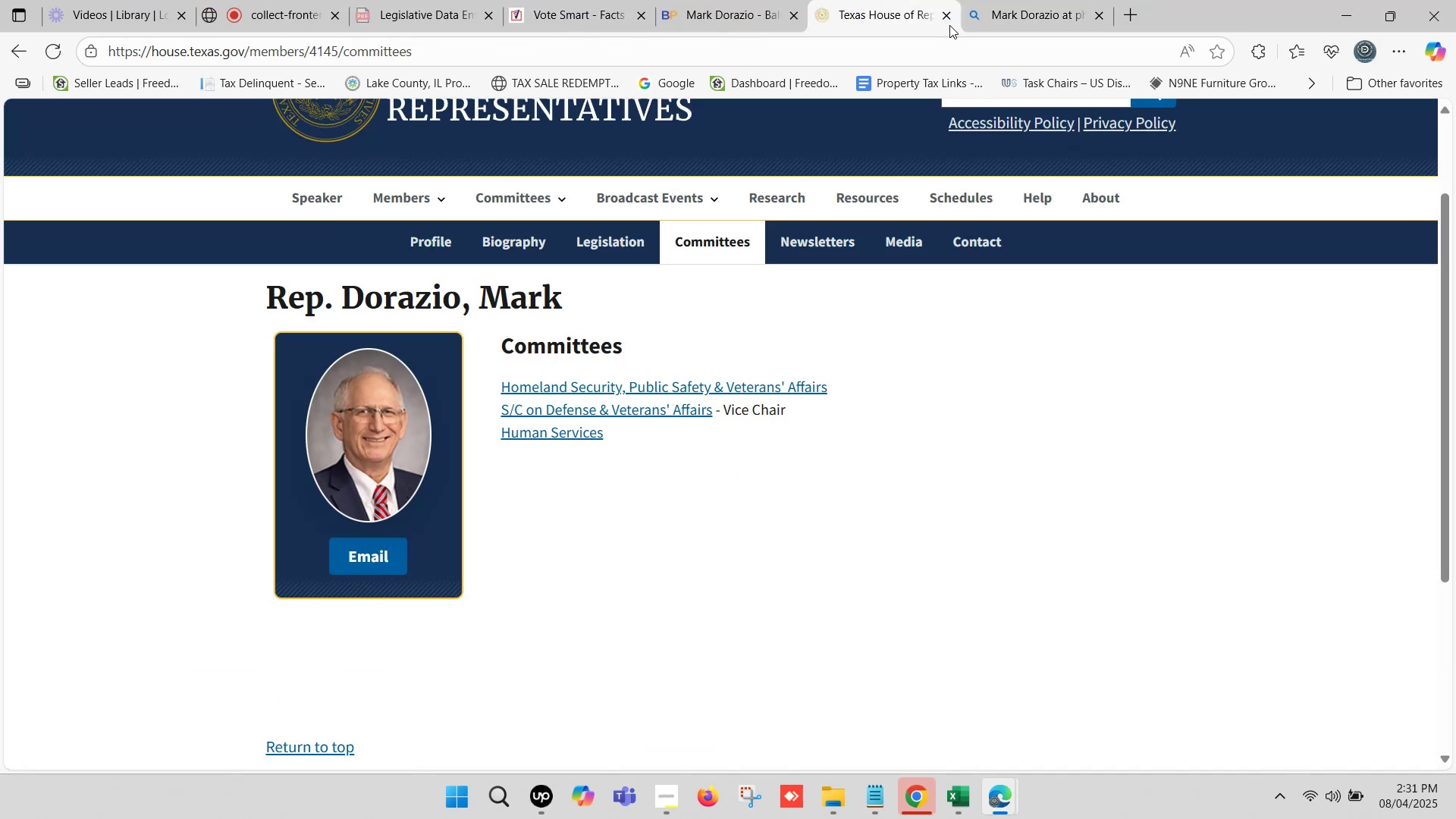 
left_click([948, 17])
 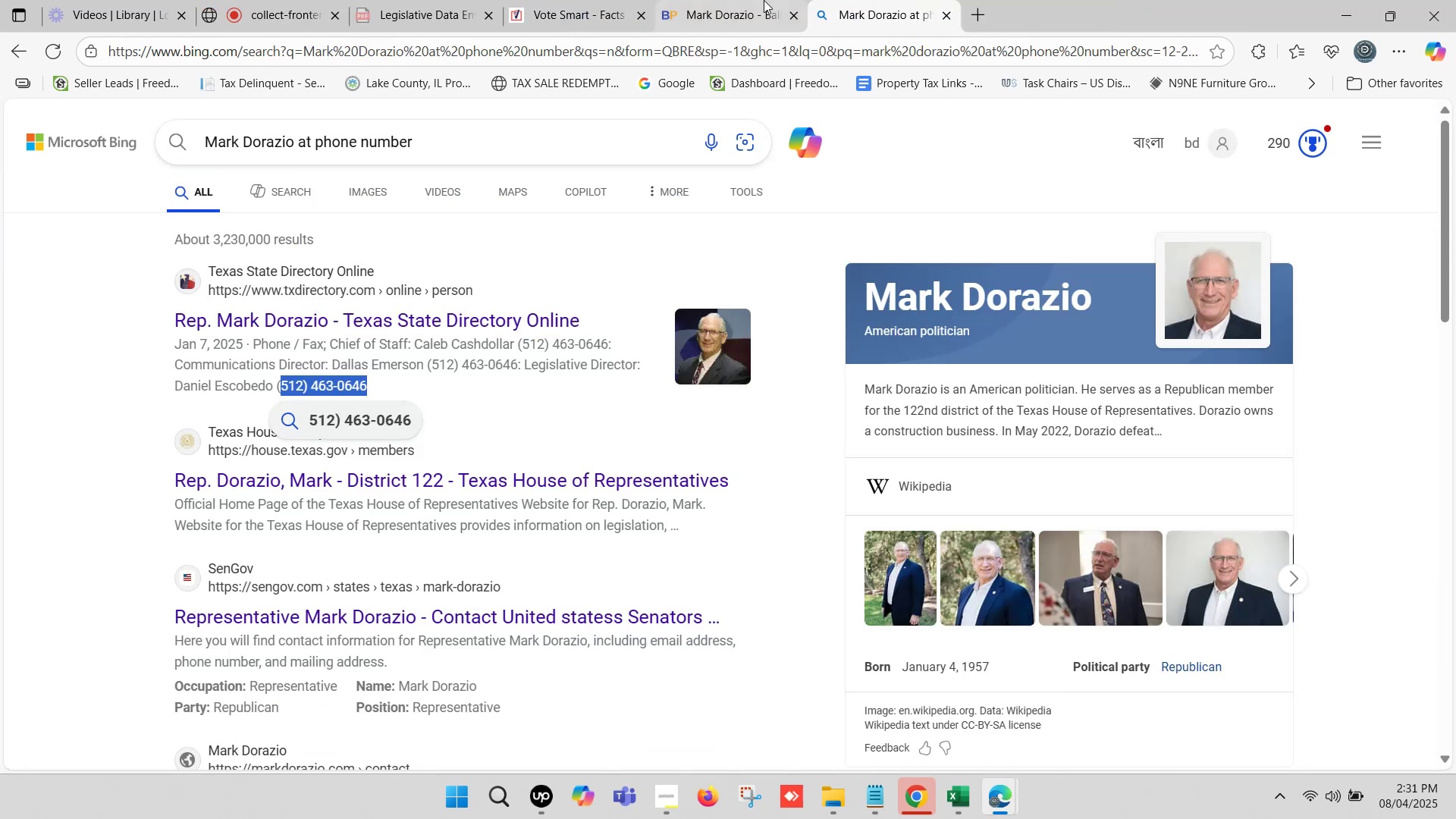 
left_click([763, 0])
 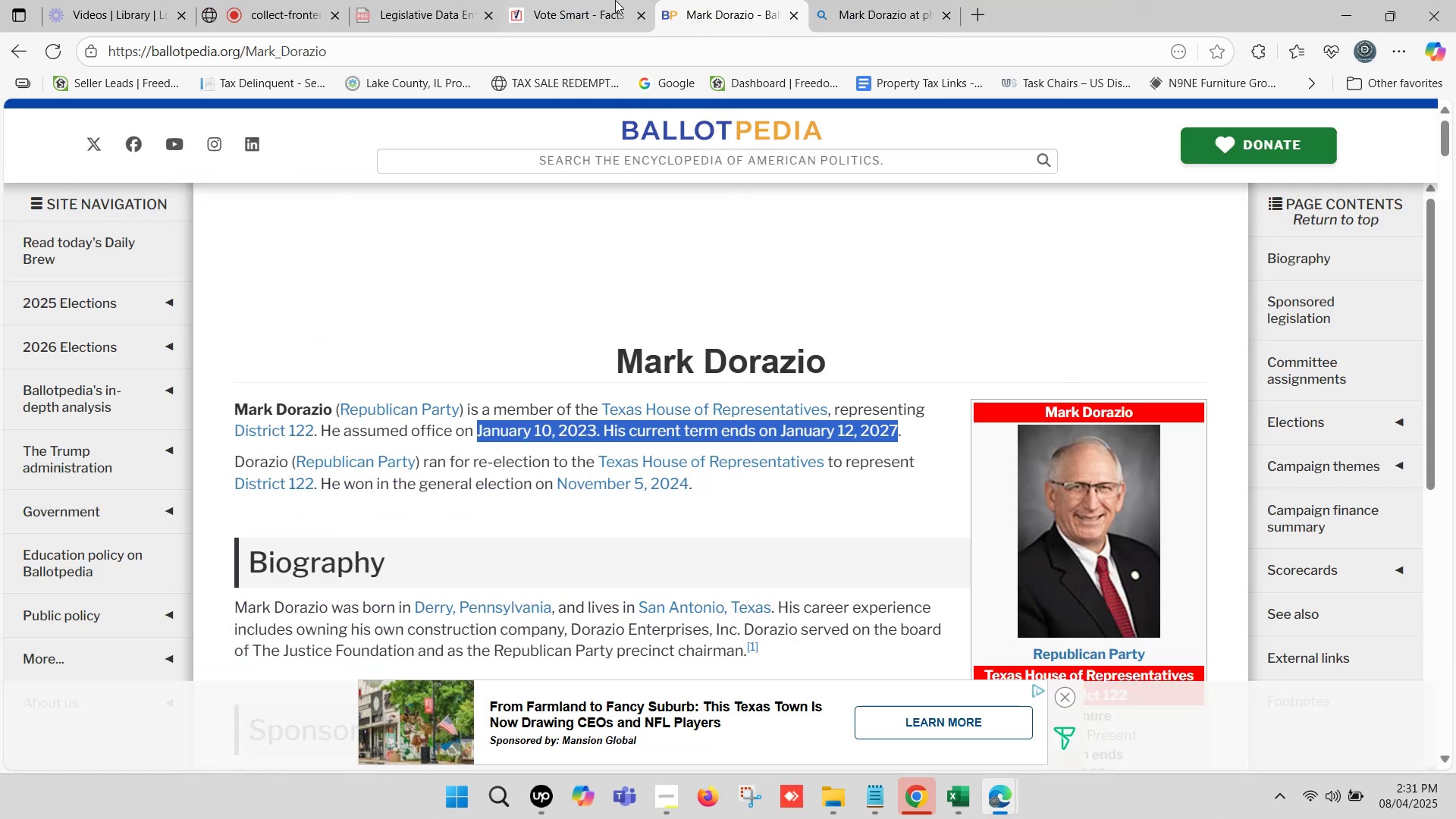 
left_click([616, 0])
 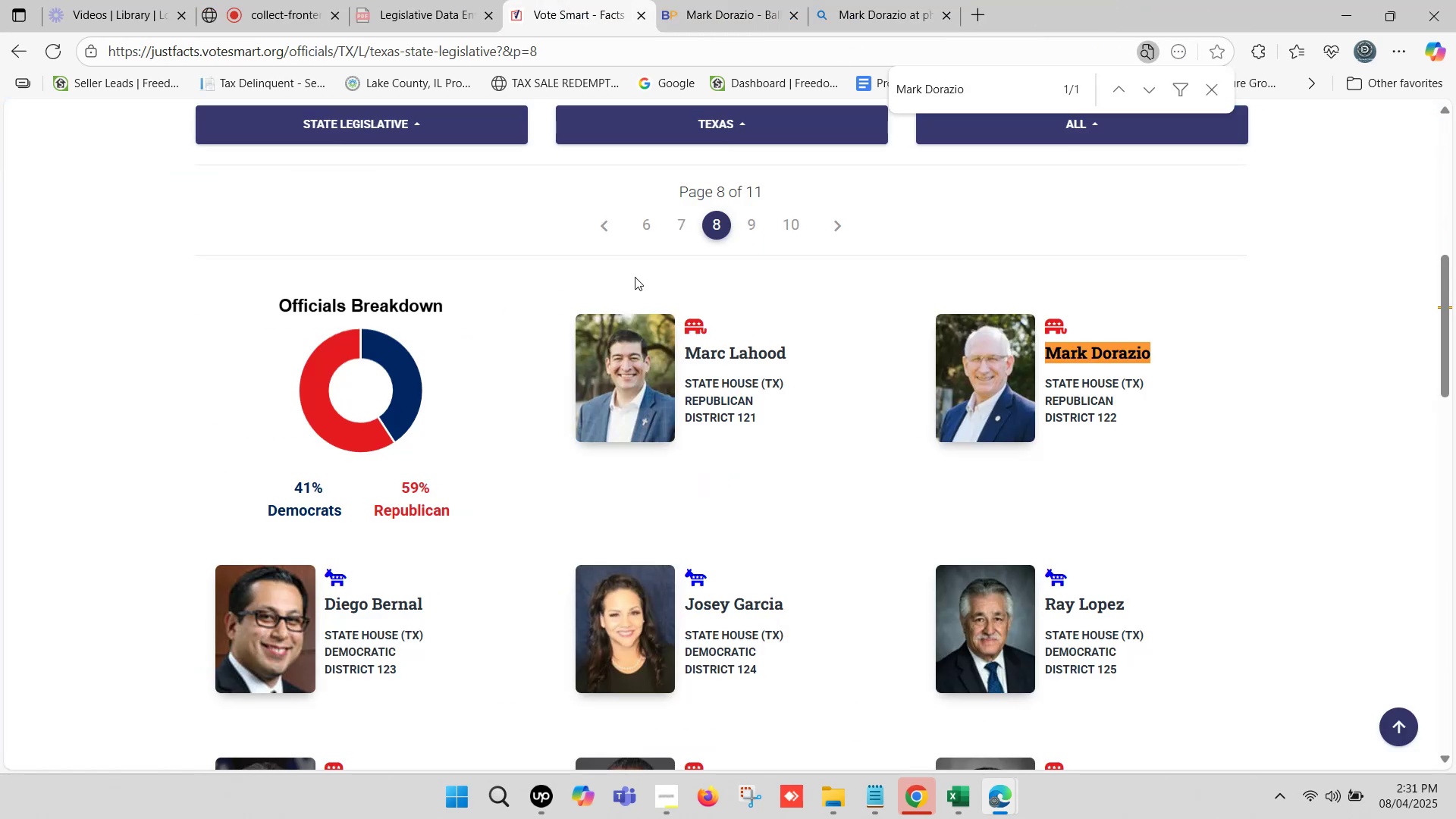 
scroll: coordinate [473, 404], scroll_direction: down, amount: 1.0
 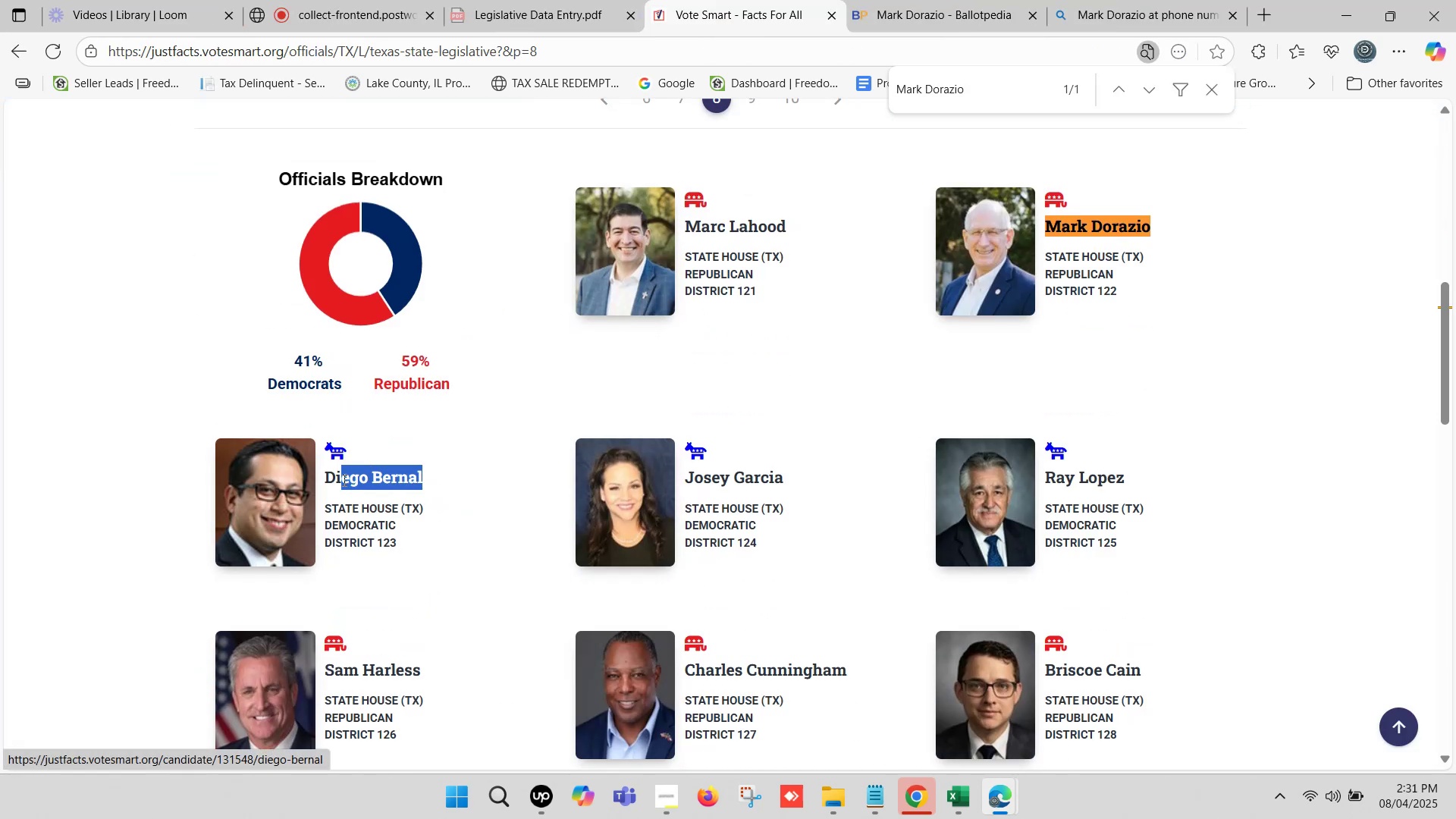 
key(Control+C)
 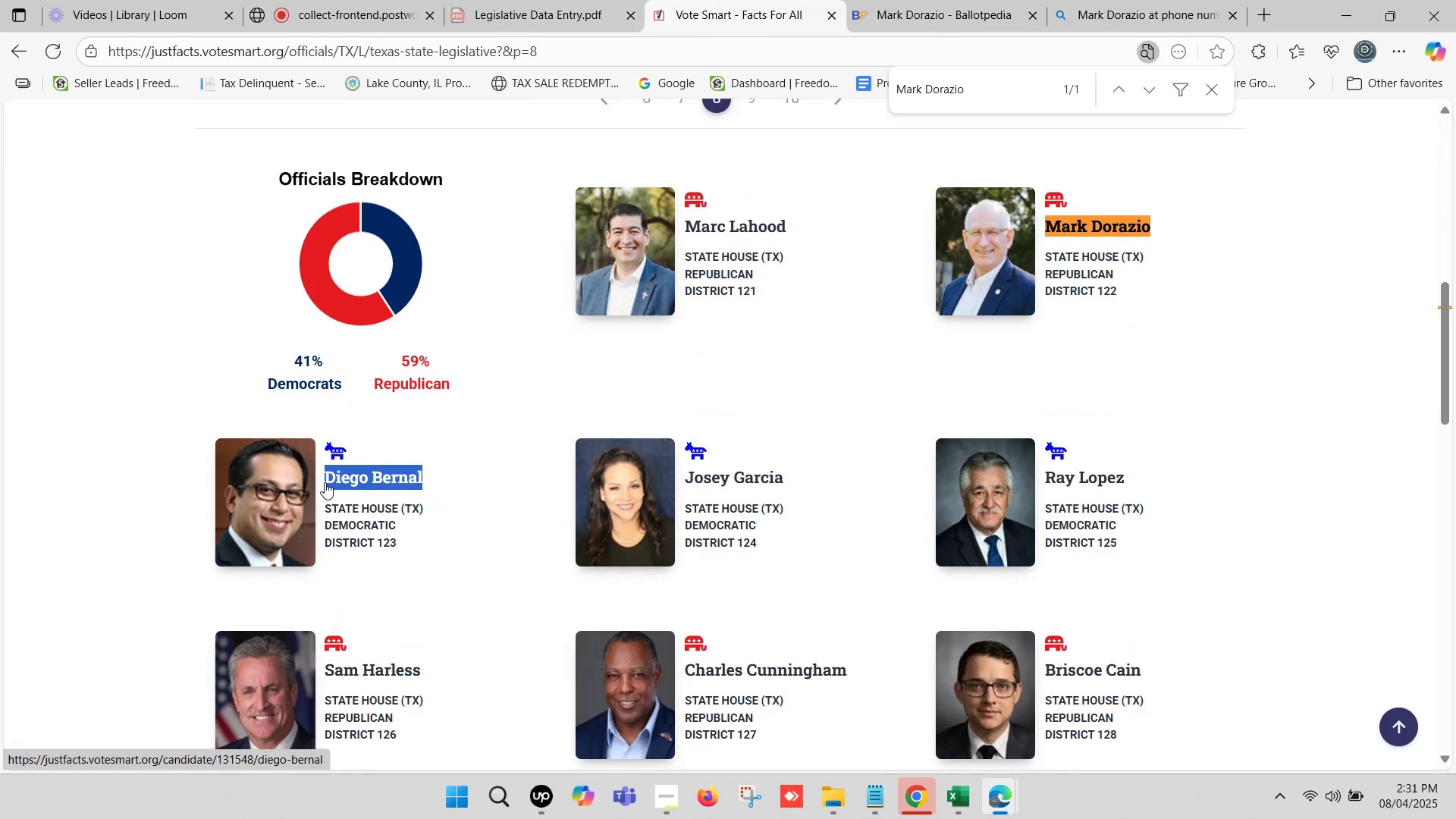 
key(Control+F)
 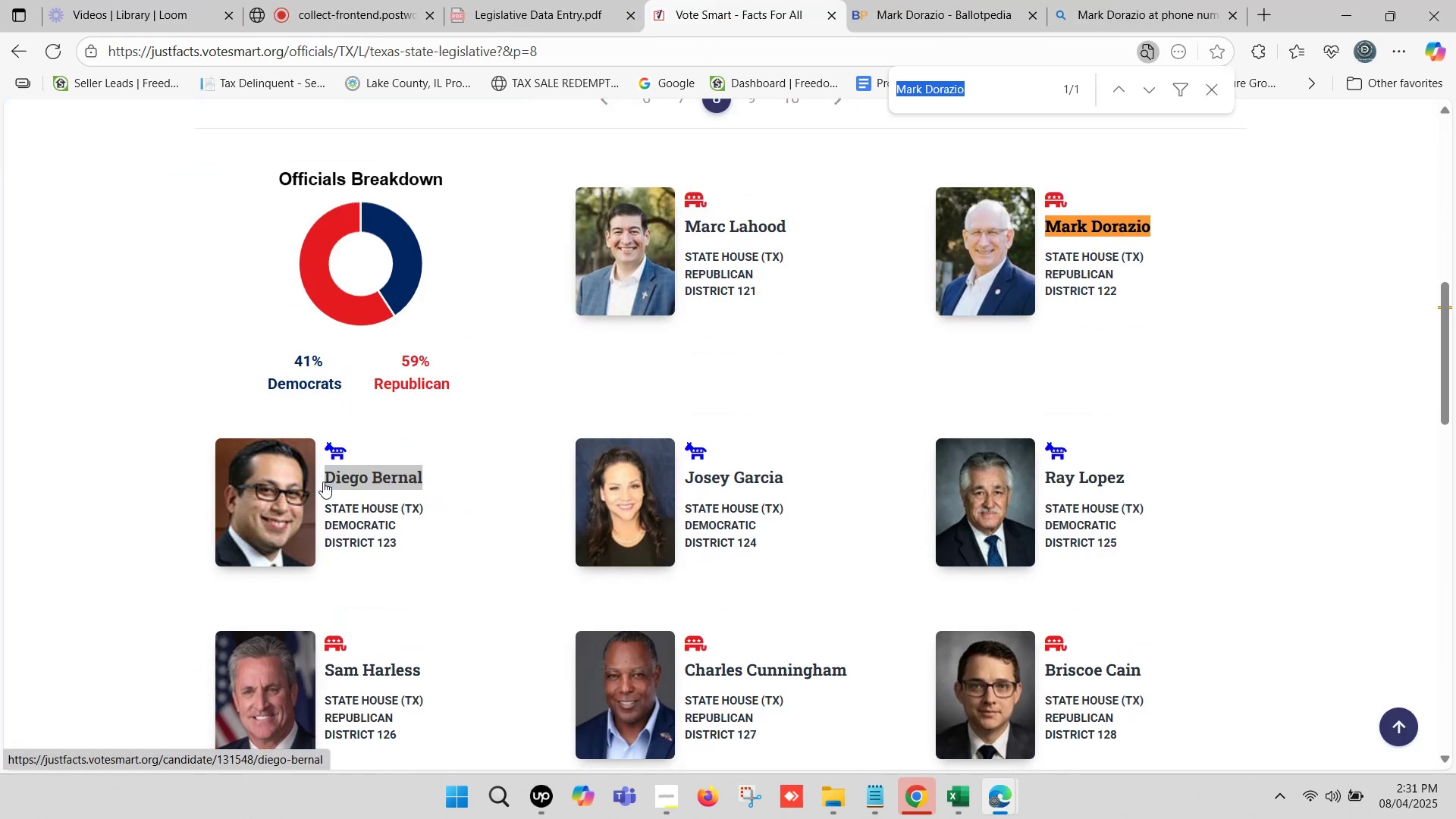 
key(Control+V)
 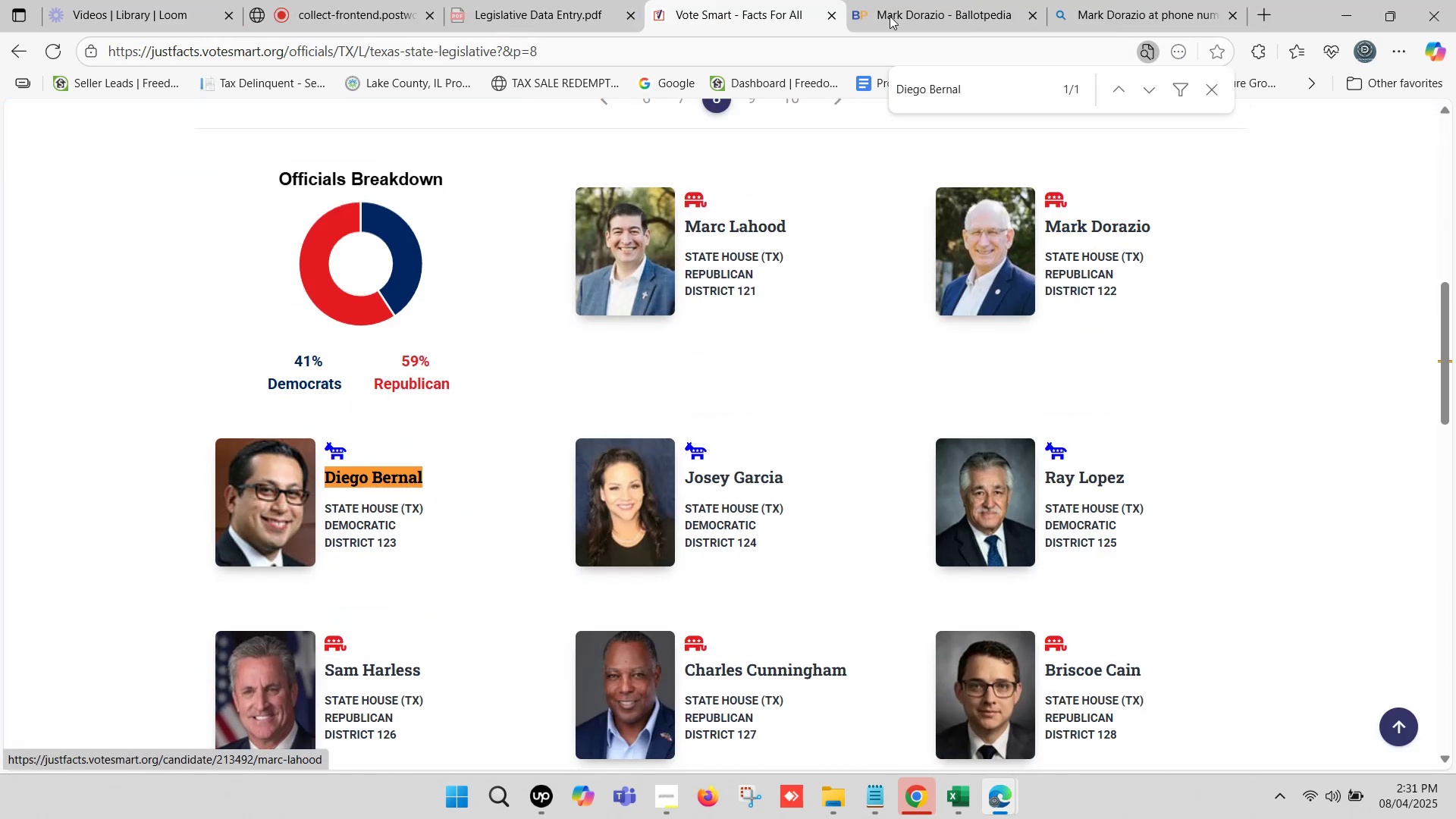 
left_click([884, 0])
 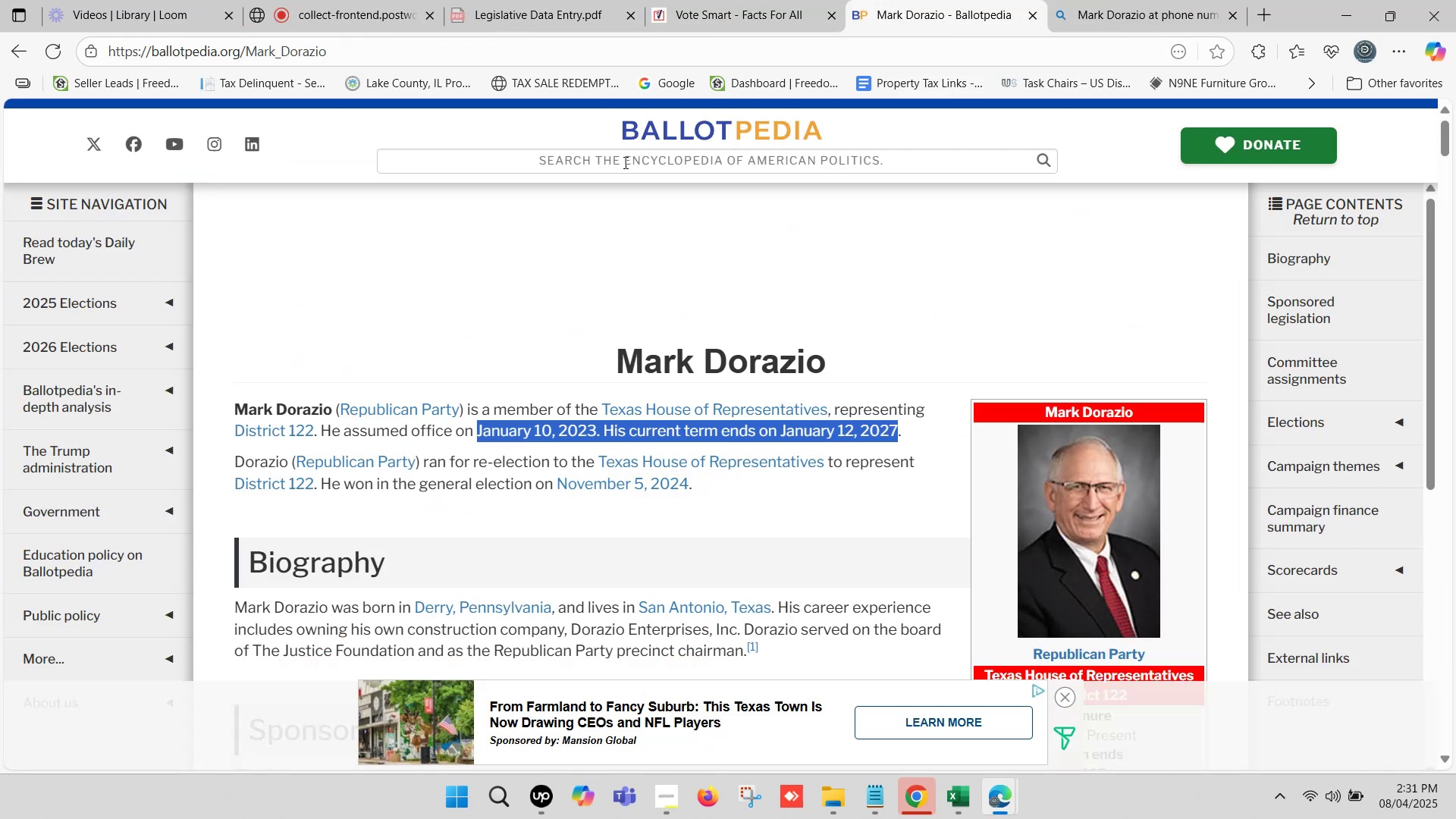 
left_click([613, 165])
 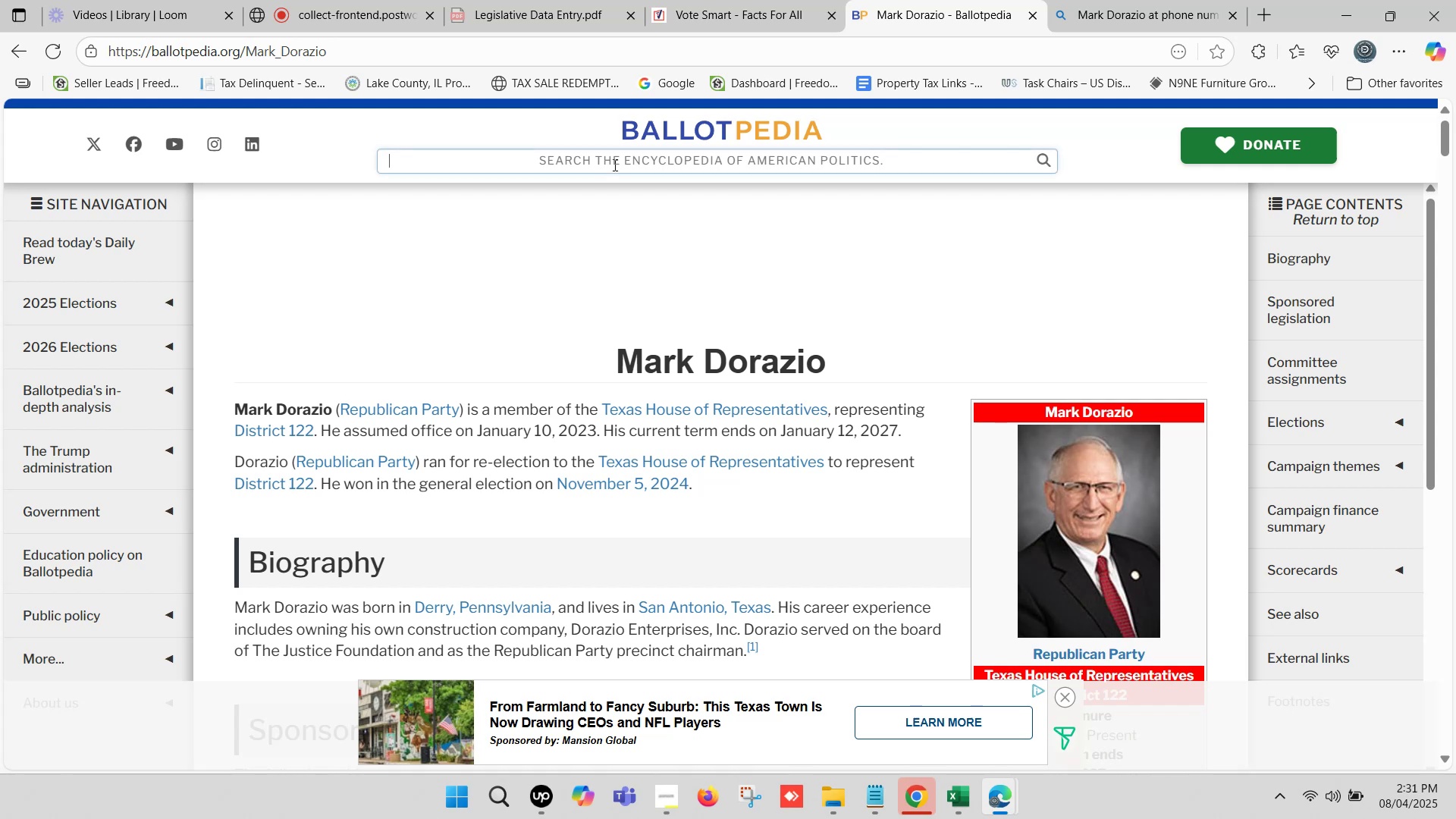 
key(Control+ControlLeft)
 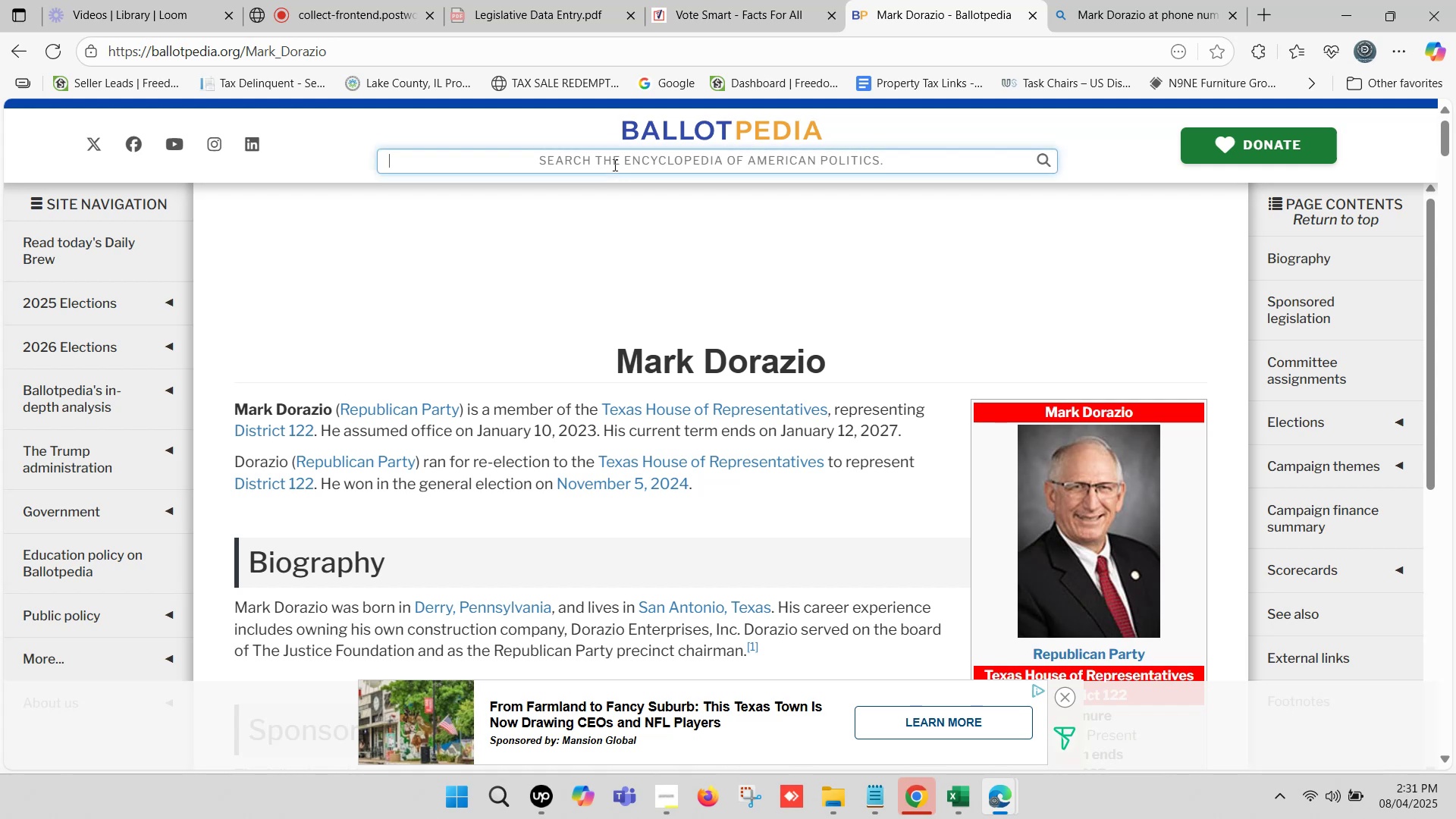 
key(Control+V)
 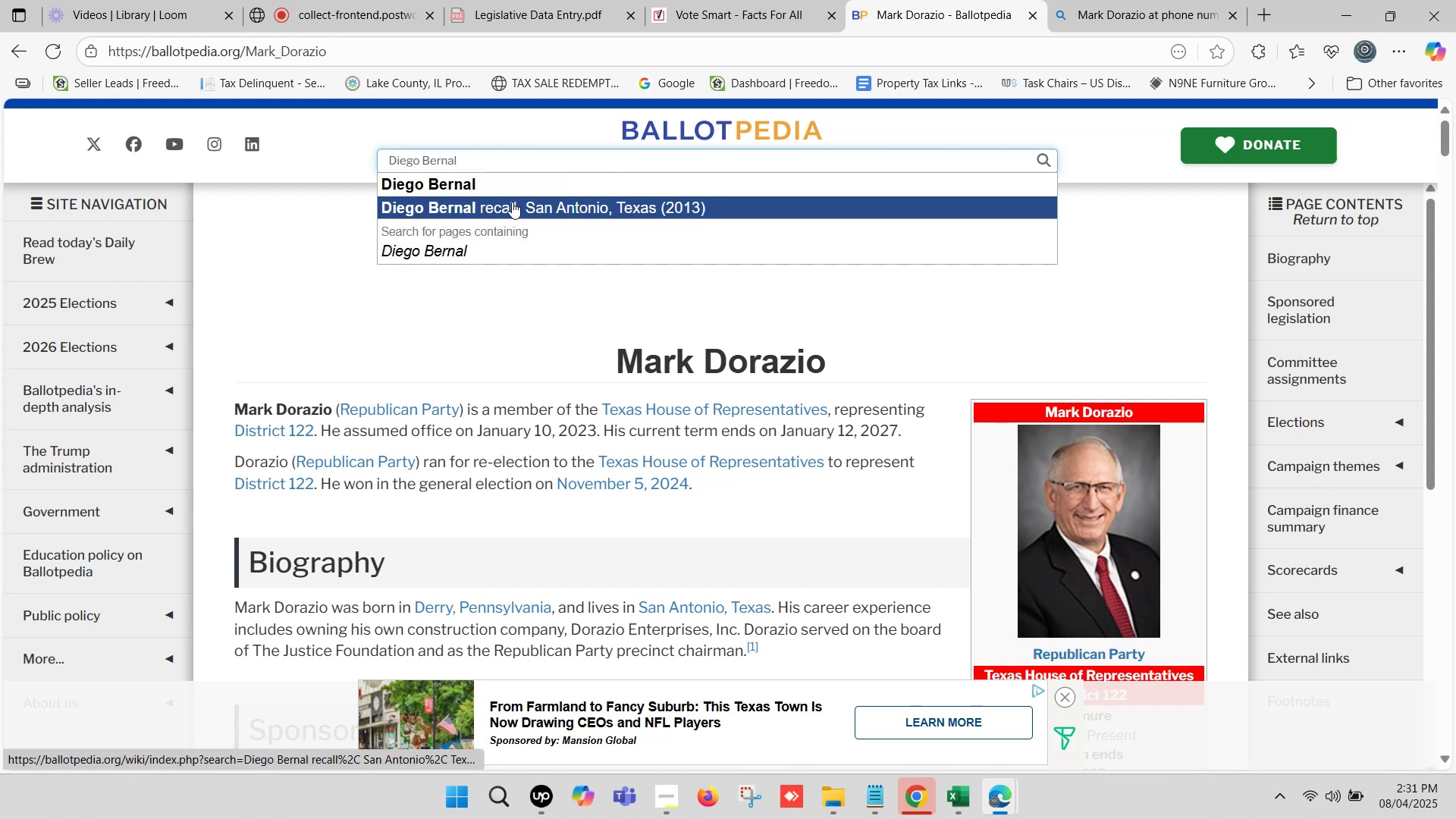 
wait(5.42)
 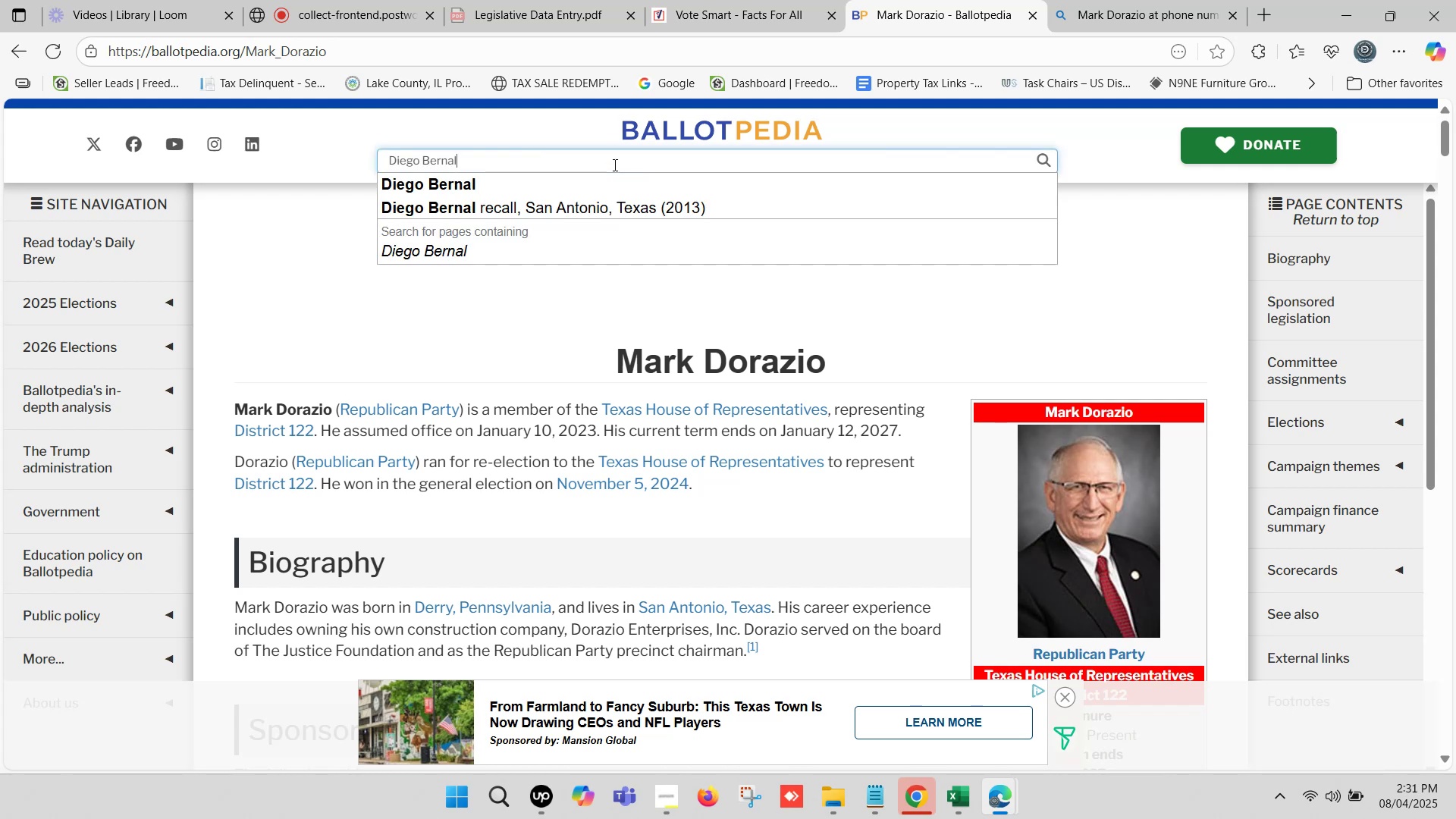 
left_click([513, 203])
 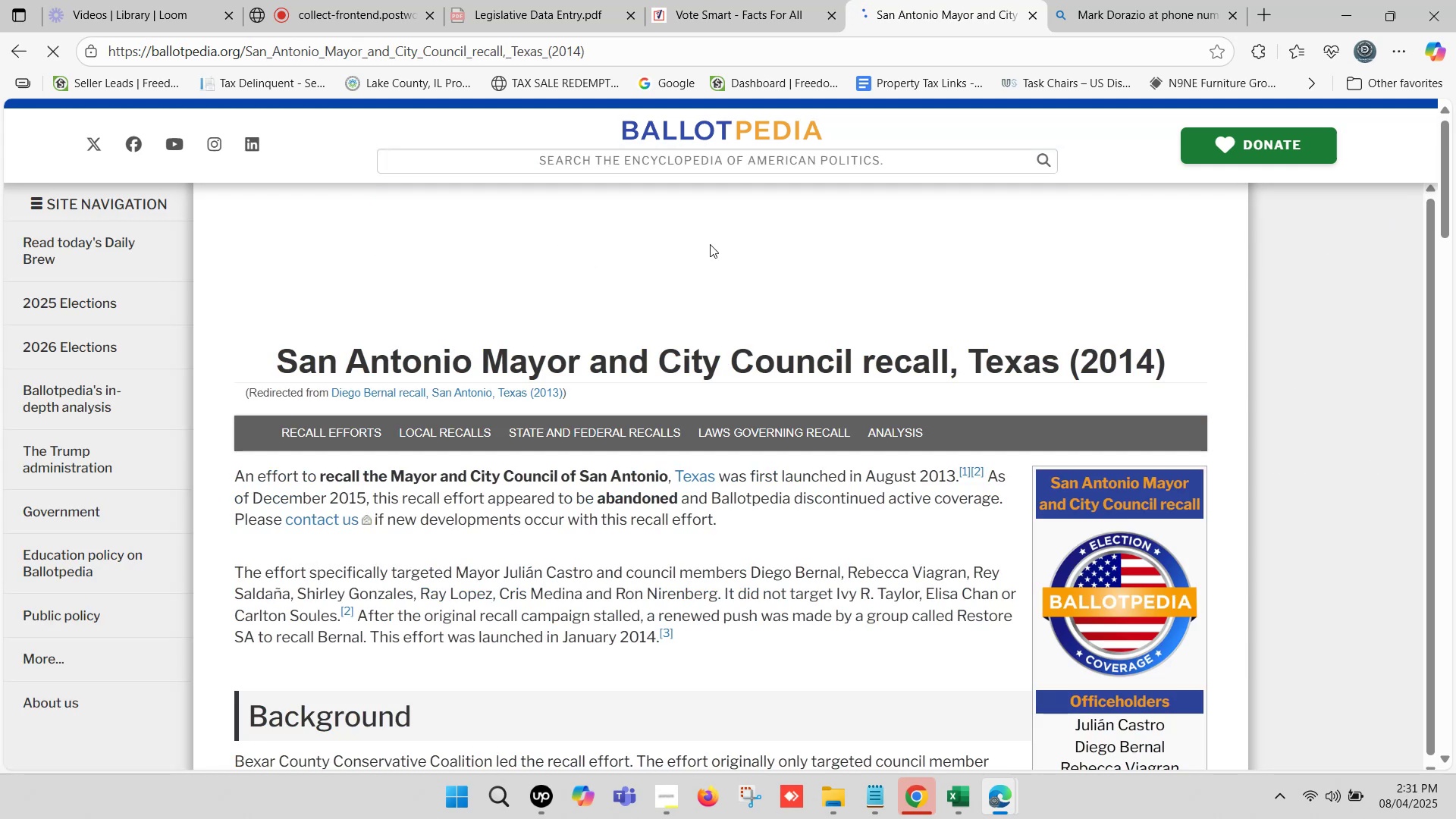 
wait(5.54)
 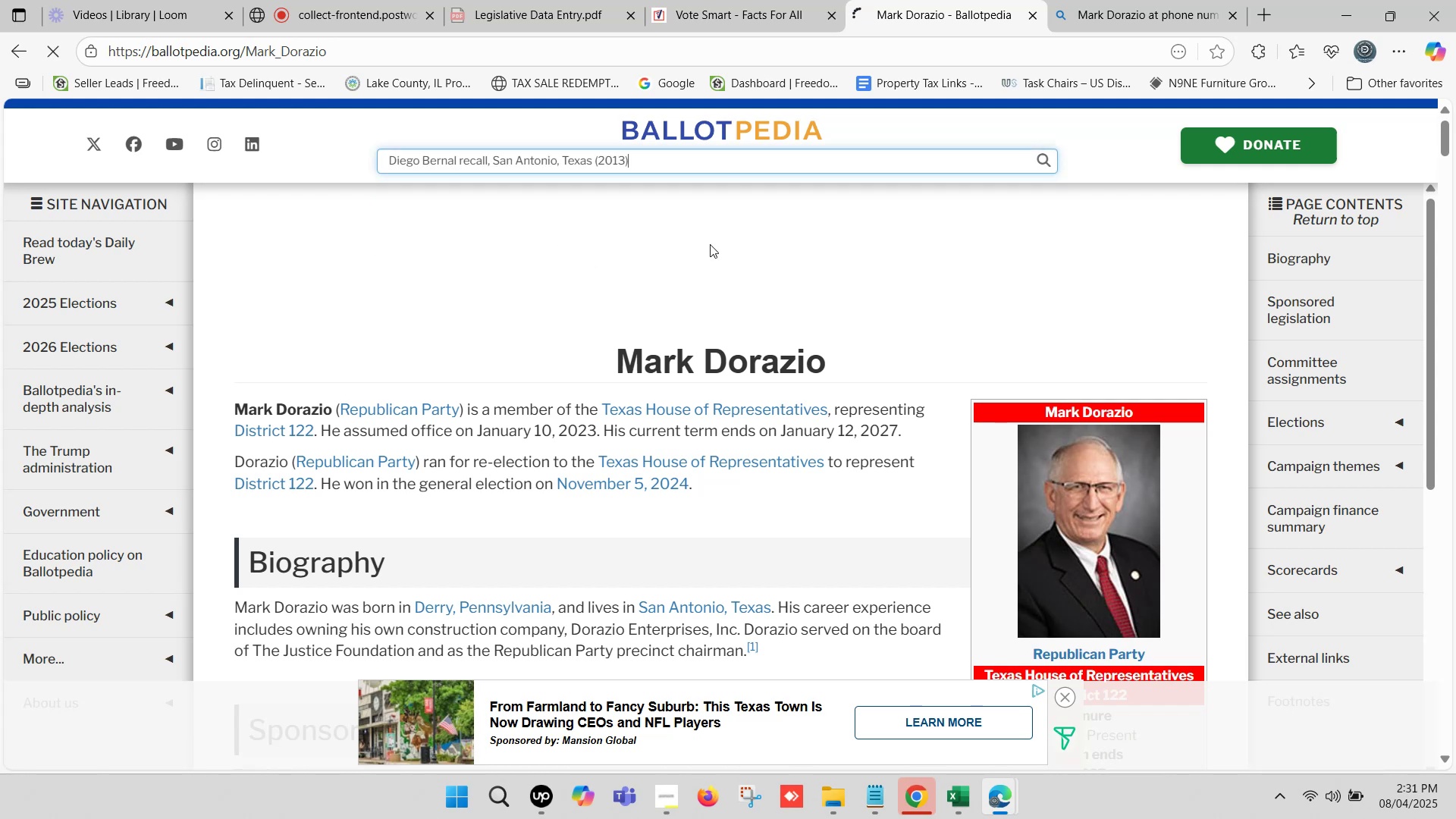 
left_click([676, 164])
 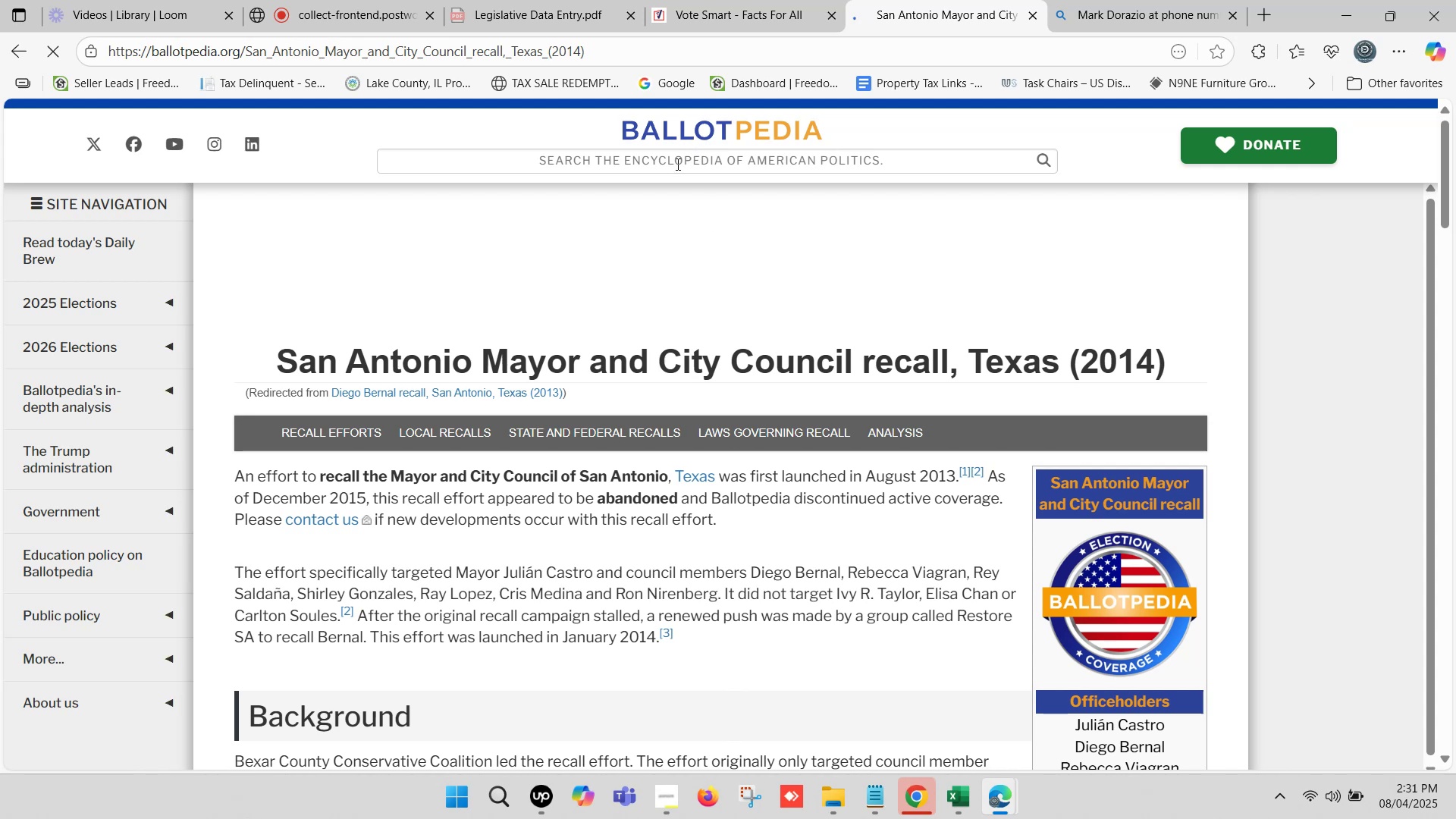 
key(Control+V)
 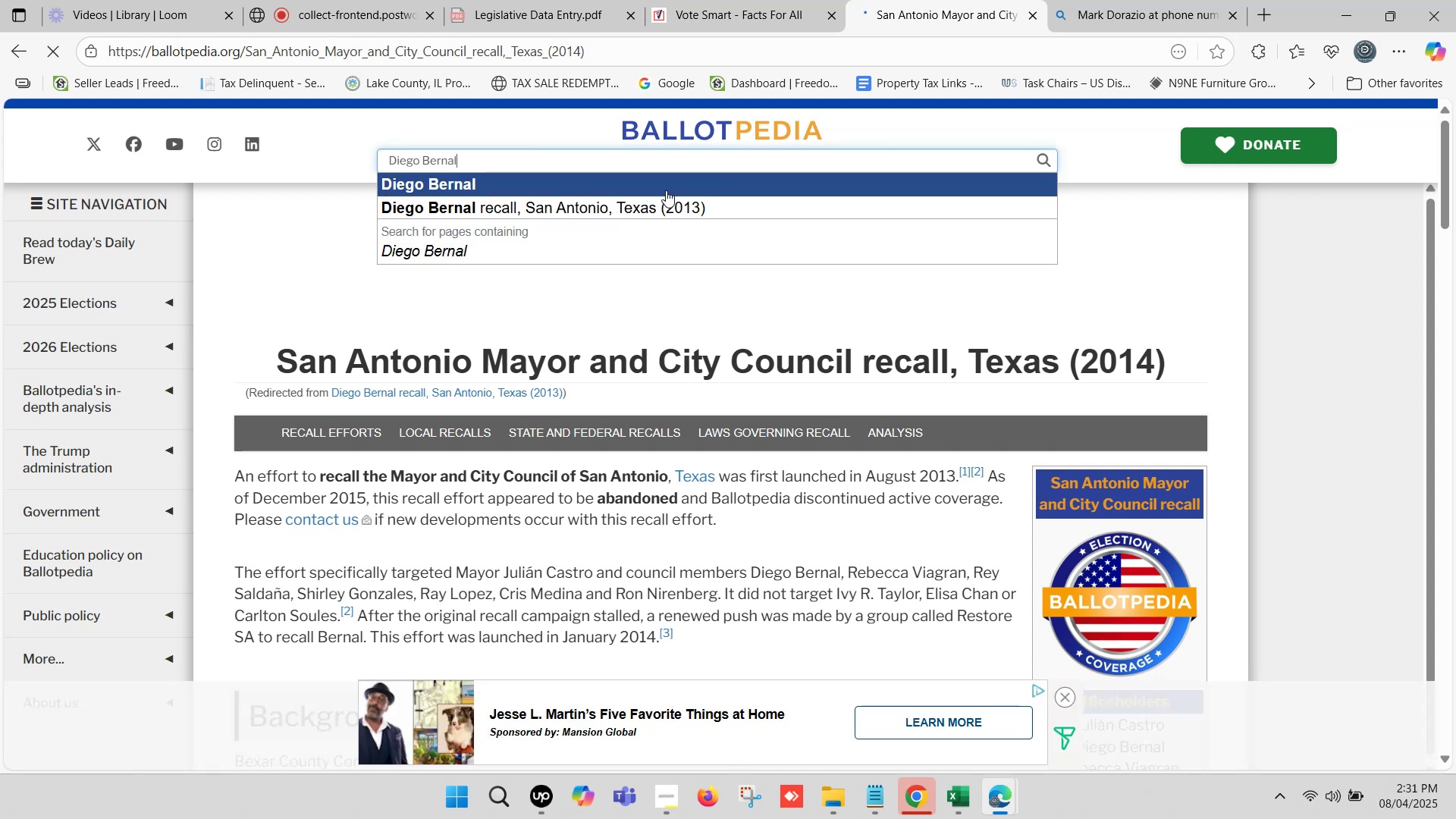 
left_click([560, 171])
 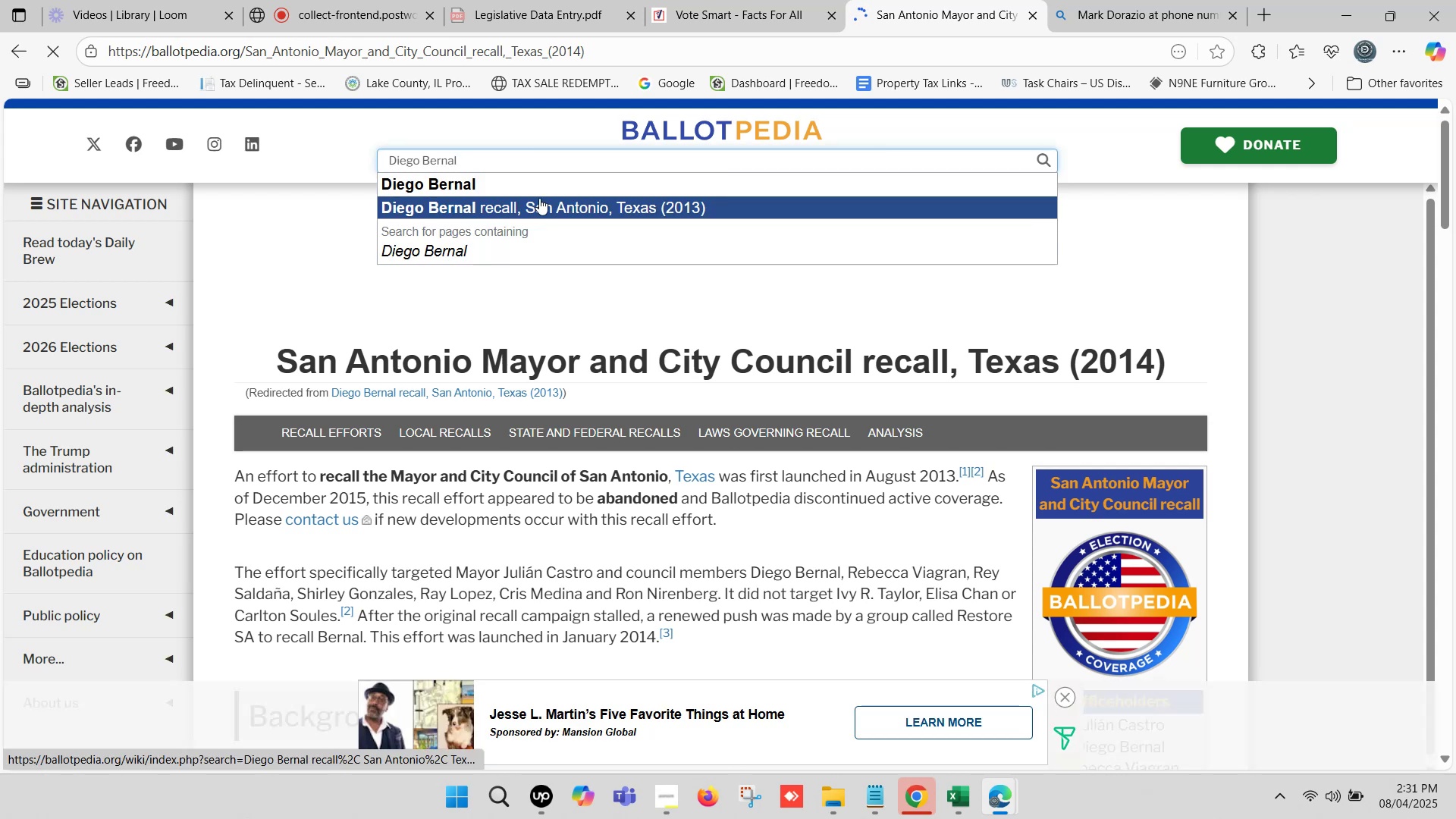 
left_click([507, 180])
 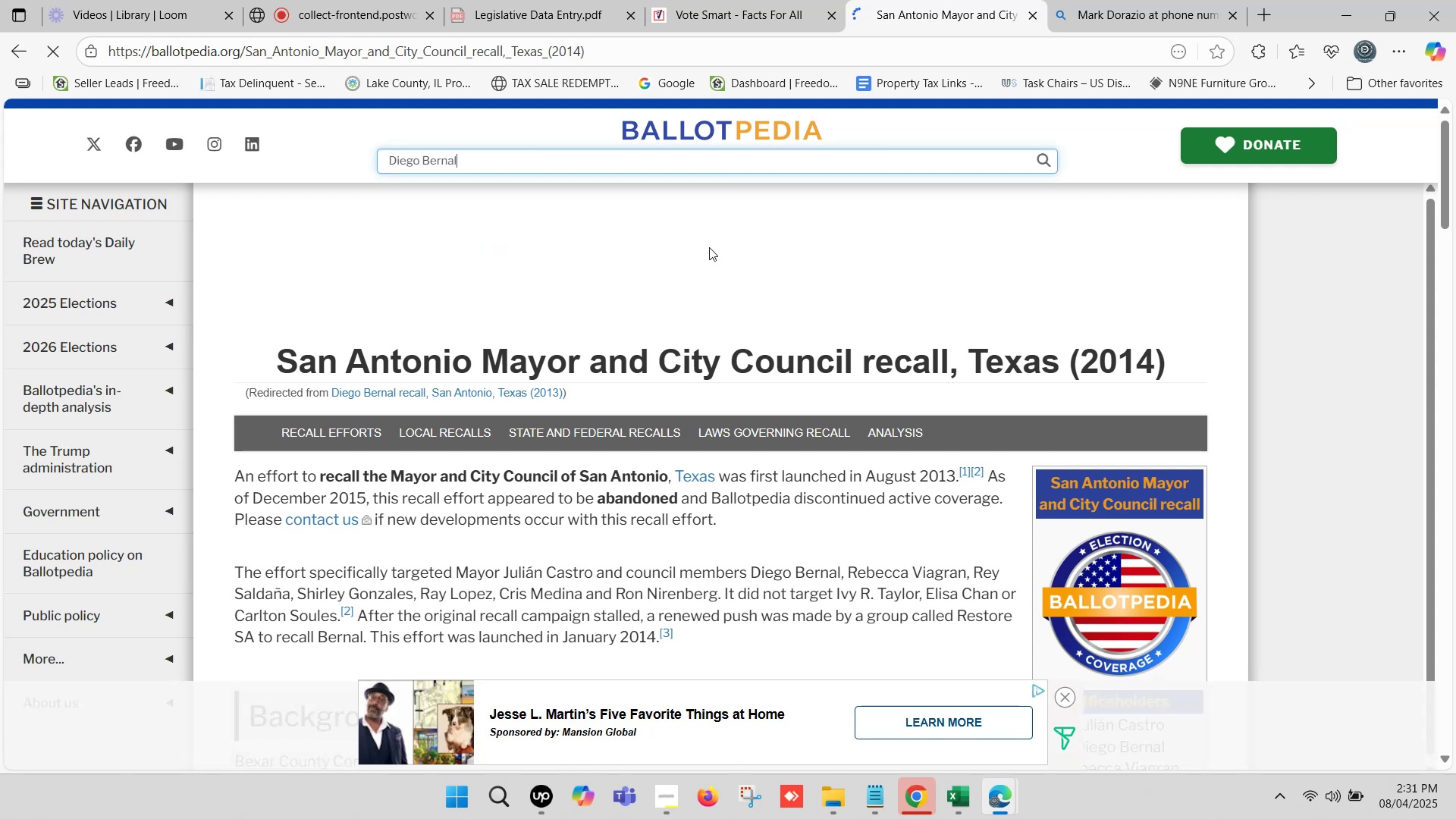 
wait(8.14)
 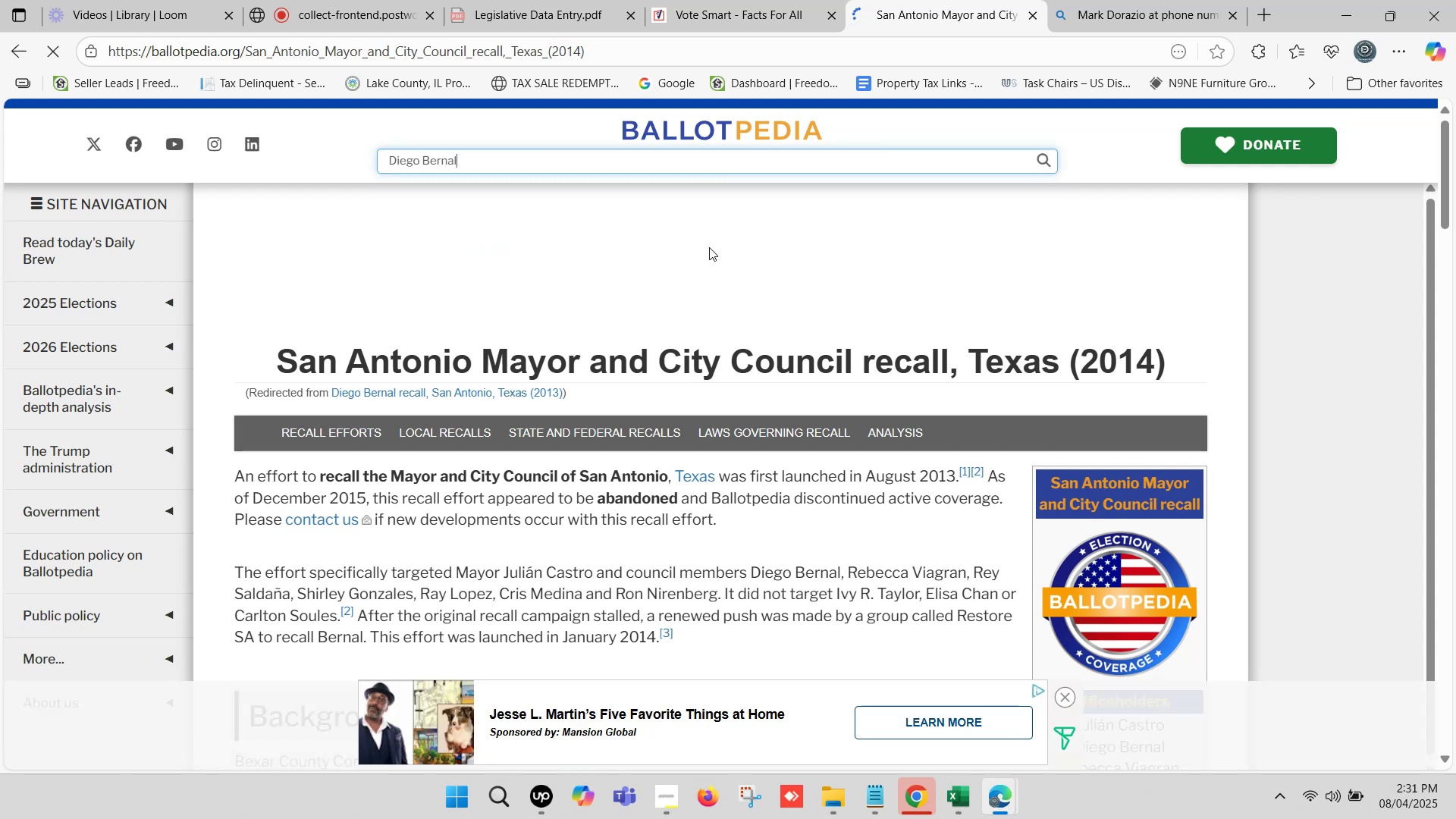 
left_click([799, 0])
 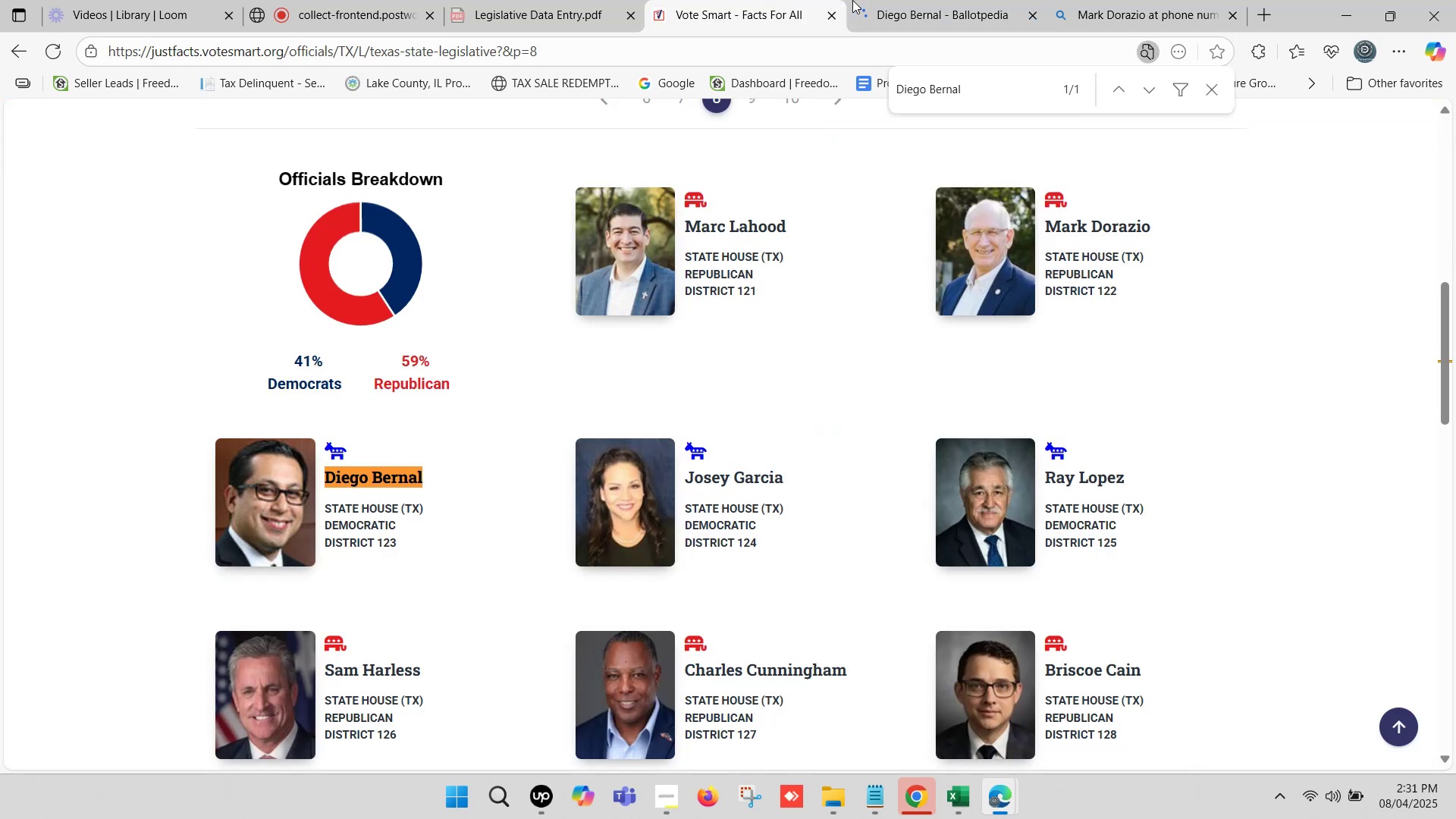 
left_click([874, 0])
 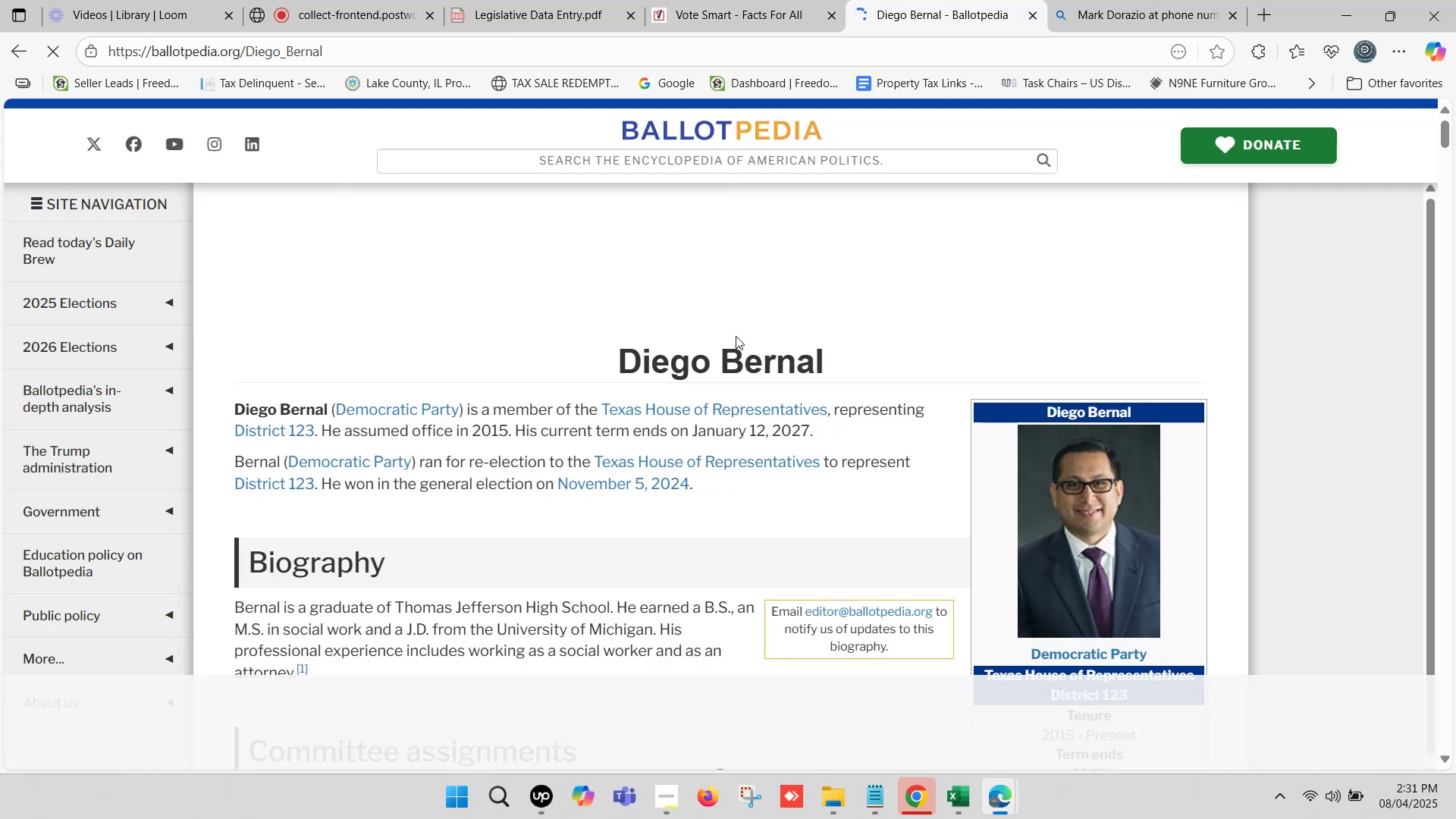 
left_click([1153, 0])
 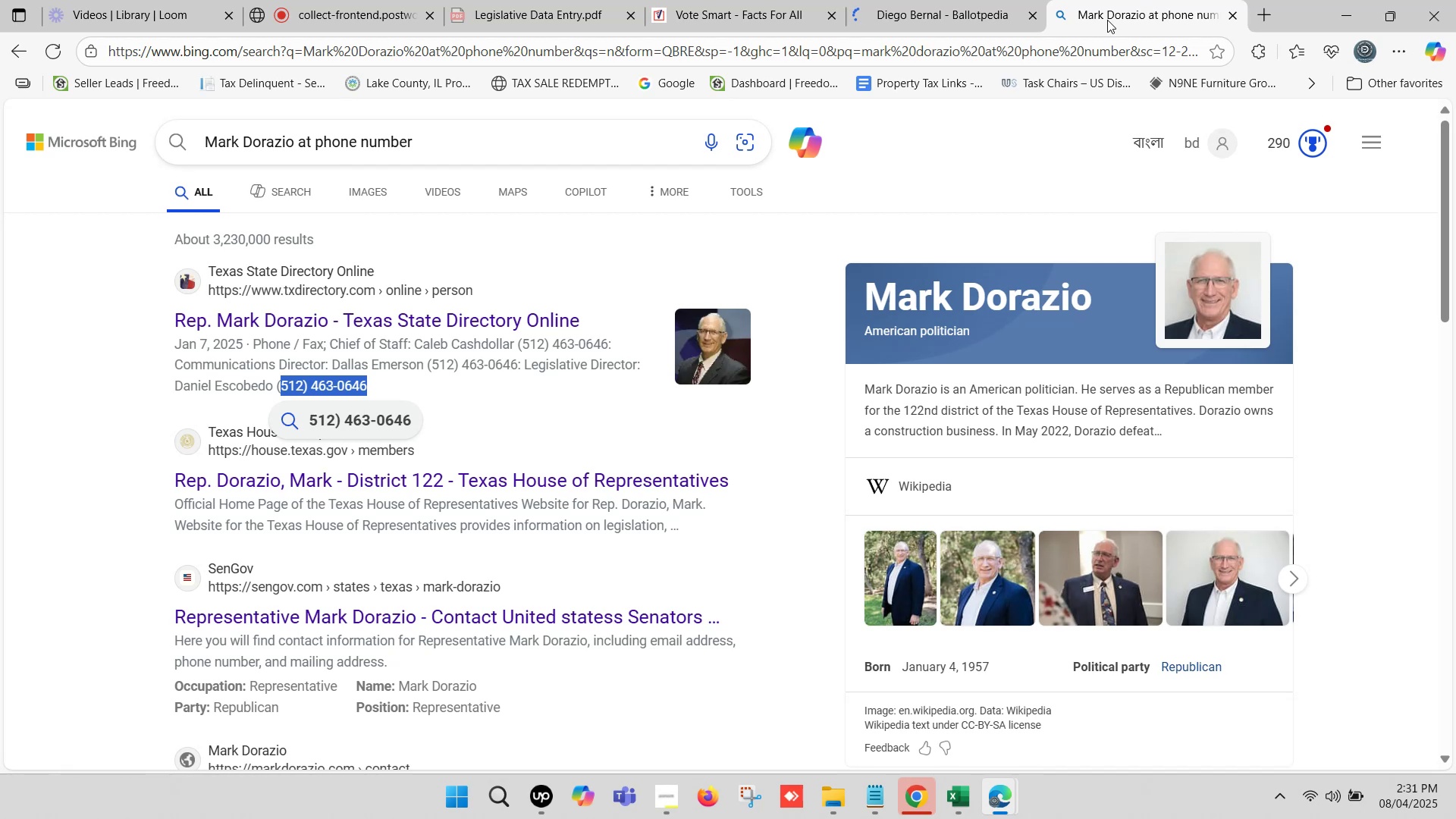 
scroll: coordinate [463, 184], scroll_direction: up, amount: 4.0
 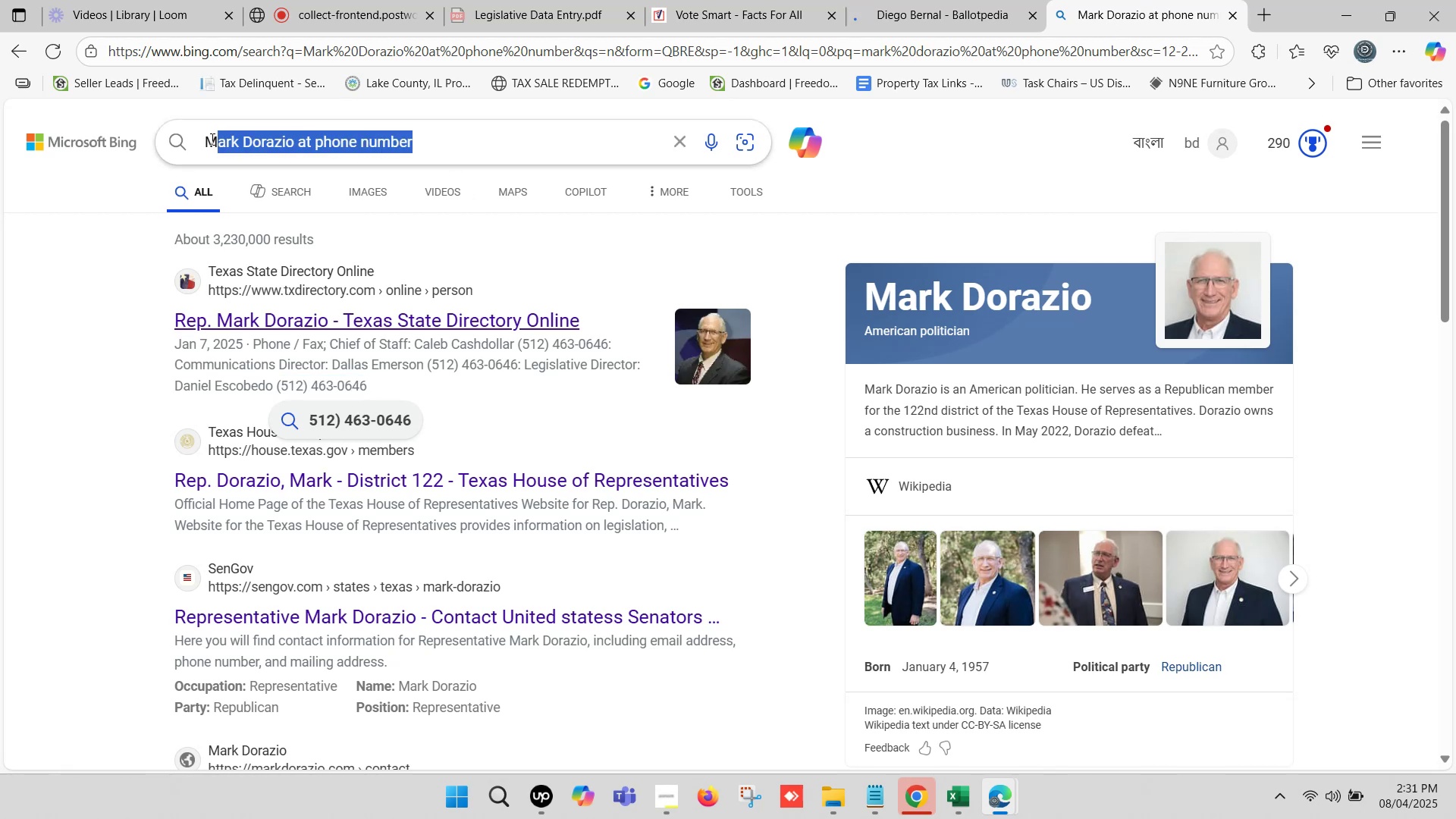 
key(Control+V)
 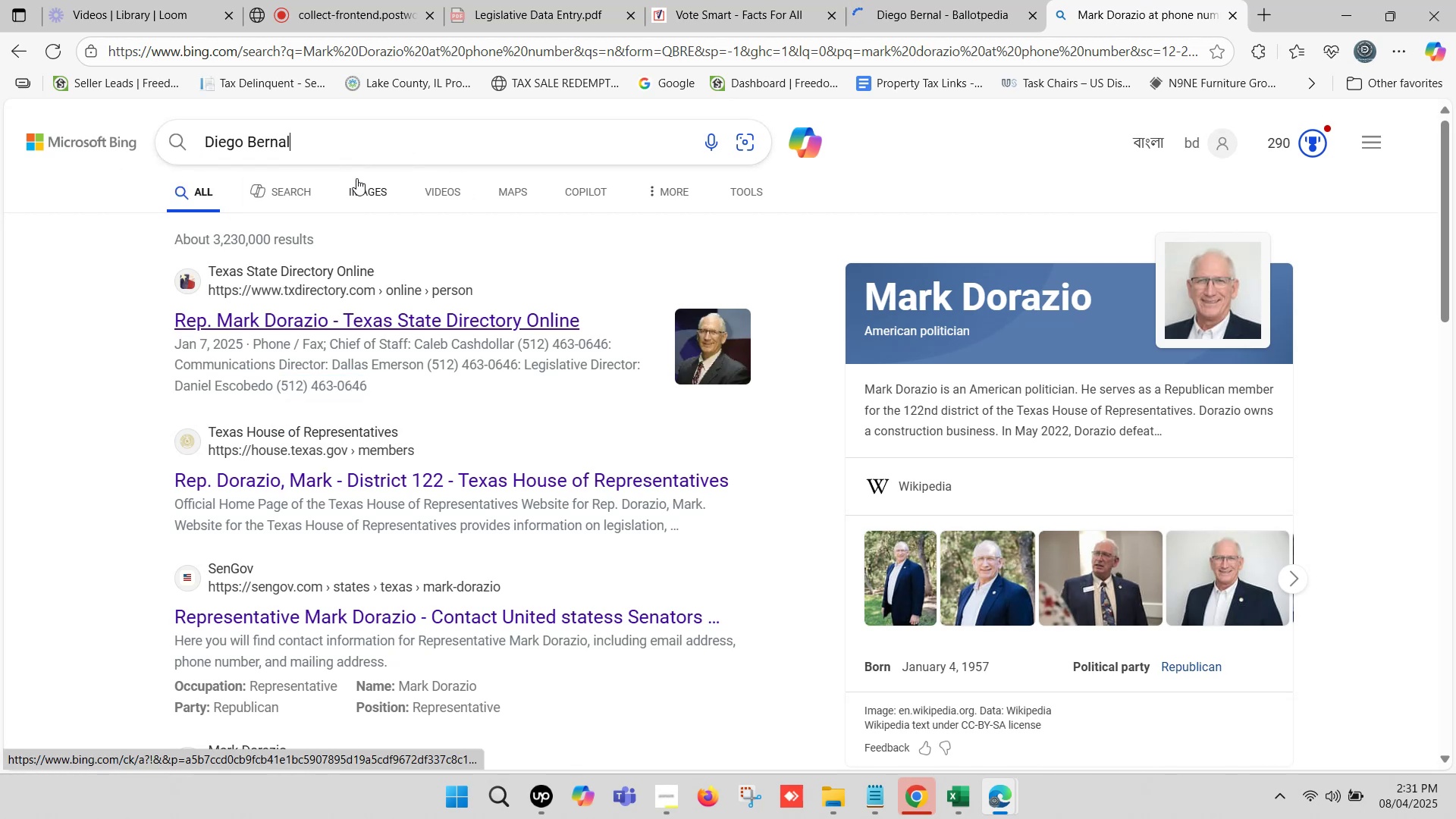 
type( at fastdemocra)
 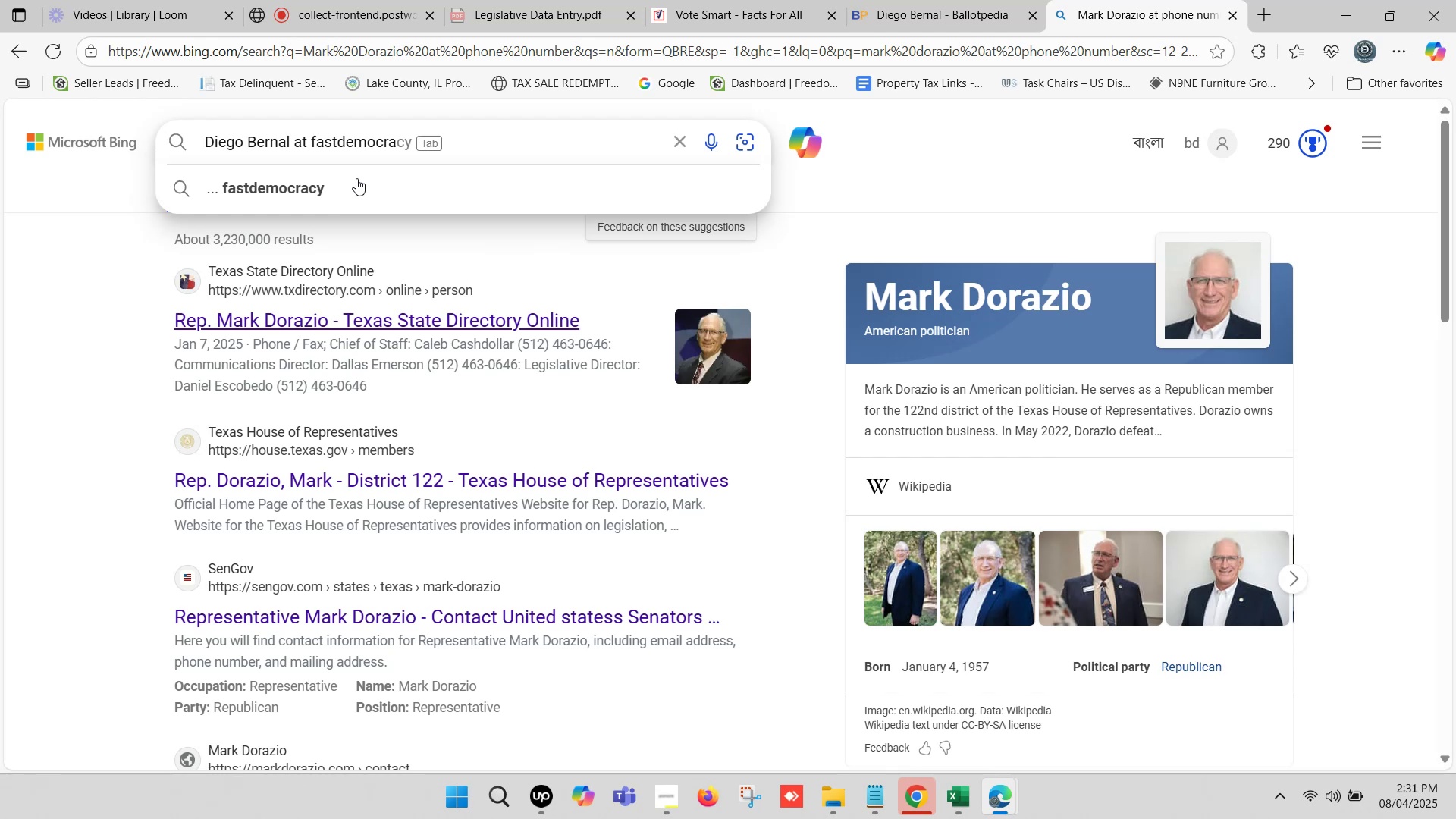 
left_click([472, 144])
 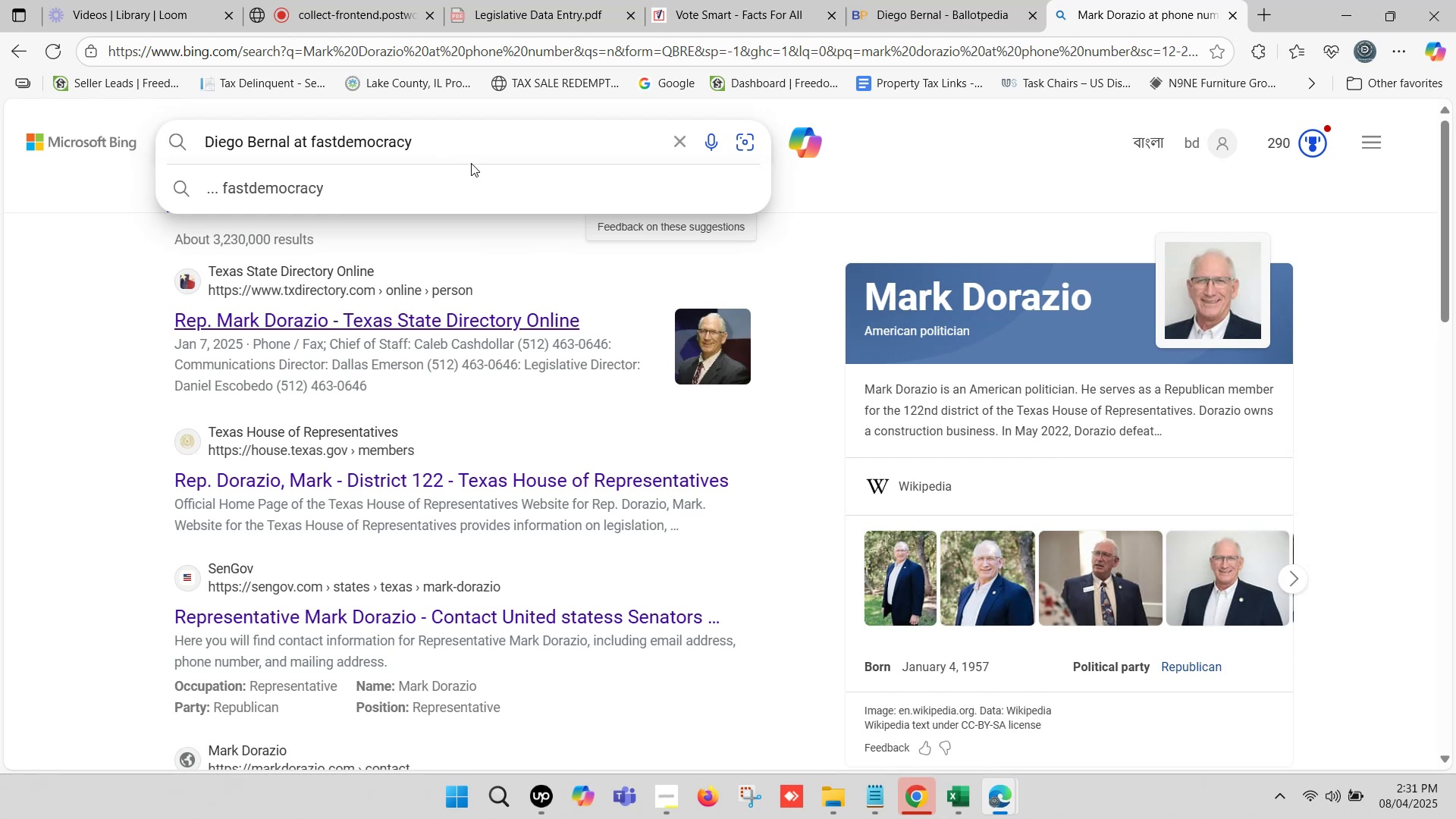 
key(Enter)
 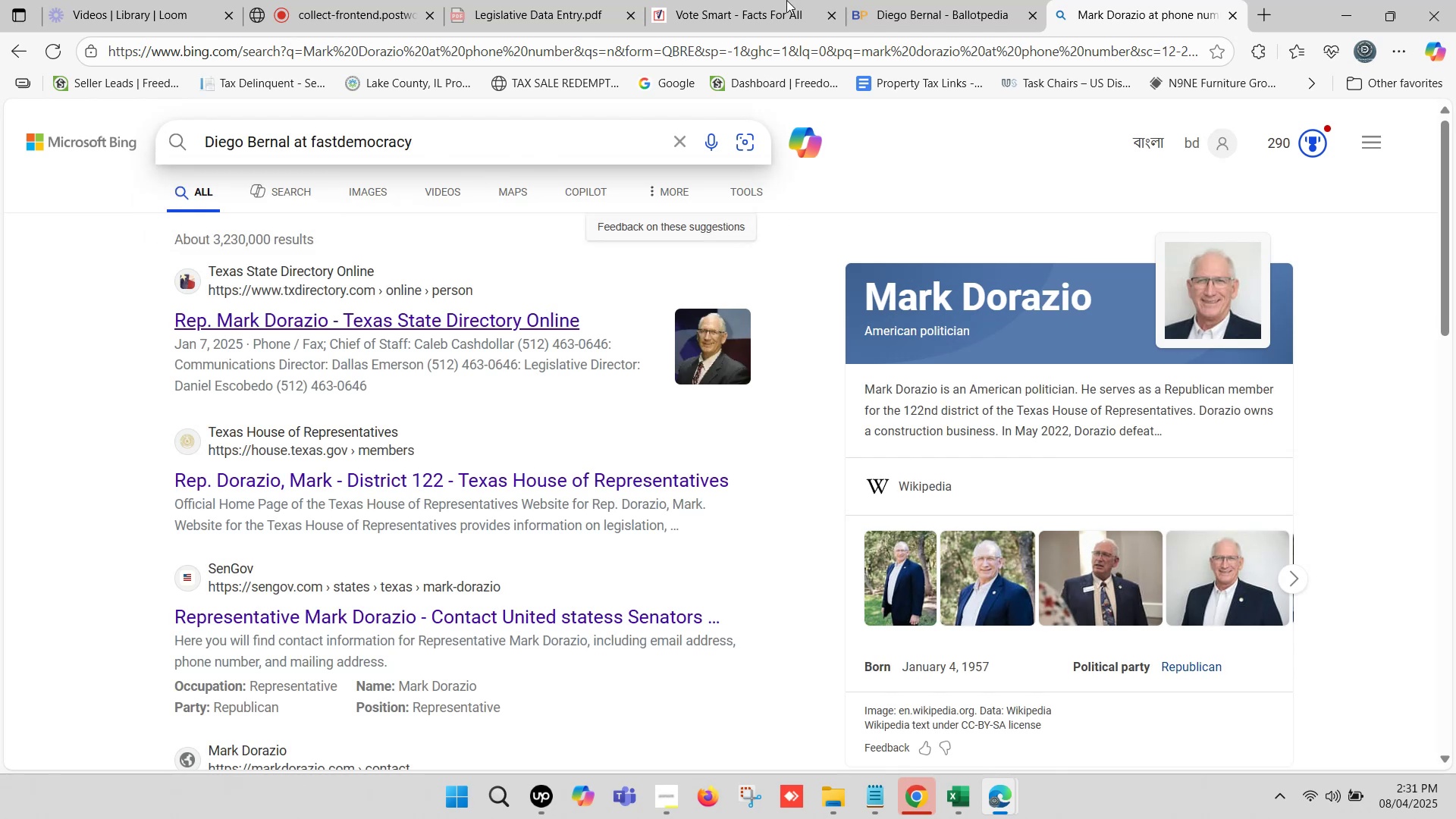 
left_click([777, 0])
 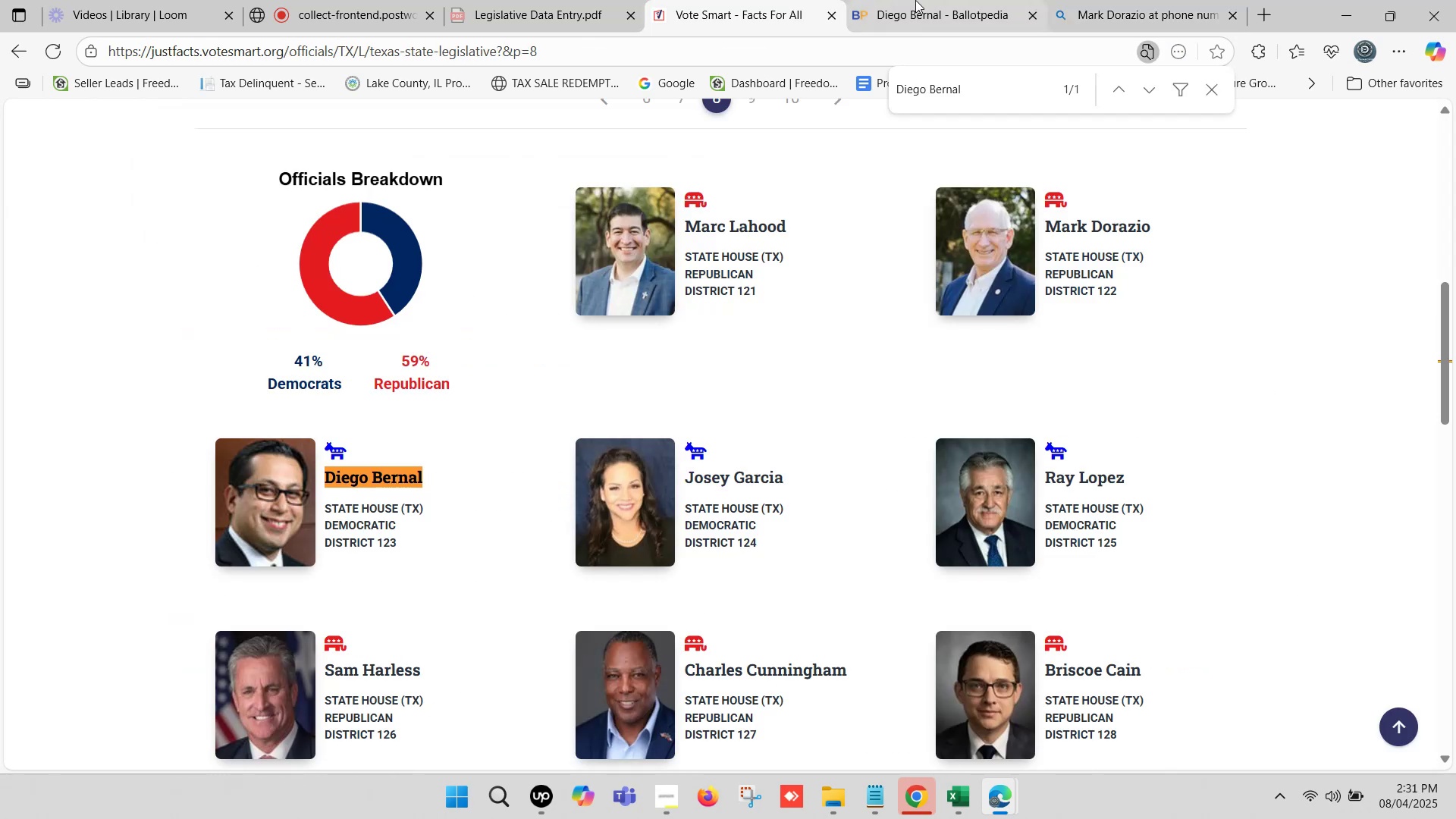 
left_click([934, 0])
 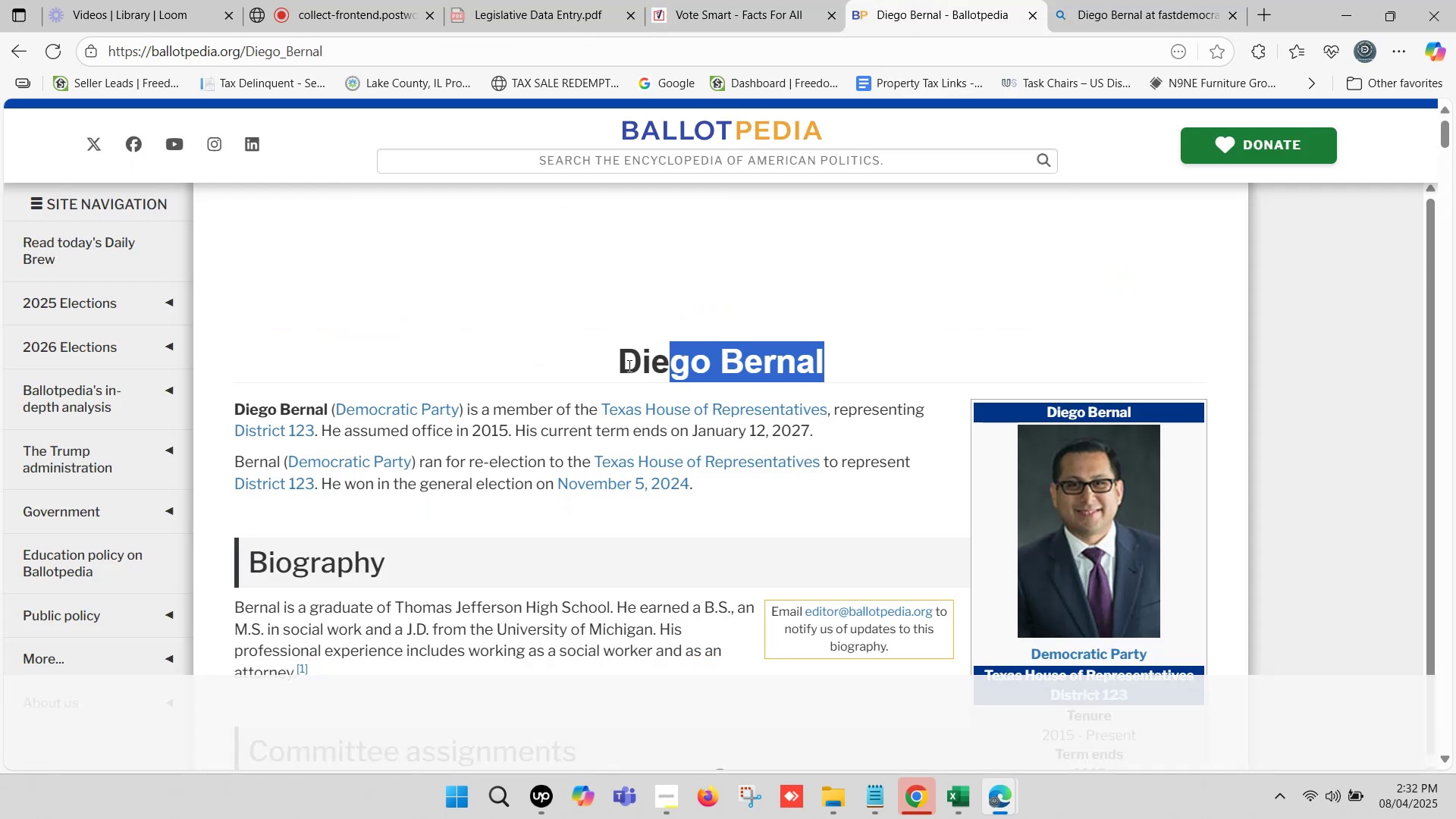 
key(Control+ControlLeft)
 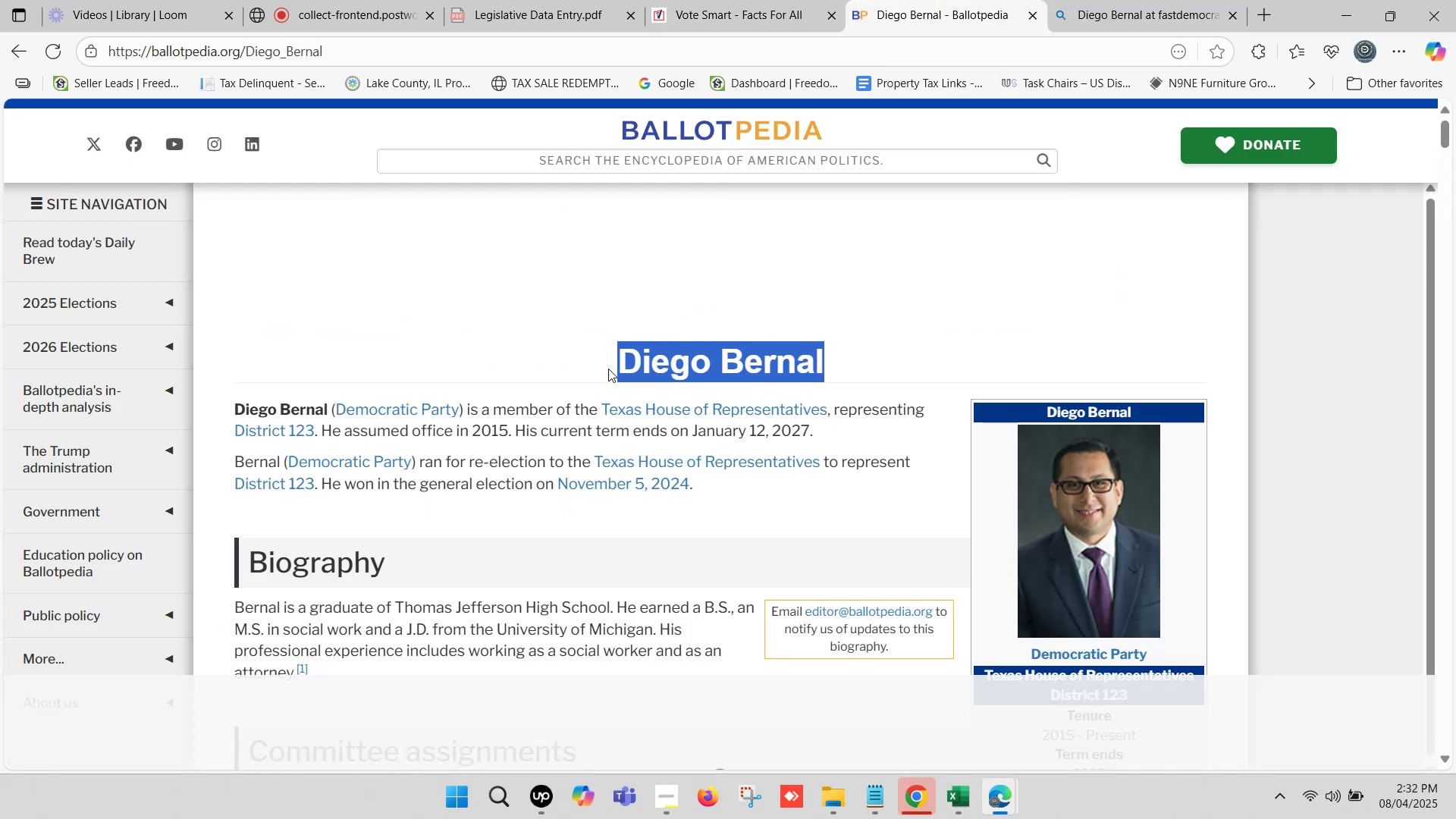 
key(Control+C)
 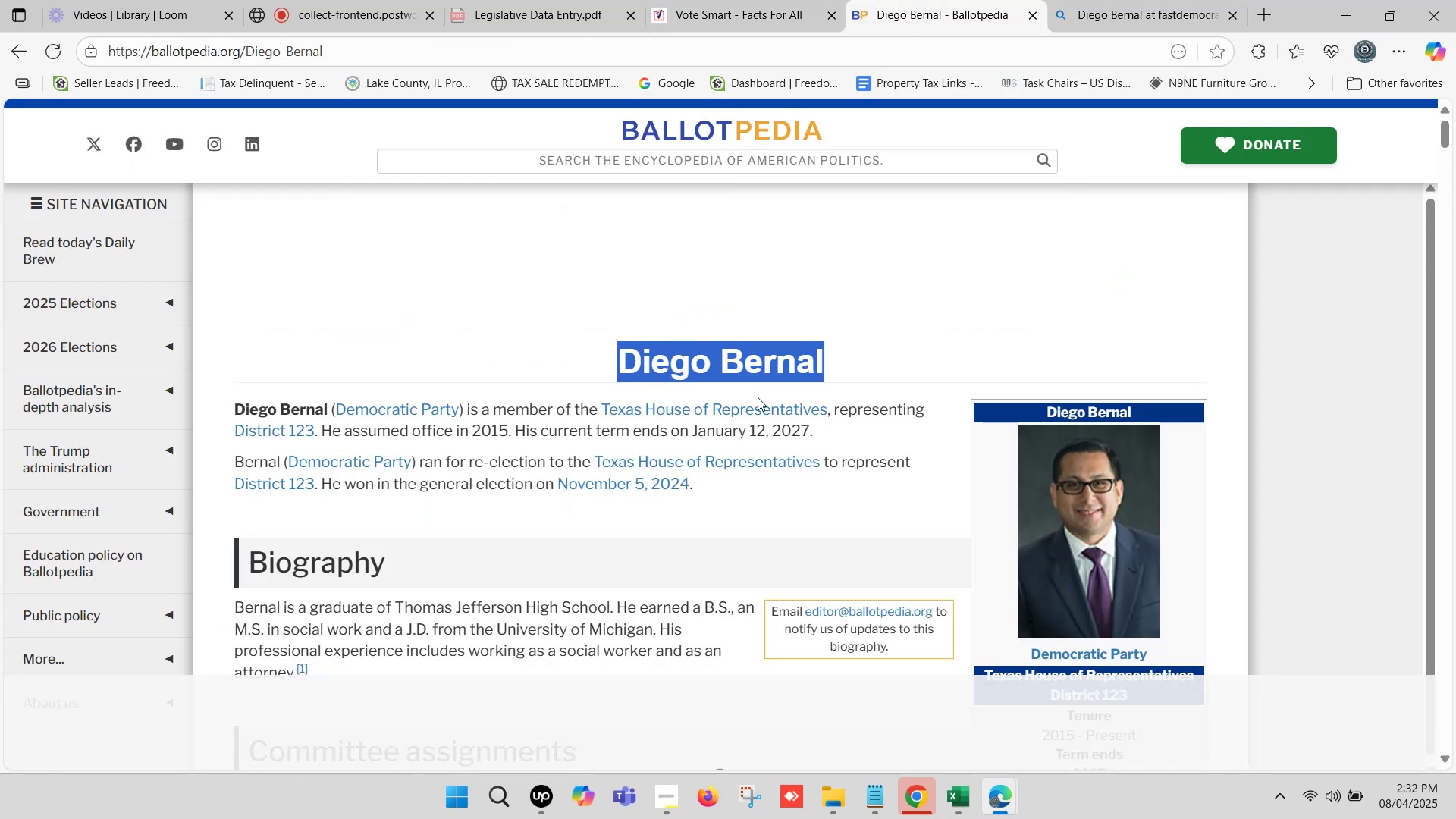 
scroll: coordinate [1110, 533], scroll_direction: down, amount: 6.0
 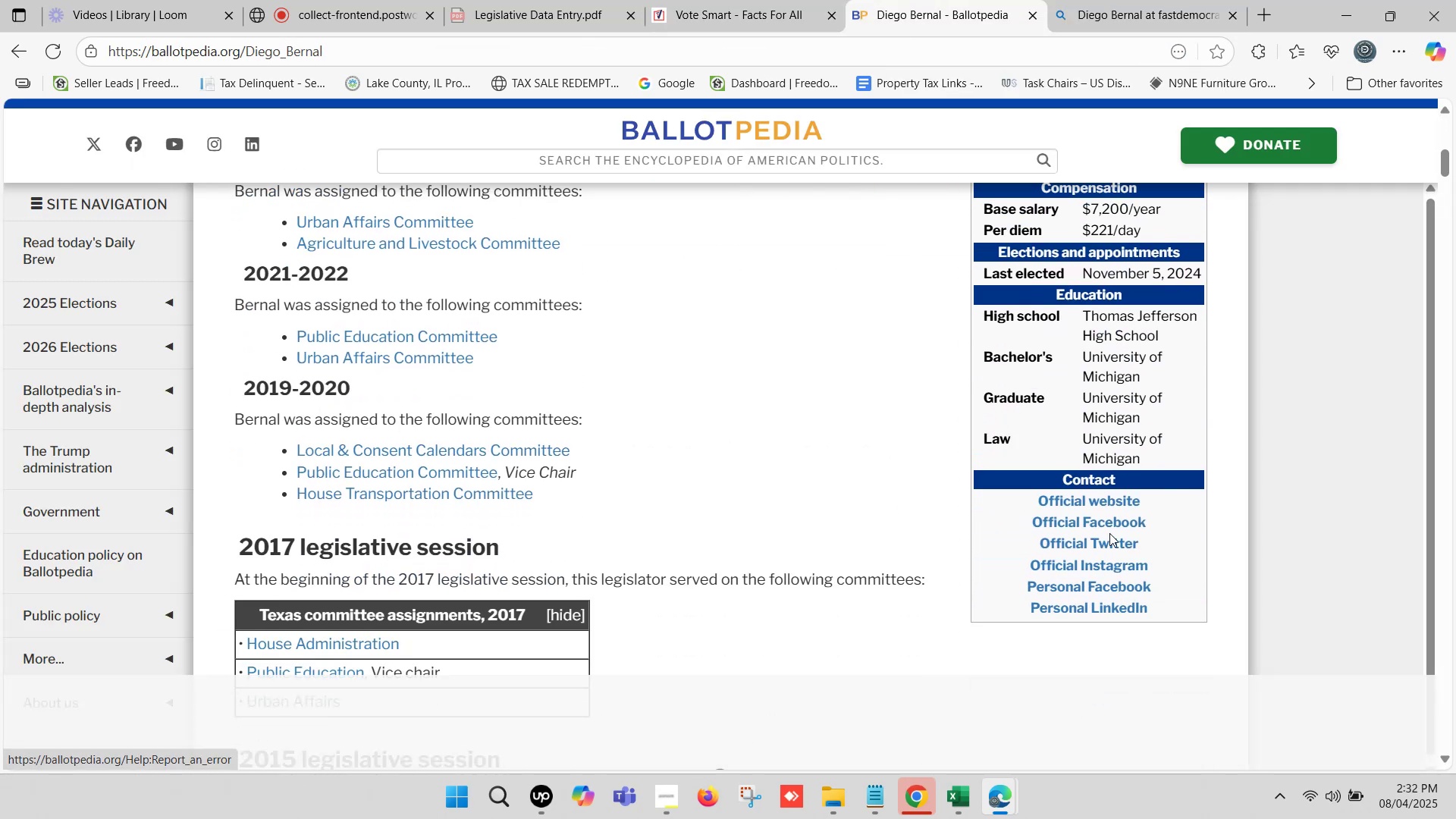 
hold_key(key=ControlLeft, duration=1.53)
left_click([1094, 454])
 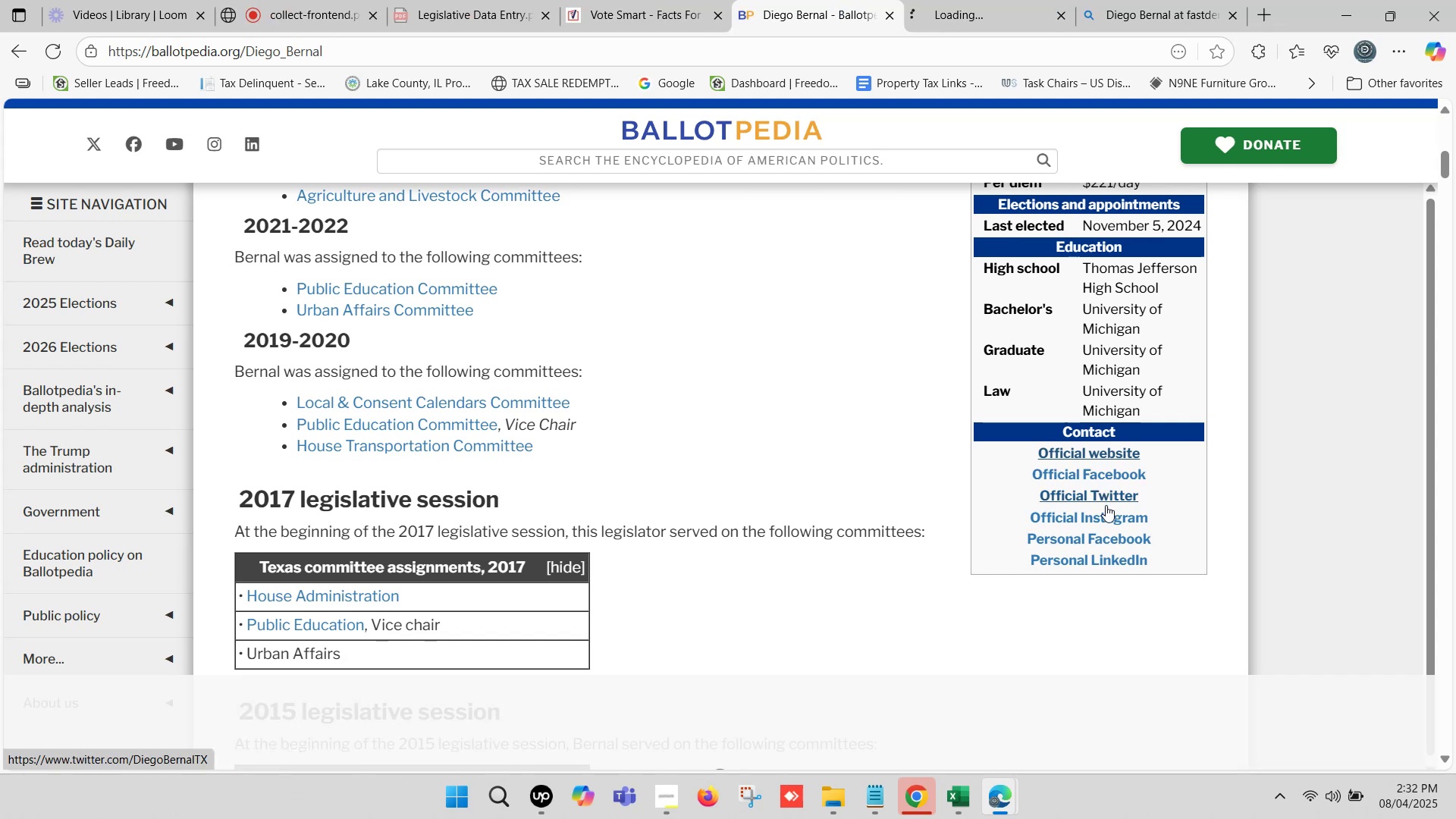 
hold_key(key=ControlLeft, duration=0.48)
 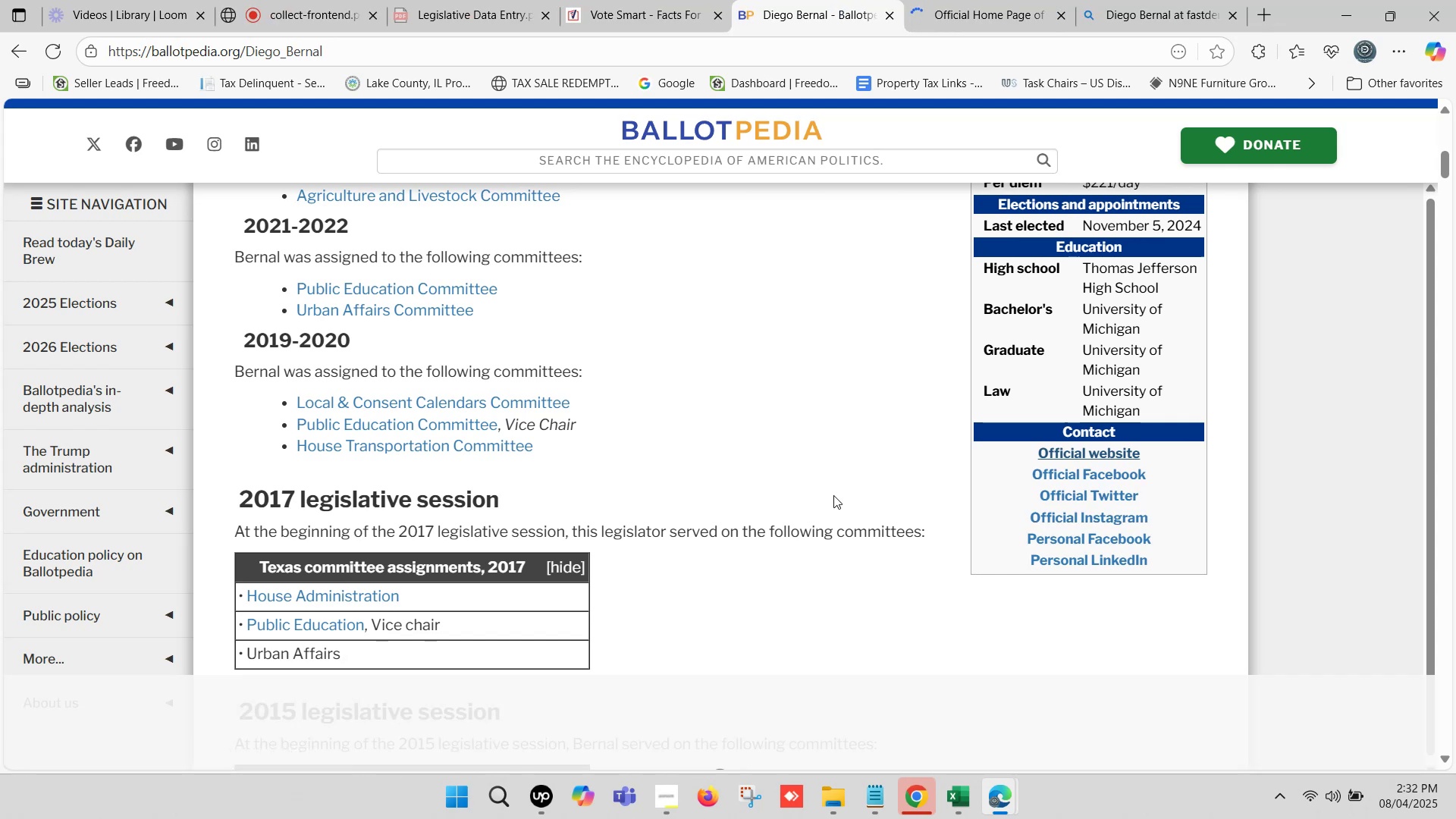 
left_click([964, 795])
 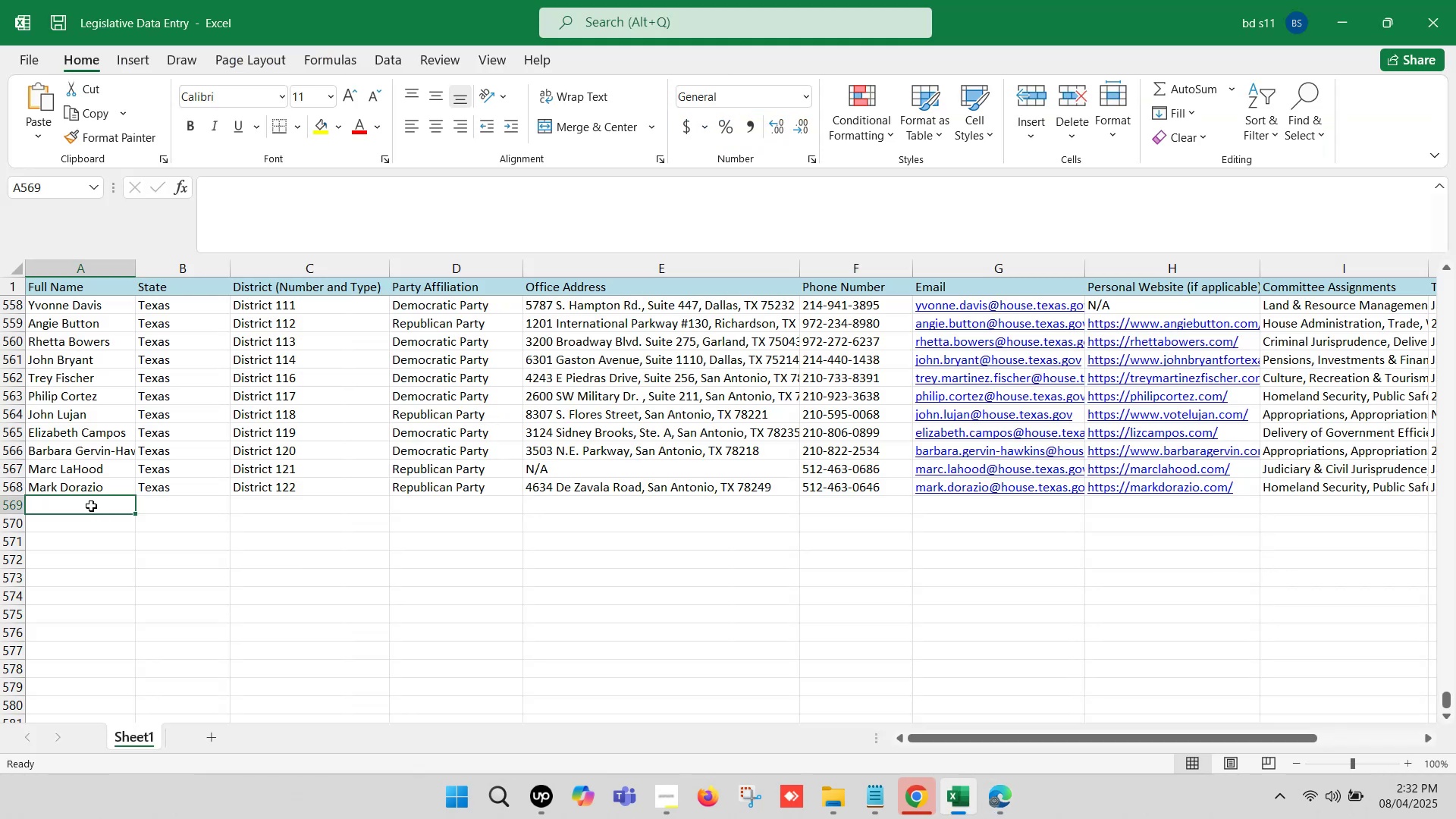 
double_click([88, 504])
 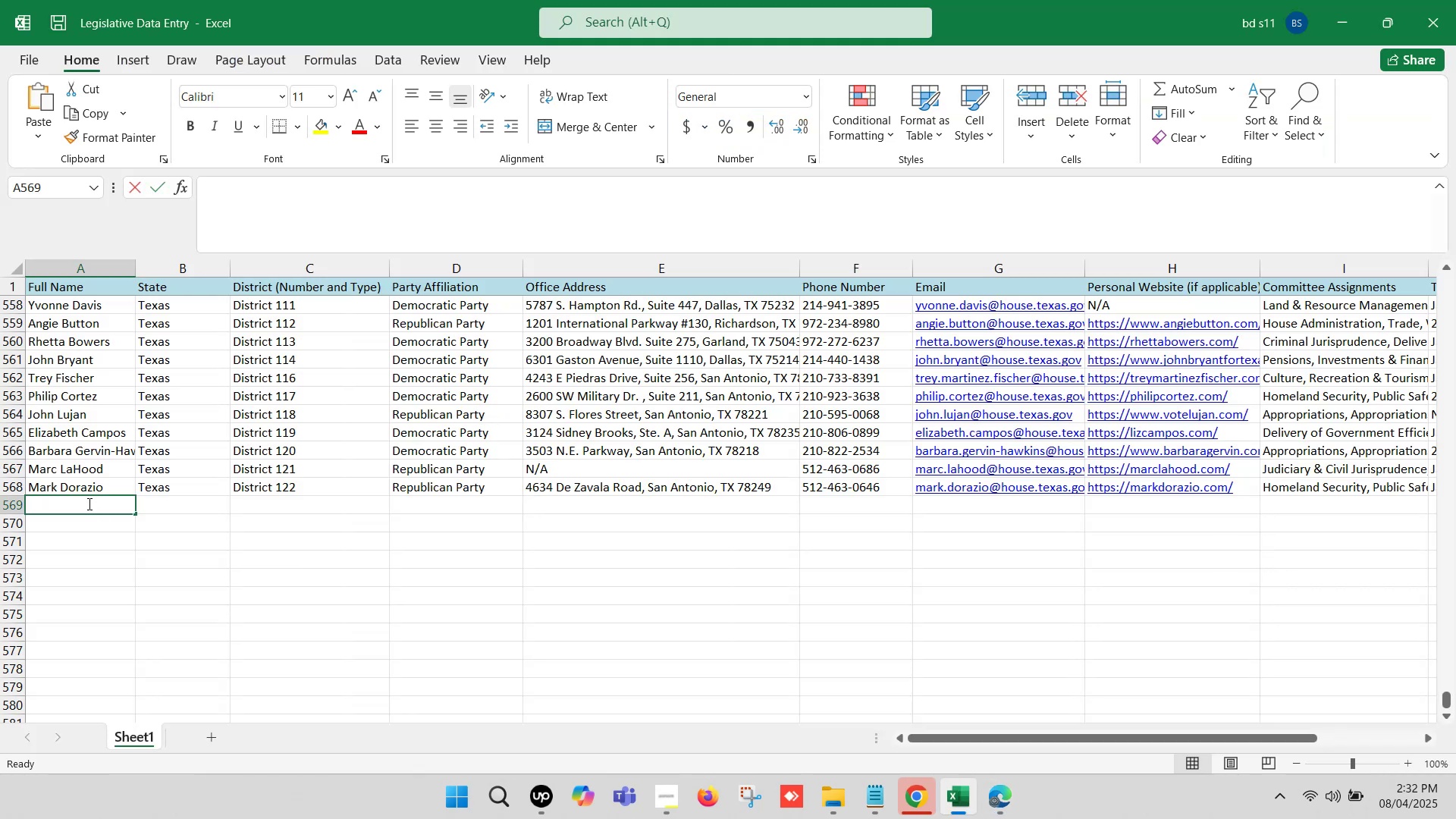 
key(Control+V)
 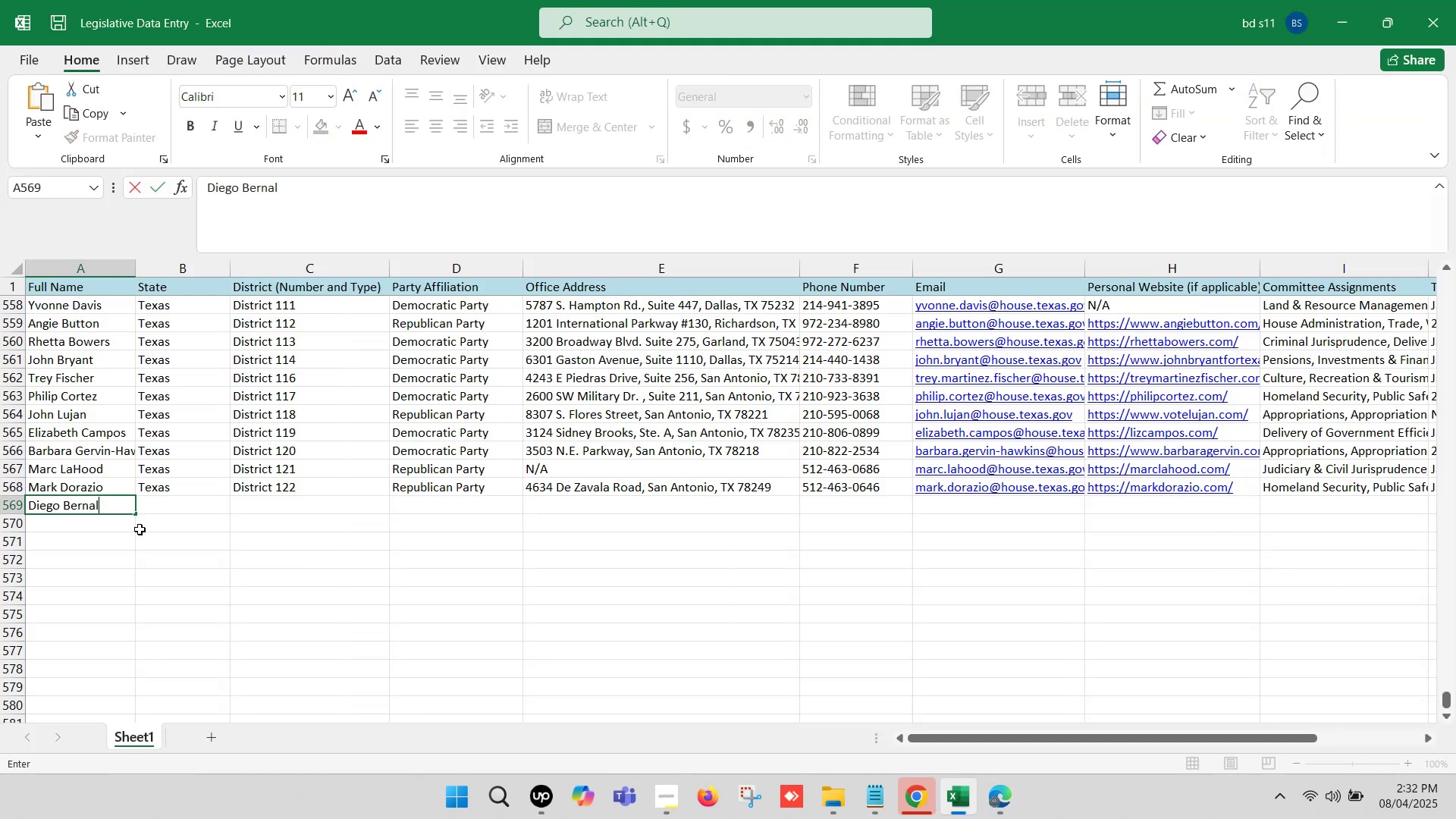 
left_click([172, 537])
 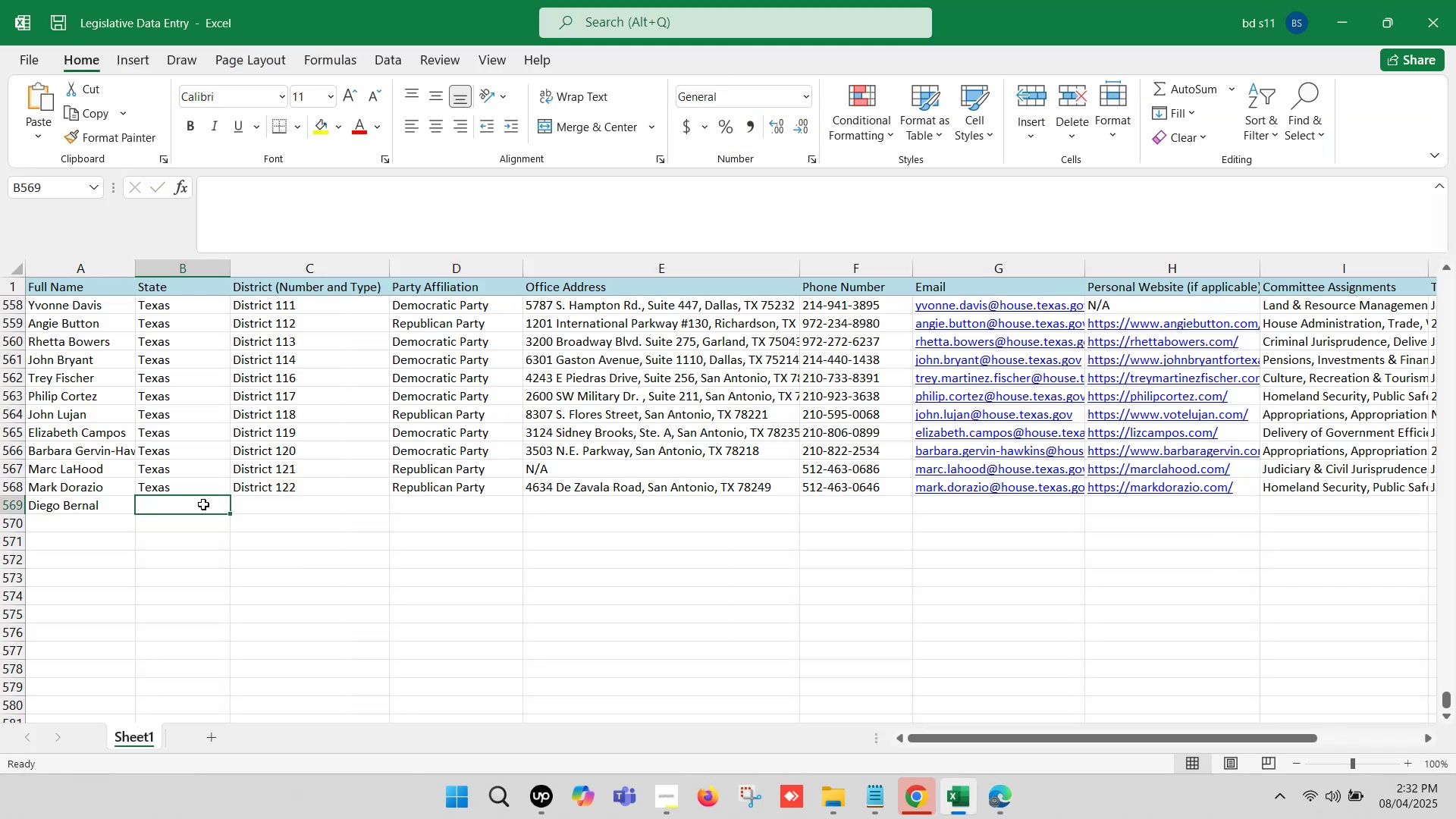 
key(Control+D)
 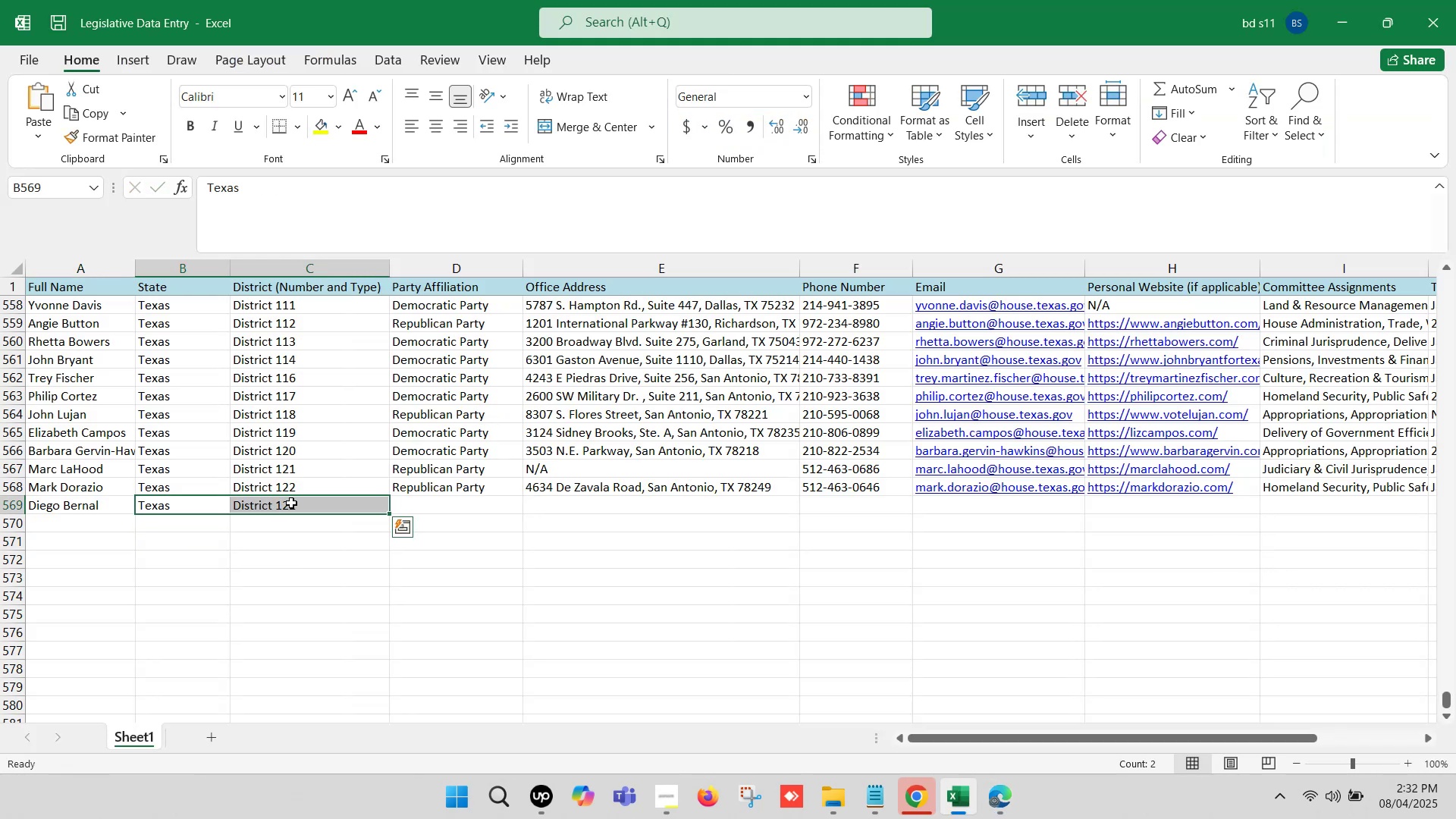 
double_click([318, 505])
 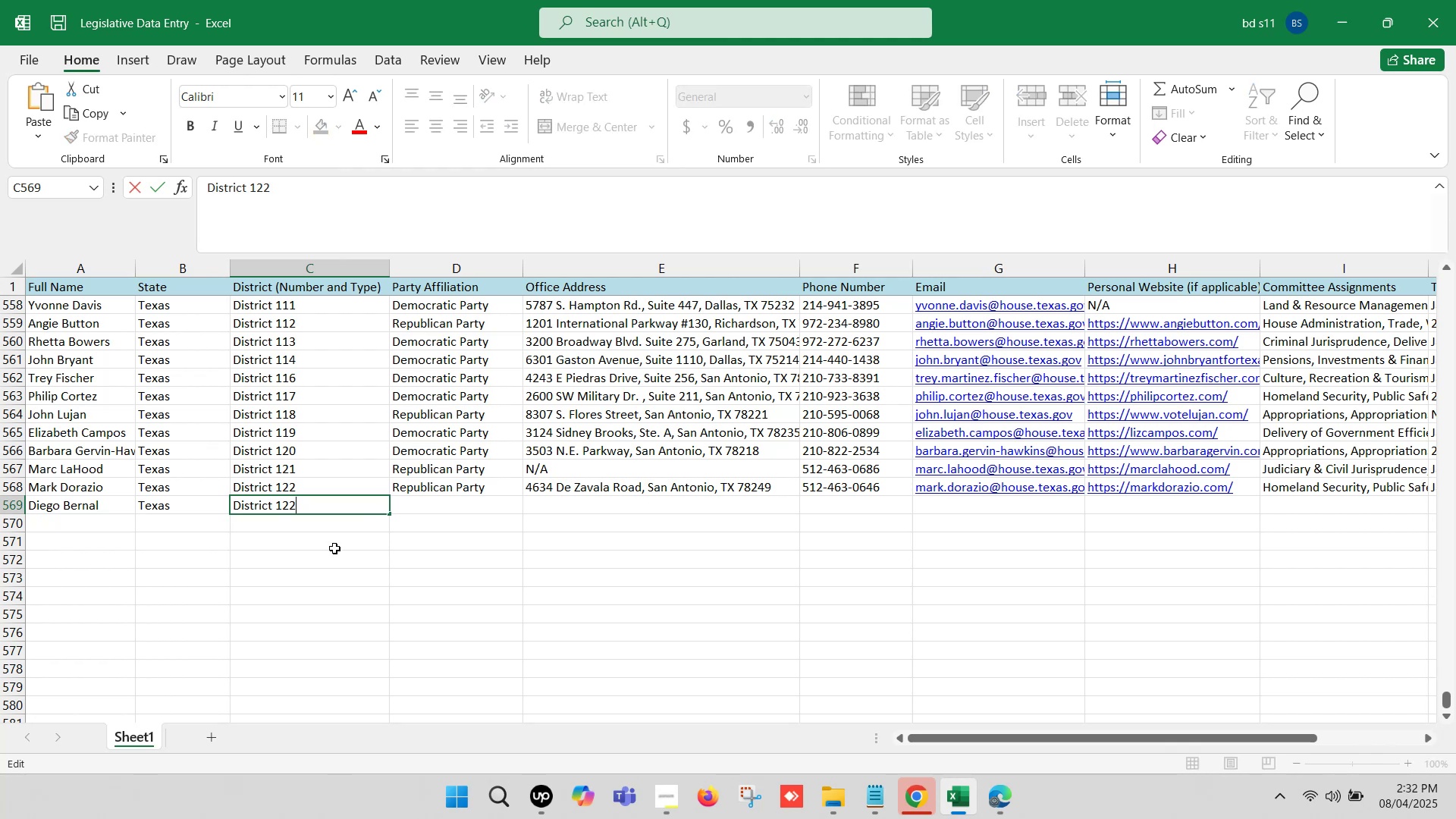 
key(Backspace)
 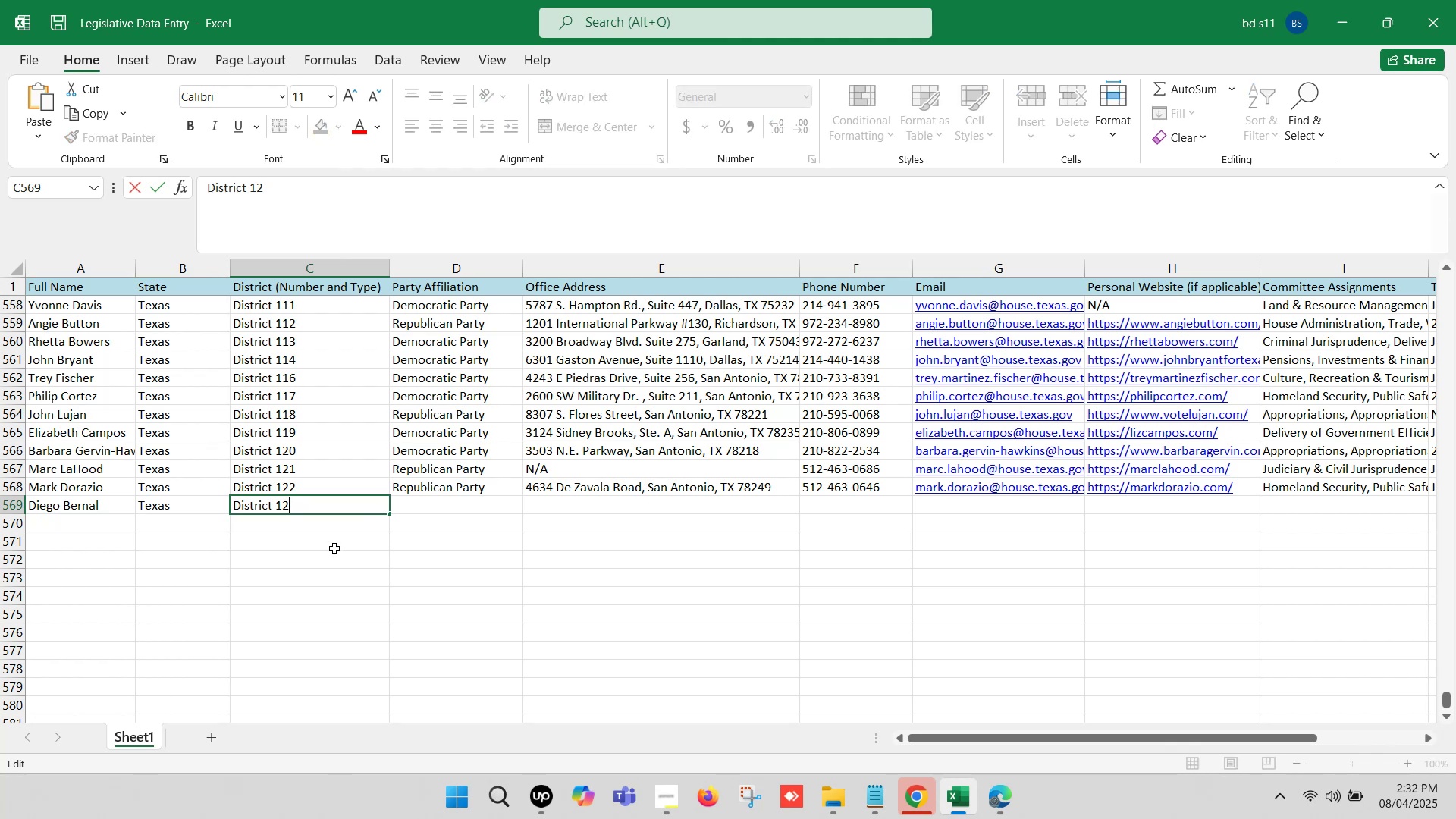 
key(3)
 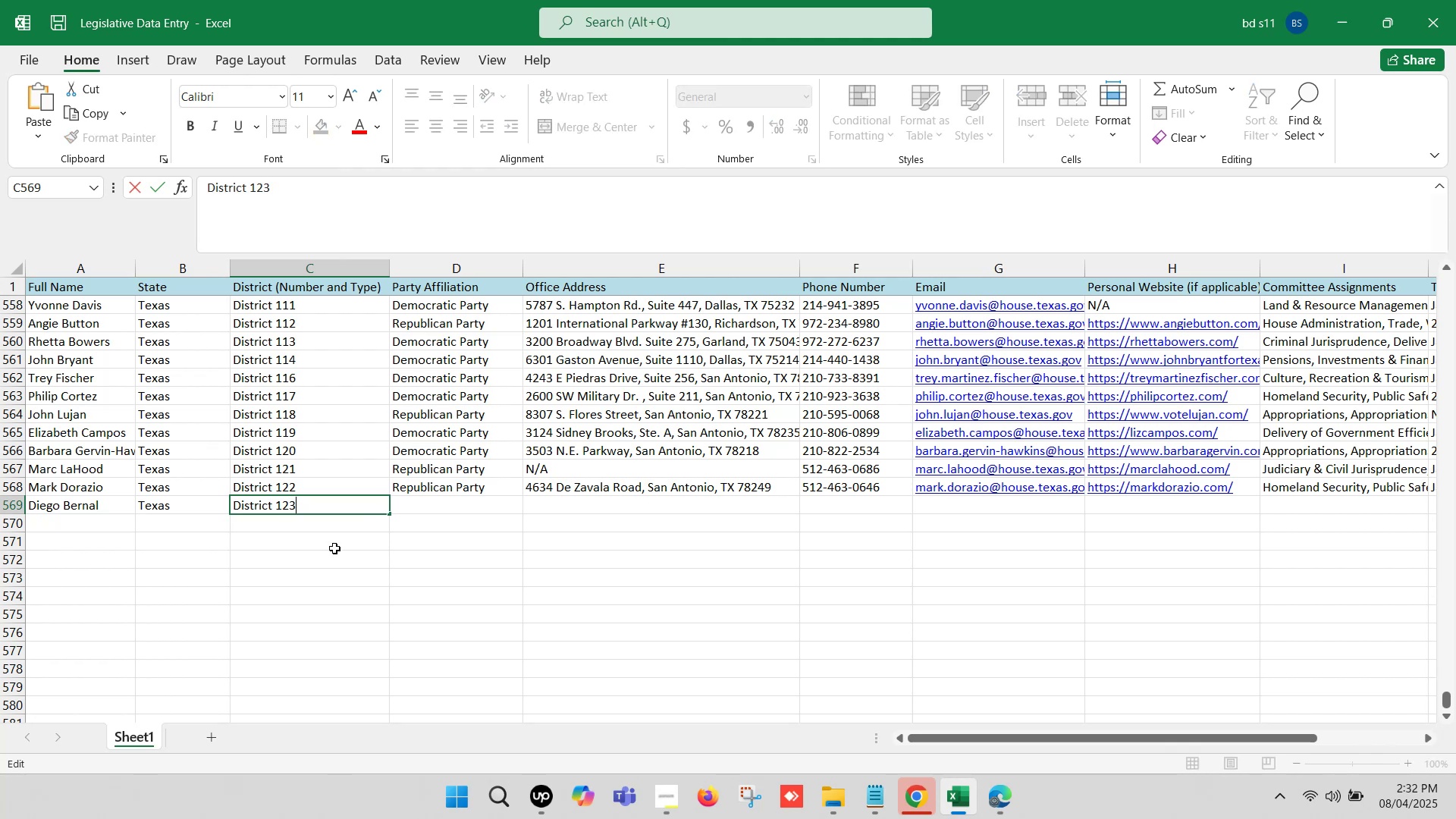 
left_click([334, 548])
 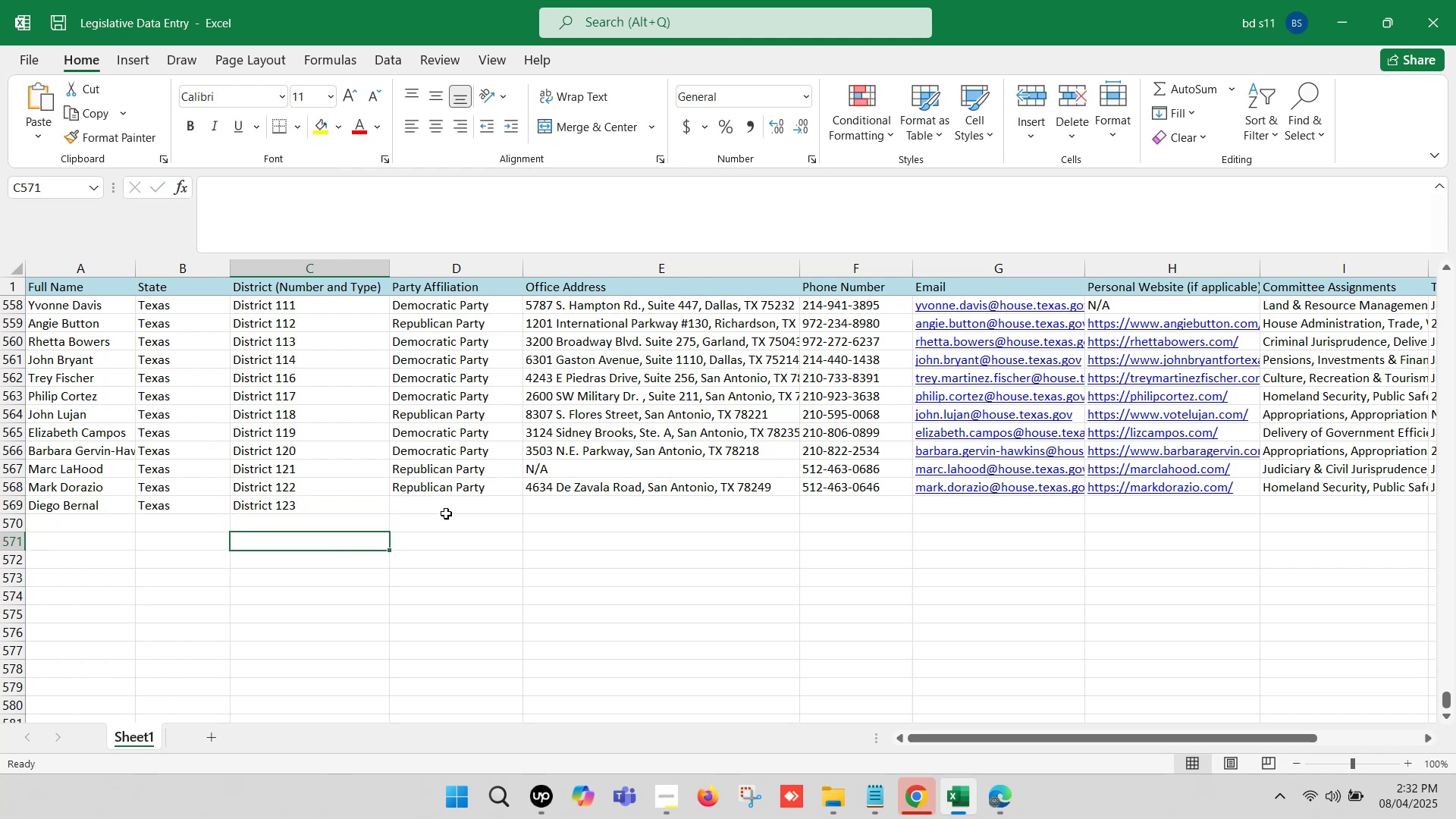 
left_click([458, 507])
 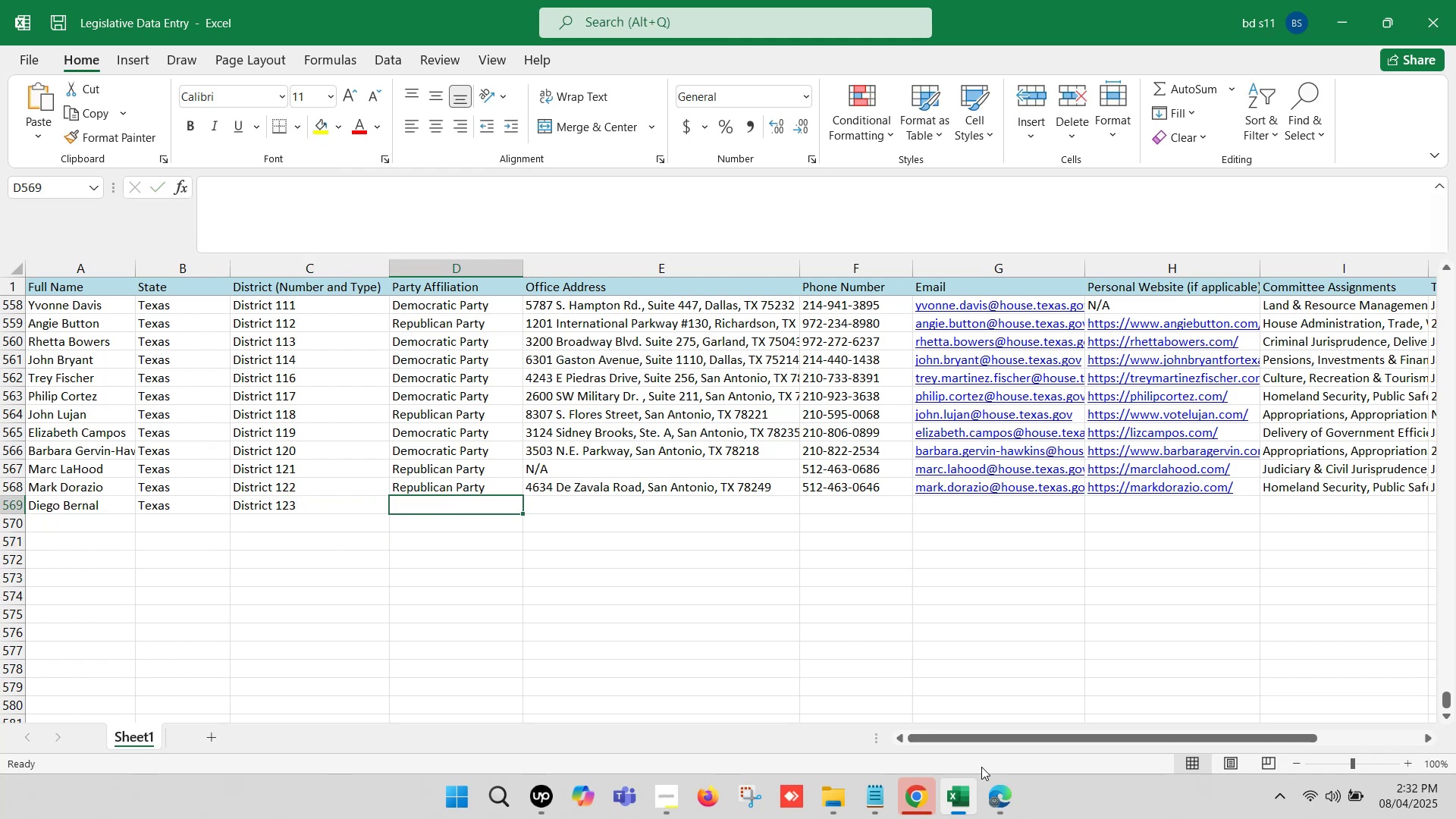 
left_click([990, 786])
 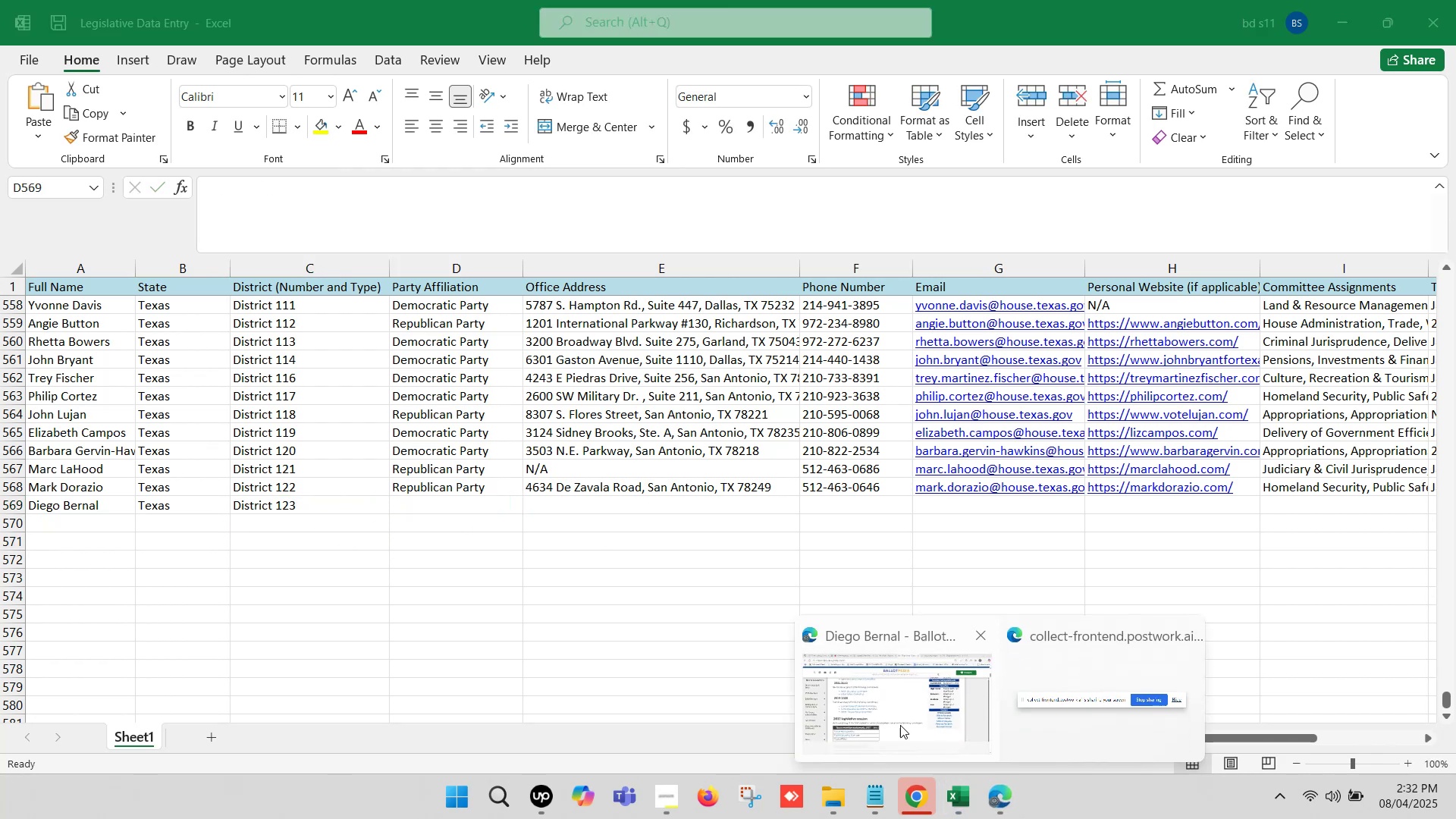 
left_click([874, 704])
 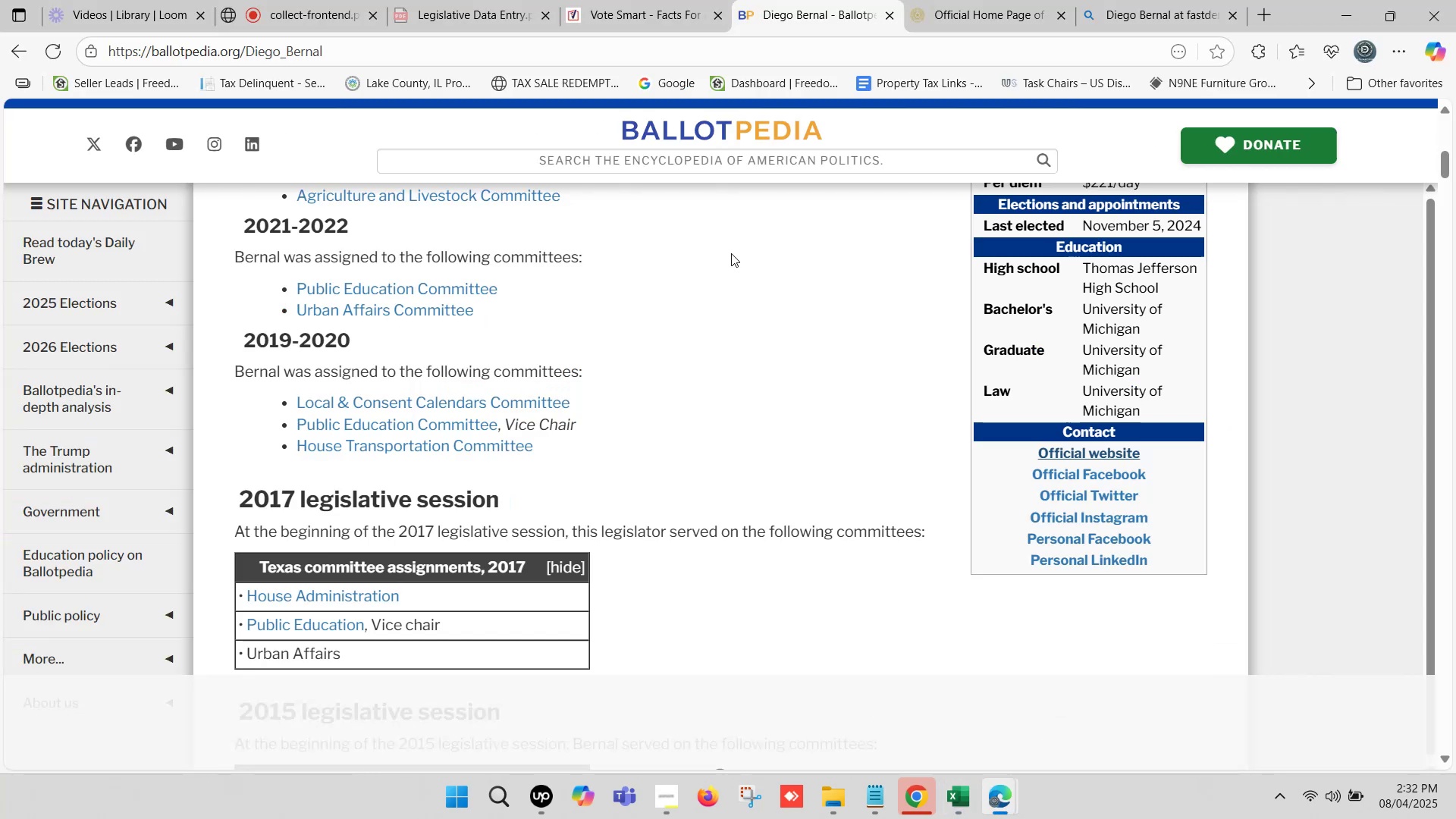 
scroll: coordinate [679, 325], scroll_direction: up, amount: 5.0
 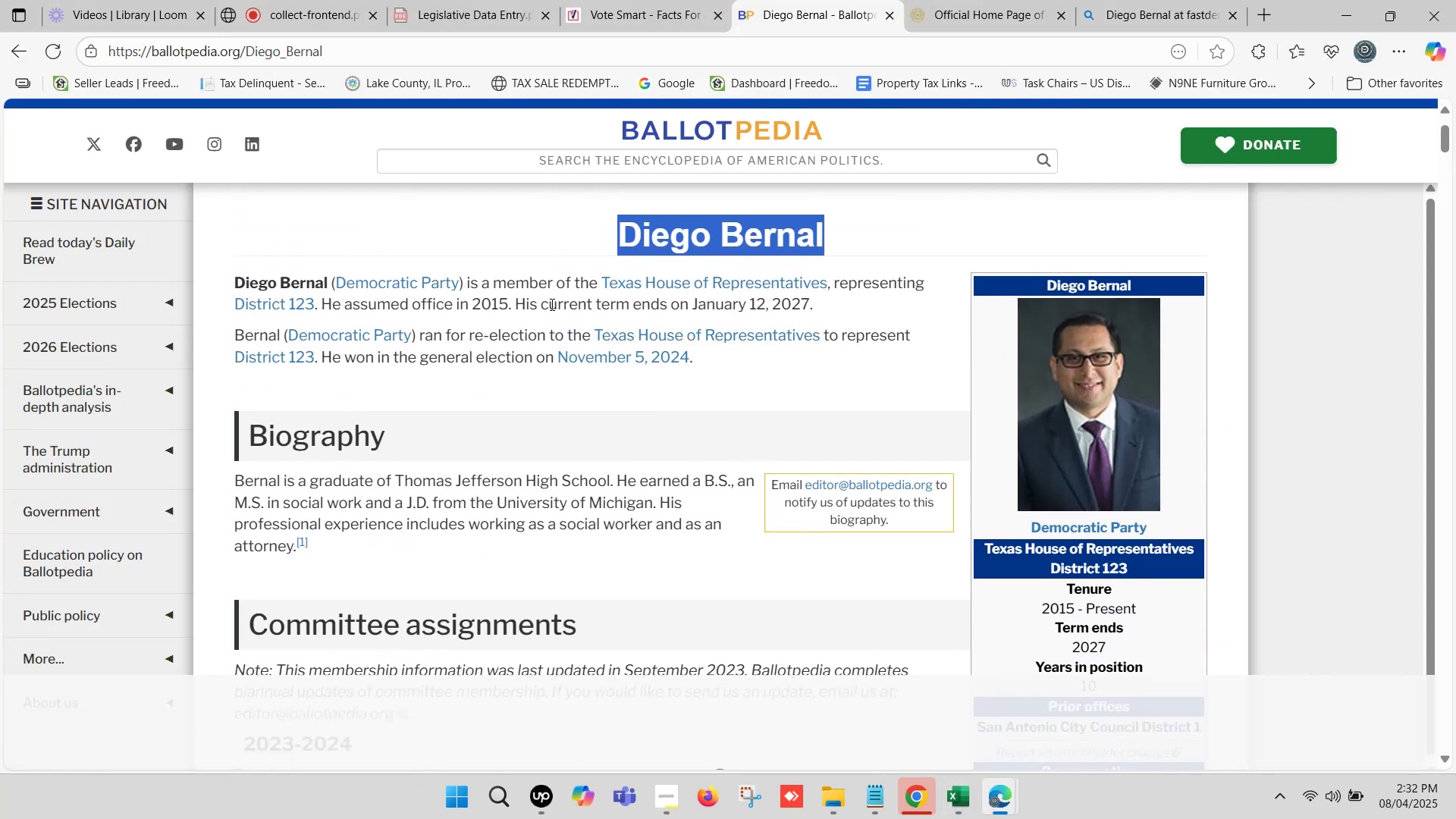 
left_click([961, 792])
 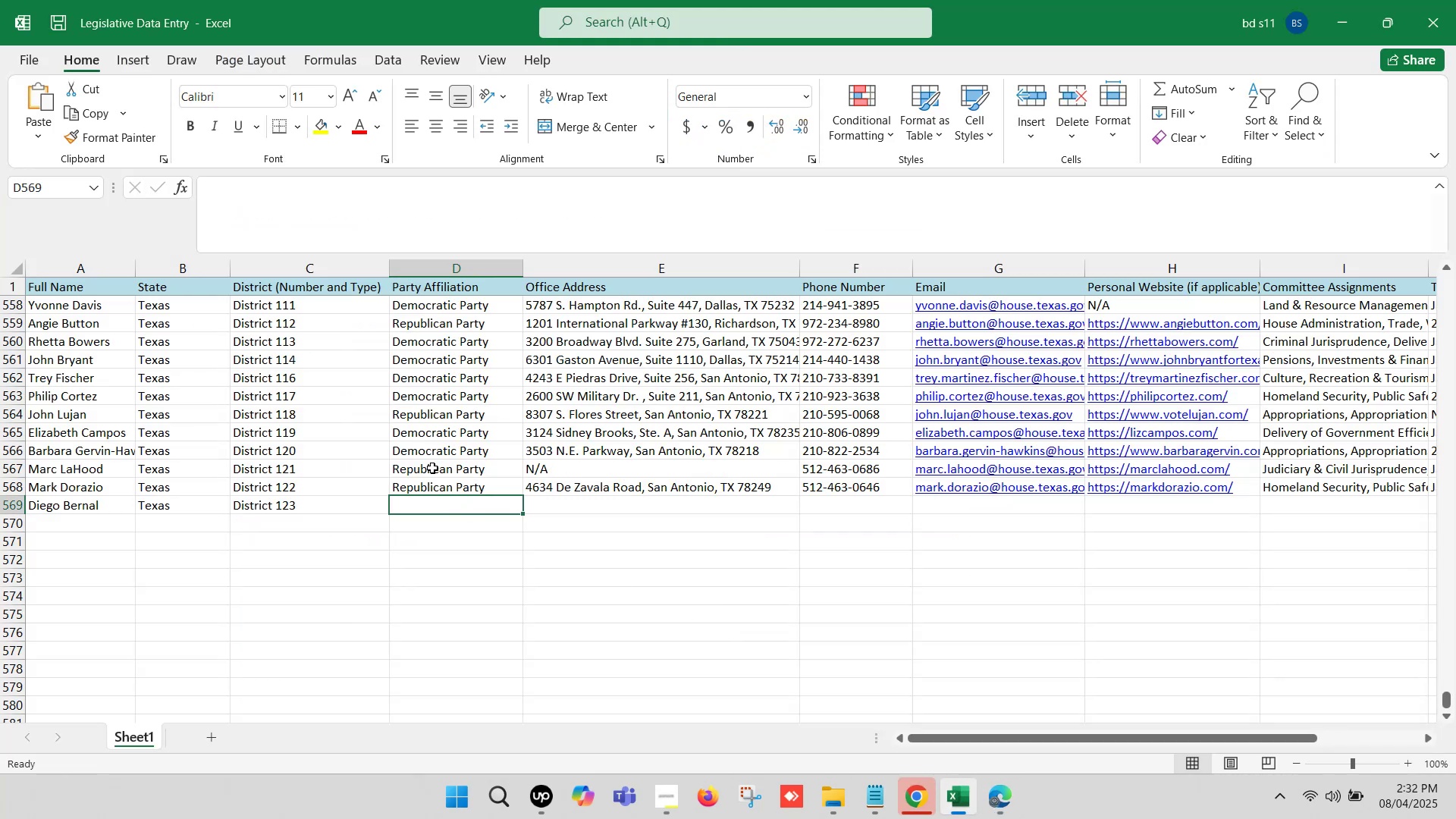 
left_click([432, 453])
 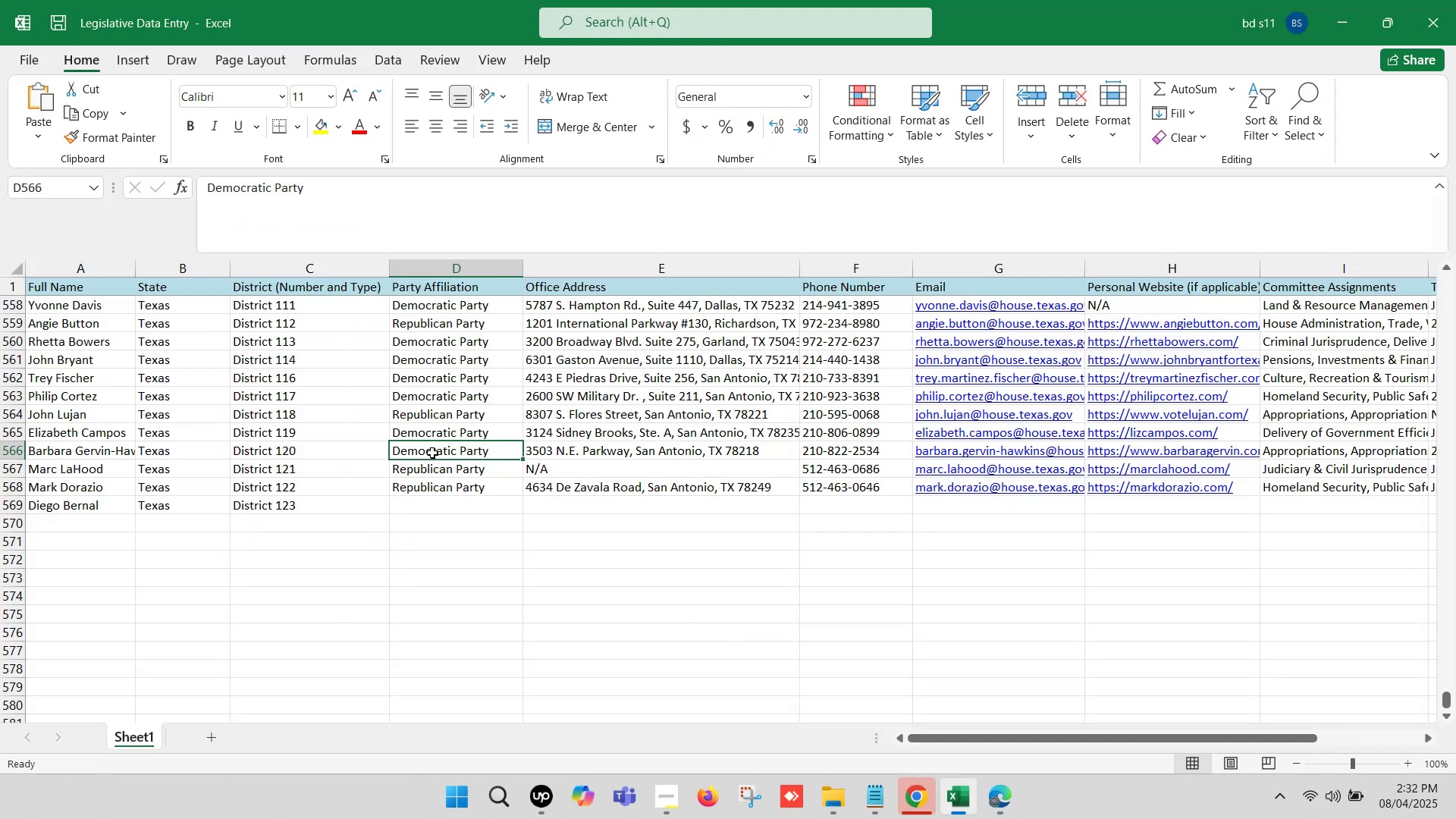 
key(Control+ControlLeft)
 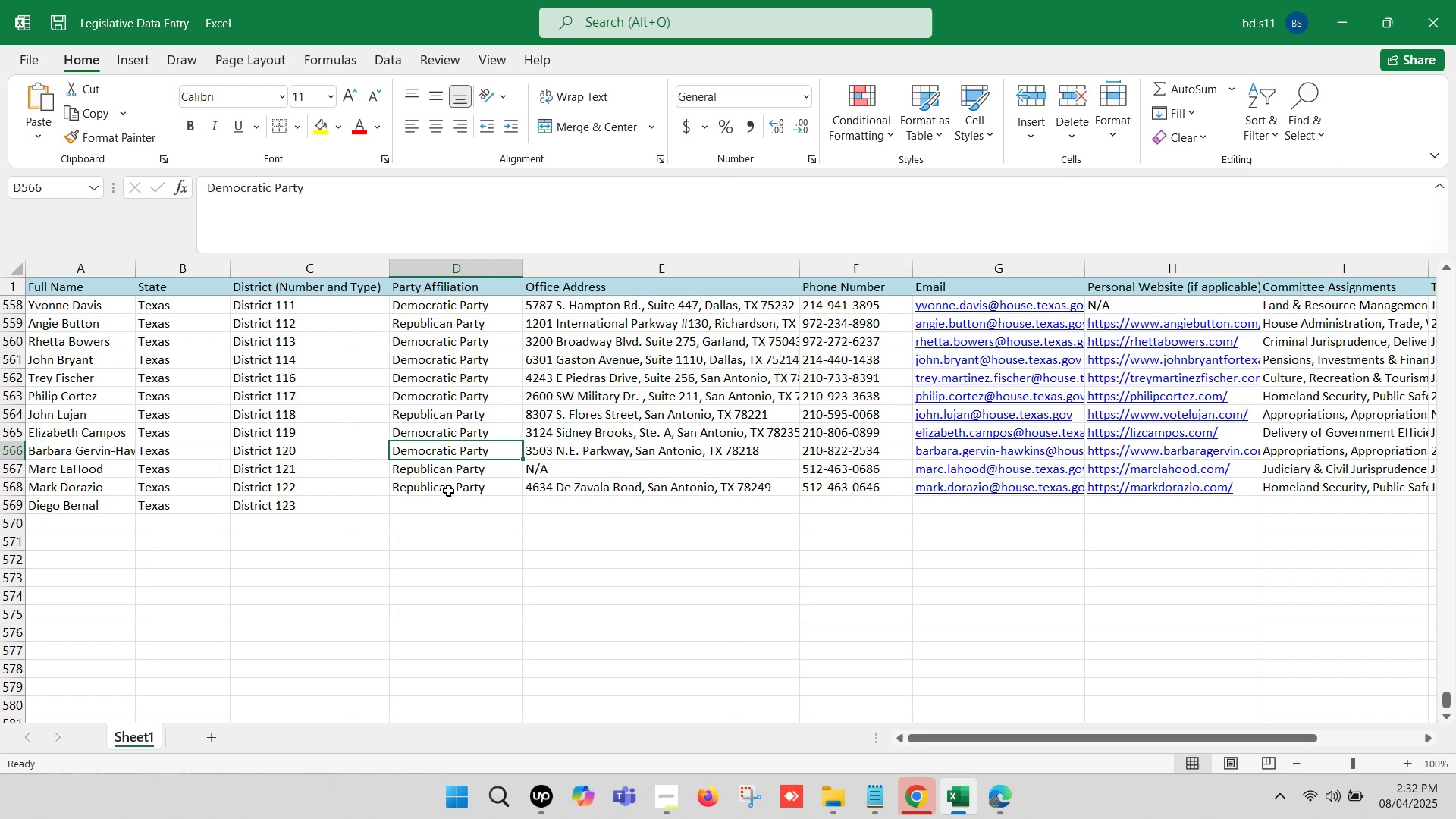 
key(Control+C)
 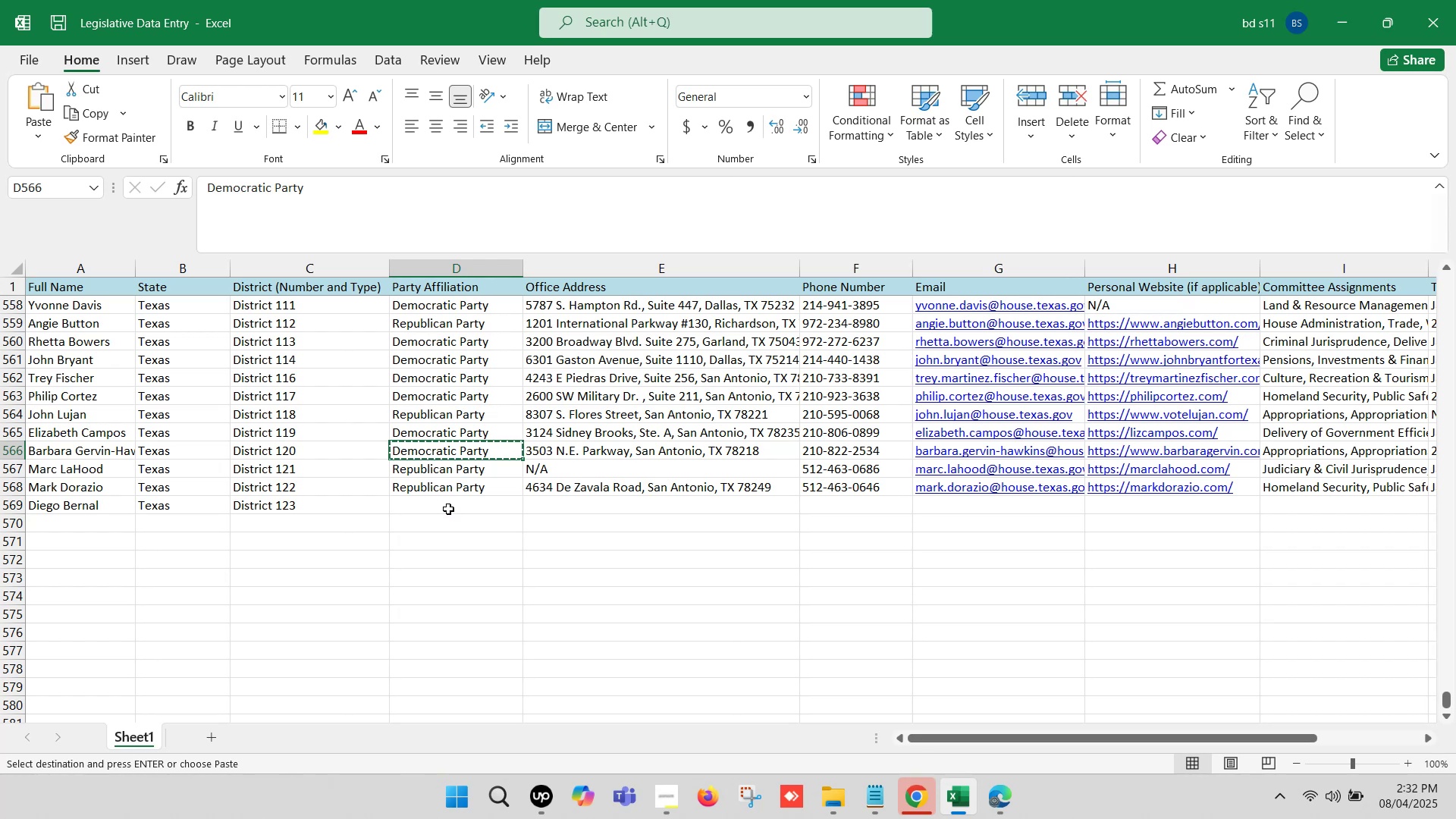 
key(Control+ControlLeft)
 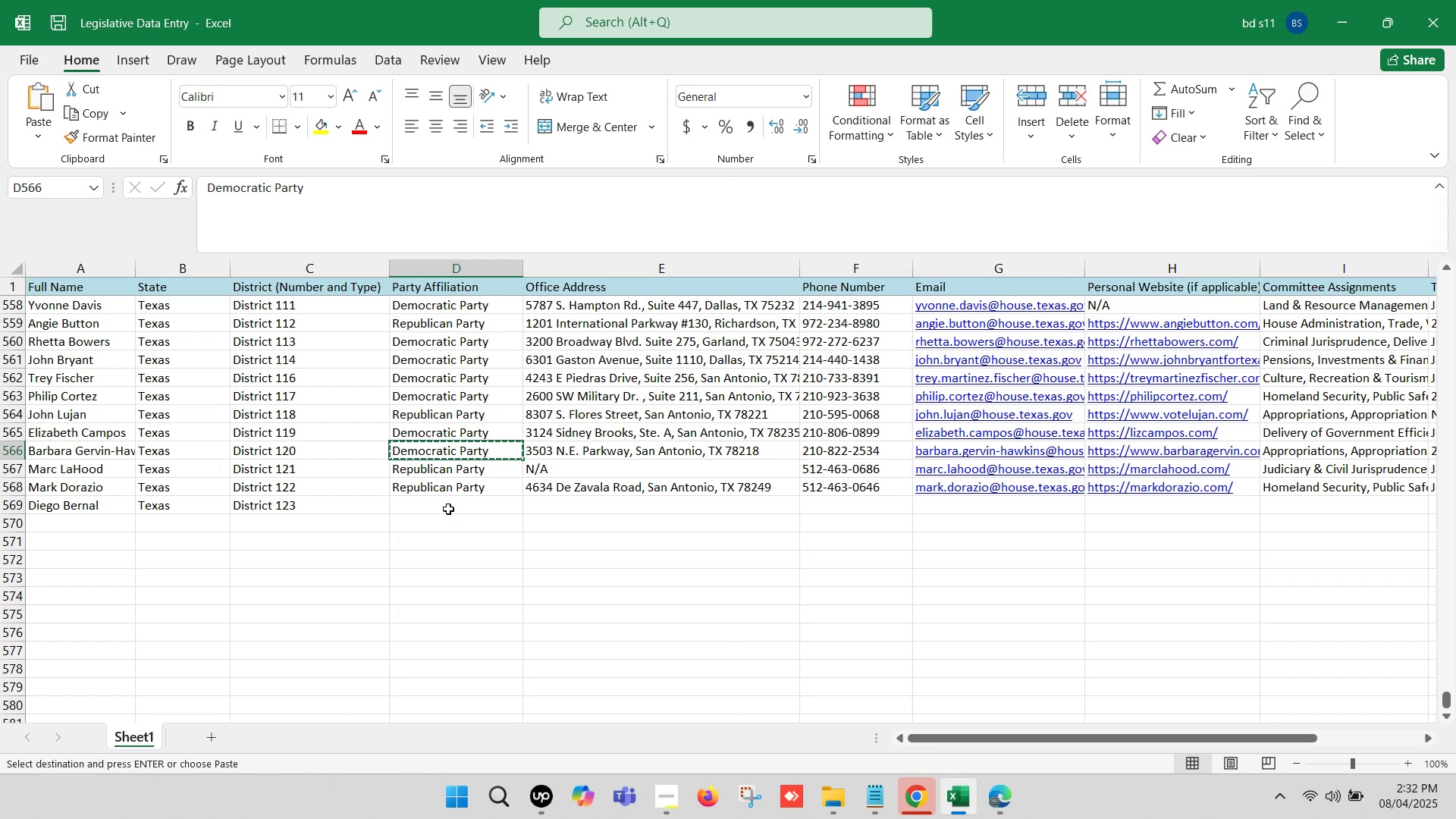 
left_click([448, 509])
 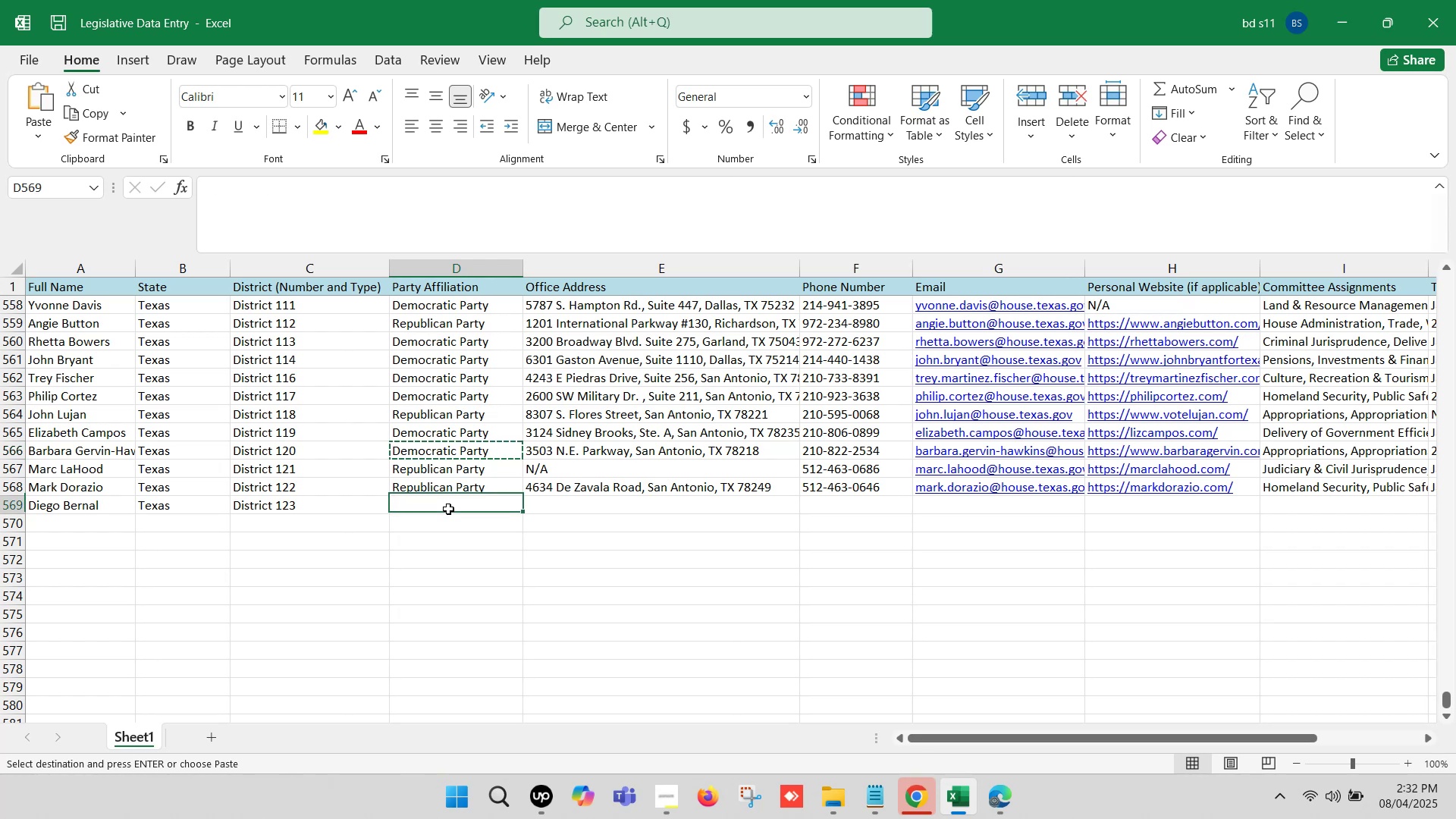 
key(Control+V)
 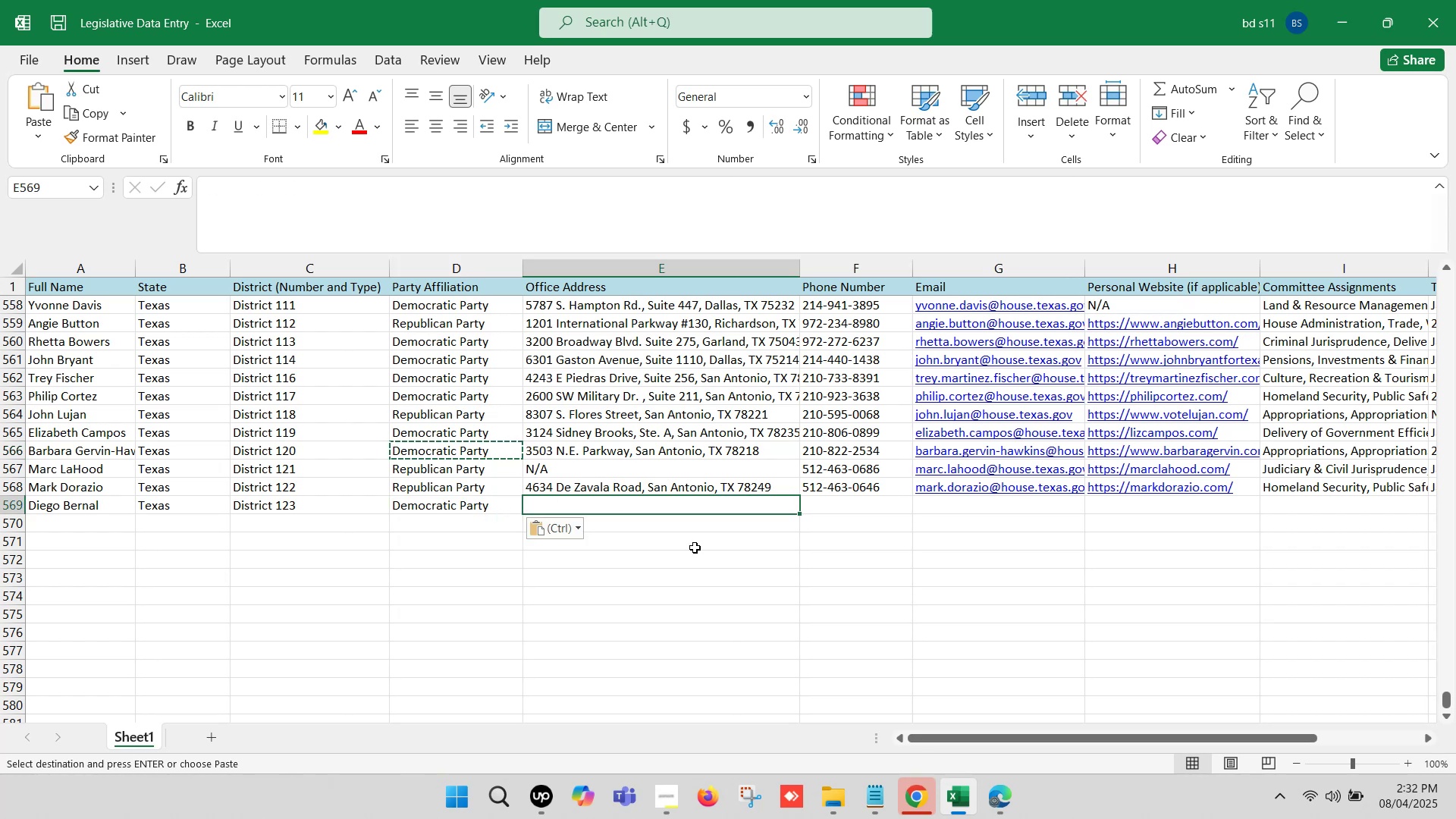 
left_click([981, 795])
 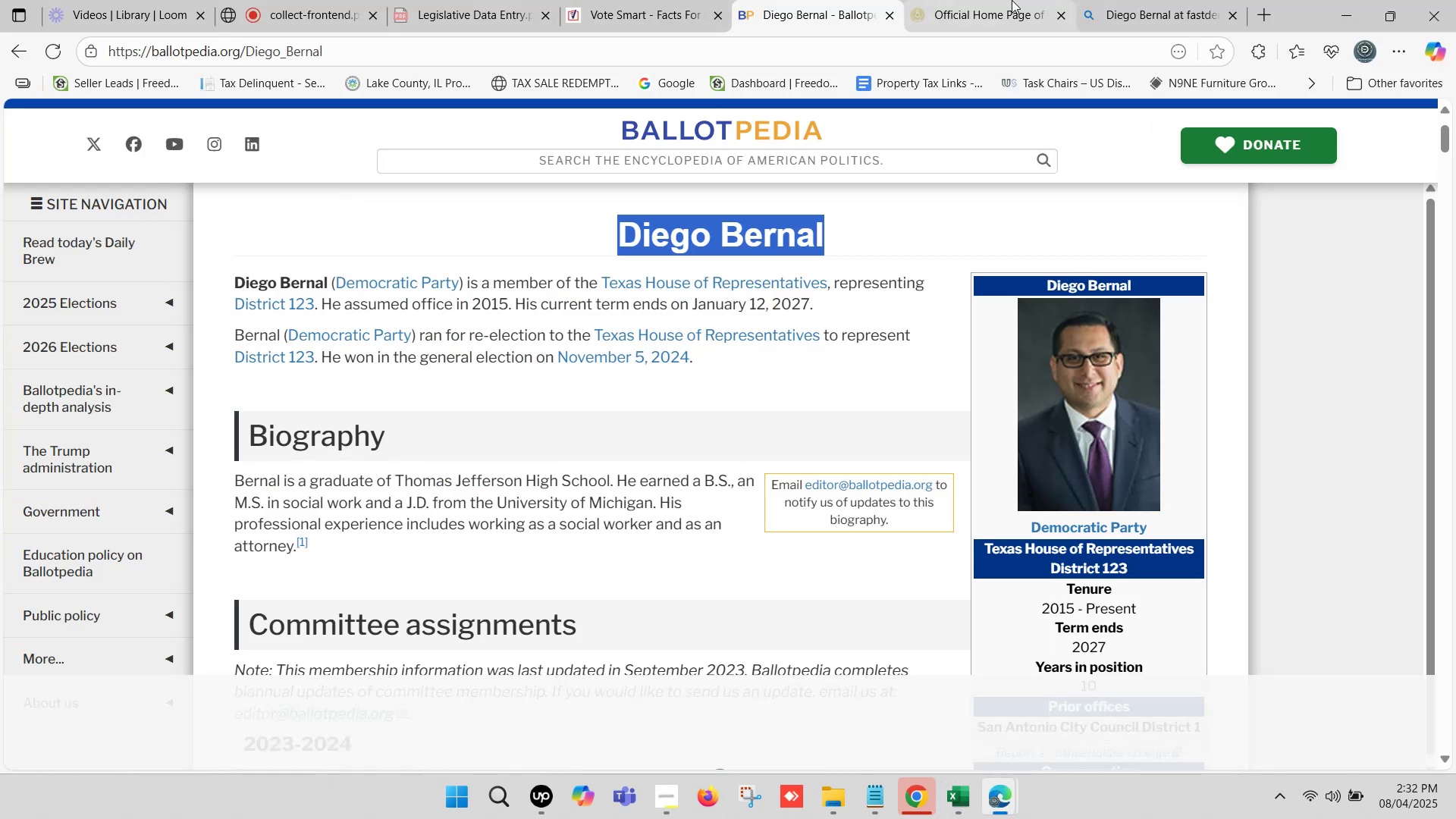 
left_click([1001, 0])
 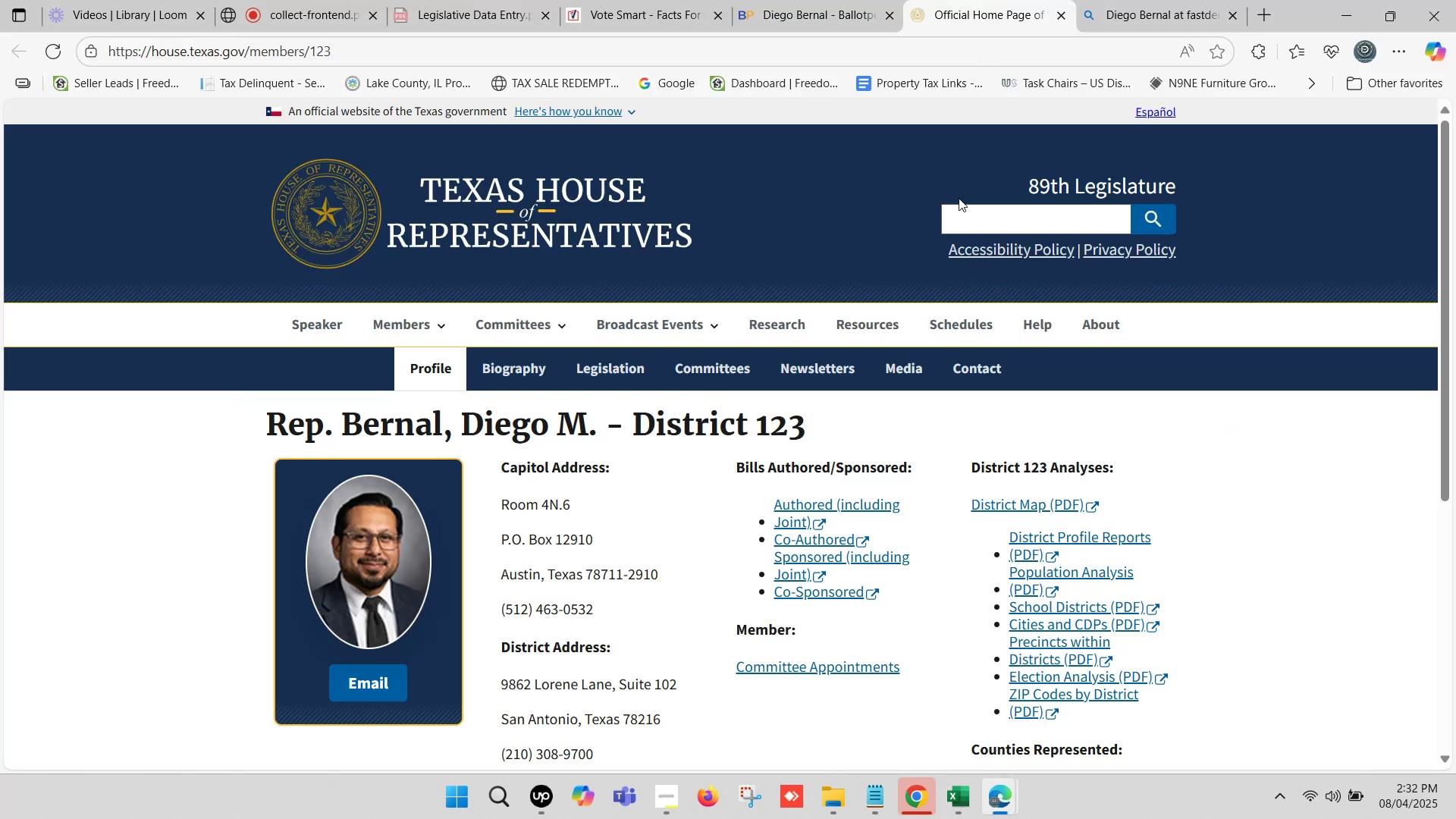 
scroll: coordinate [848, 401], scroll_direction: down, amount: 2.0
 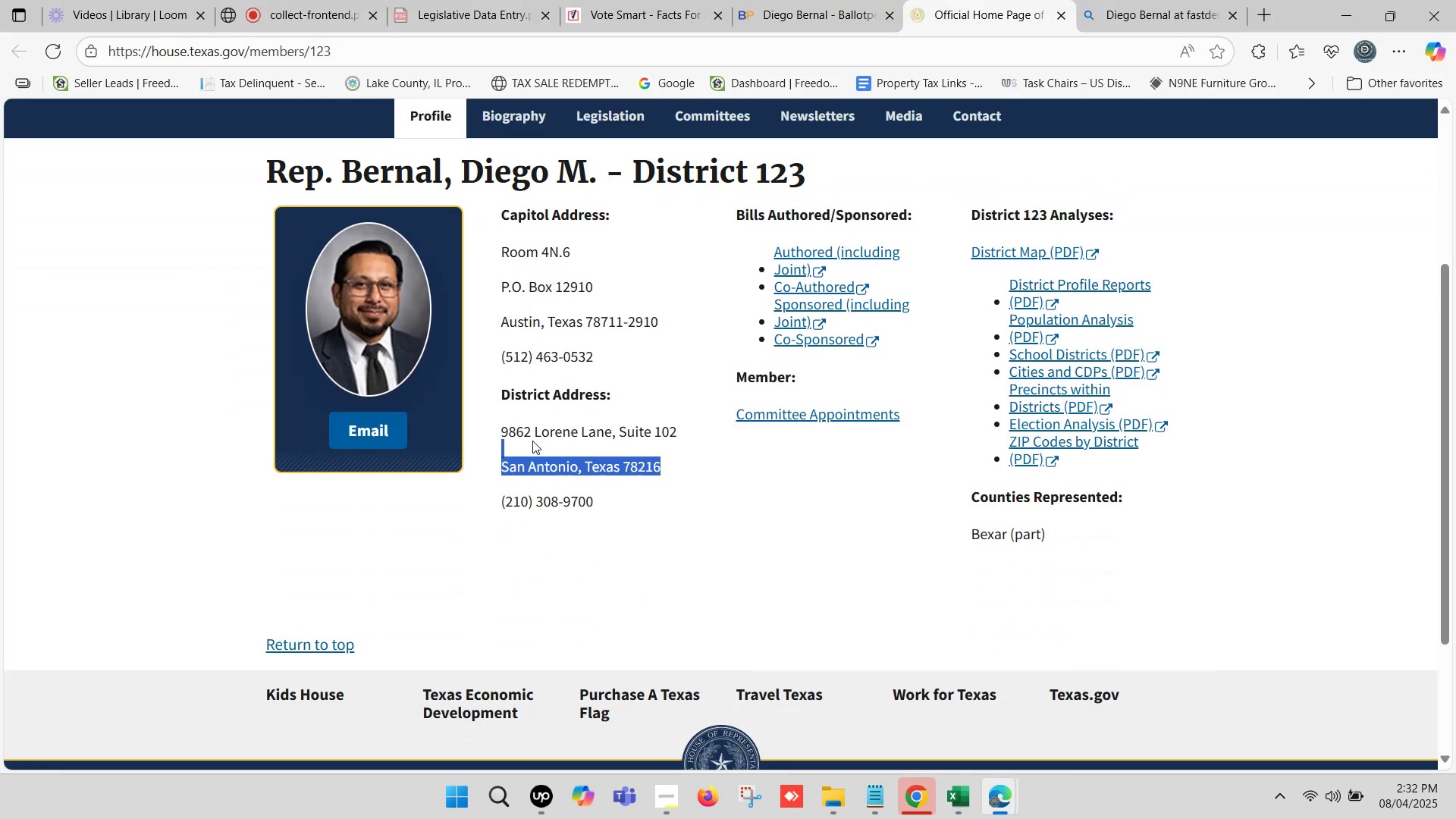 
key(Control+C)
 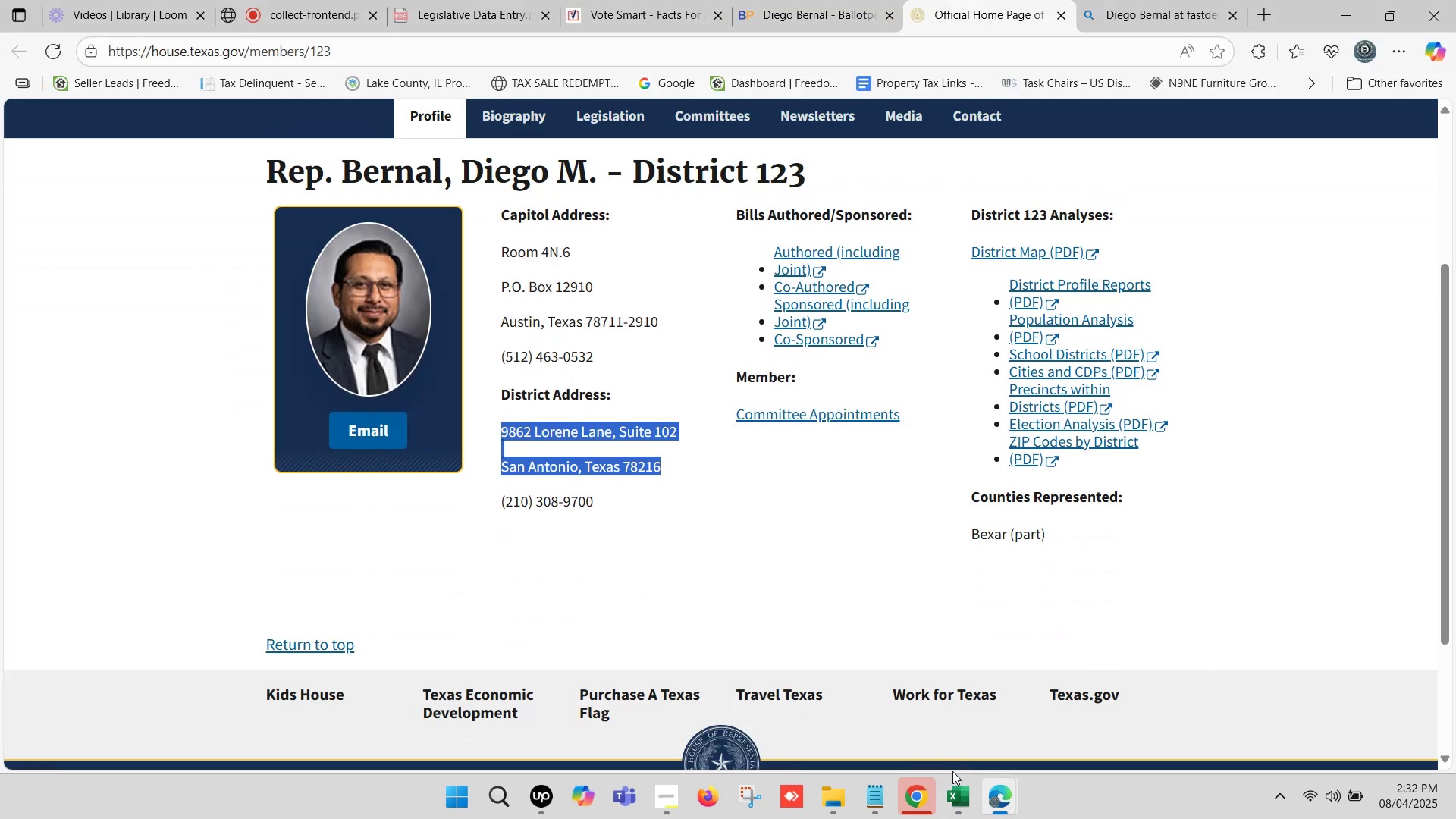 
left_click([959, 784])
 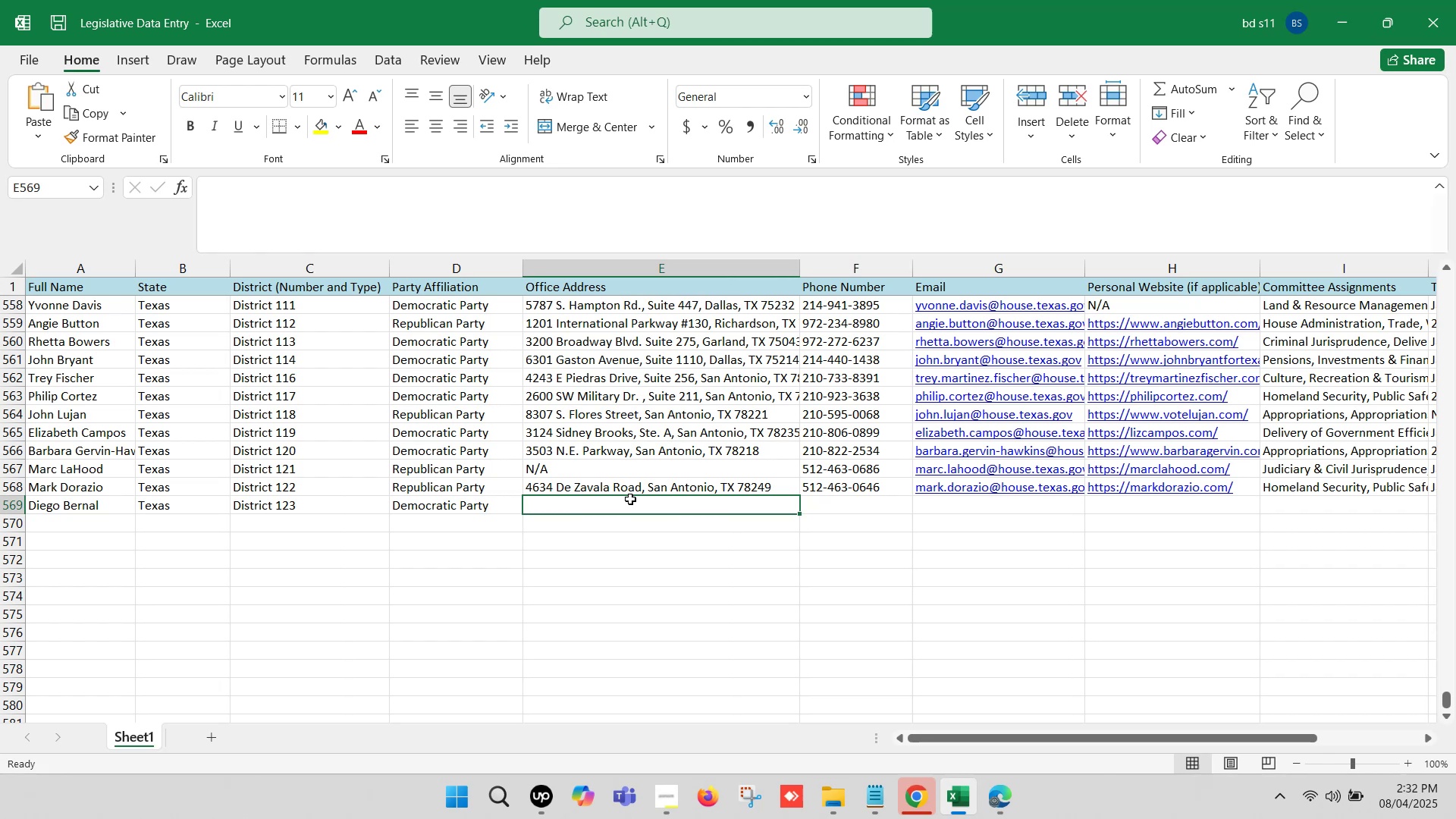 
double_click([604, 507])
 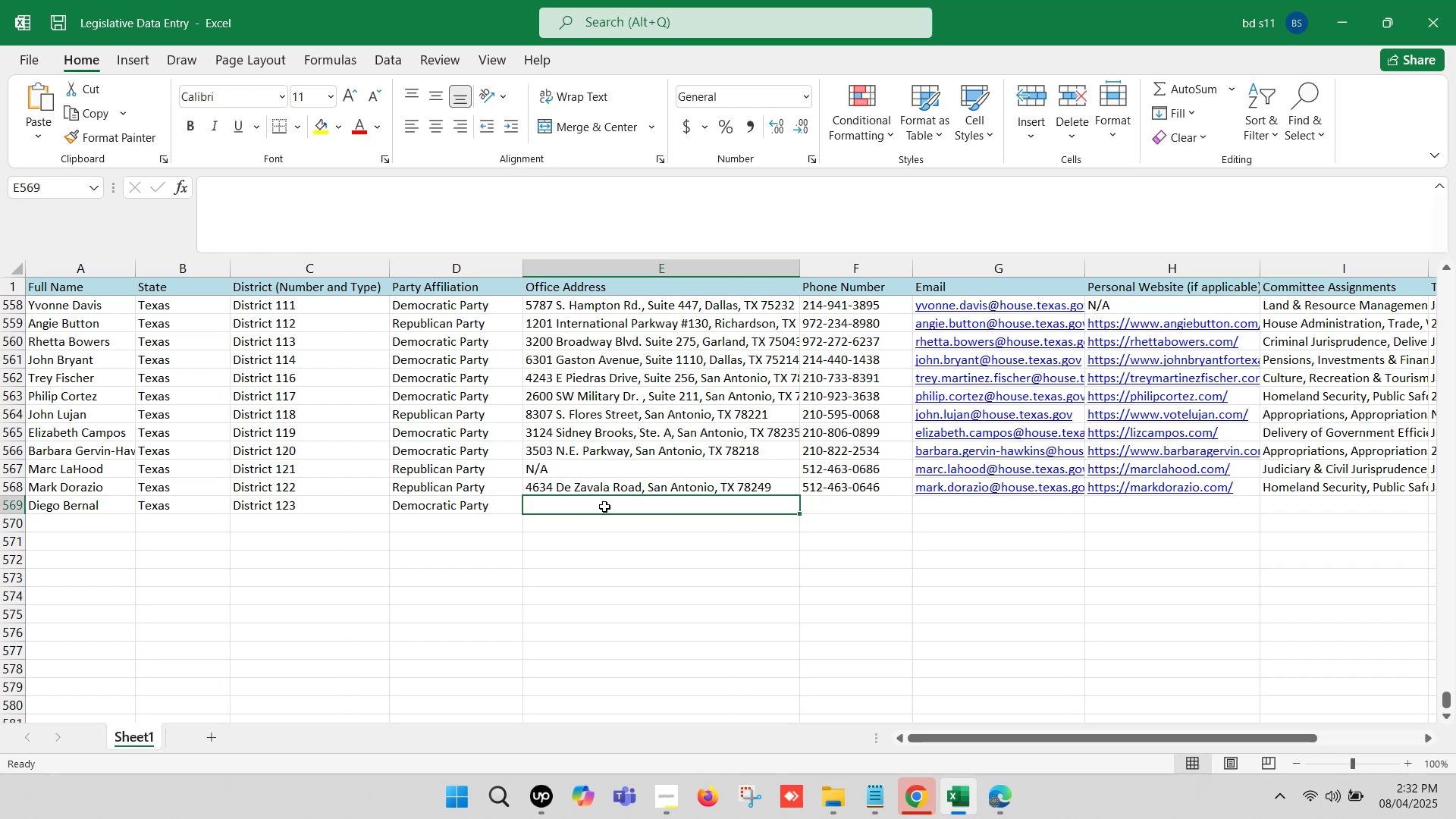 
triple_click([604, 507])
 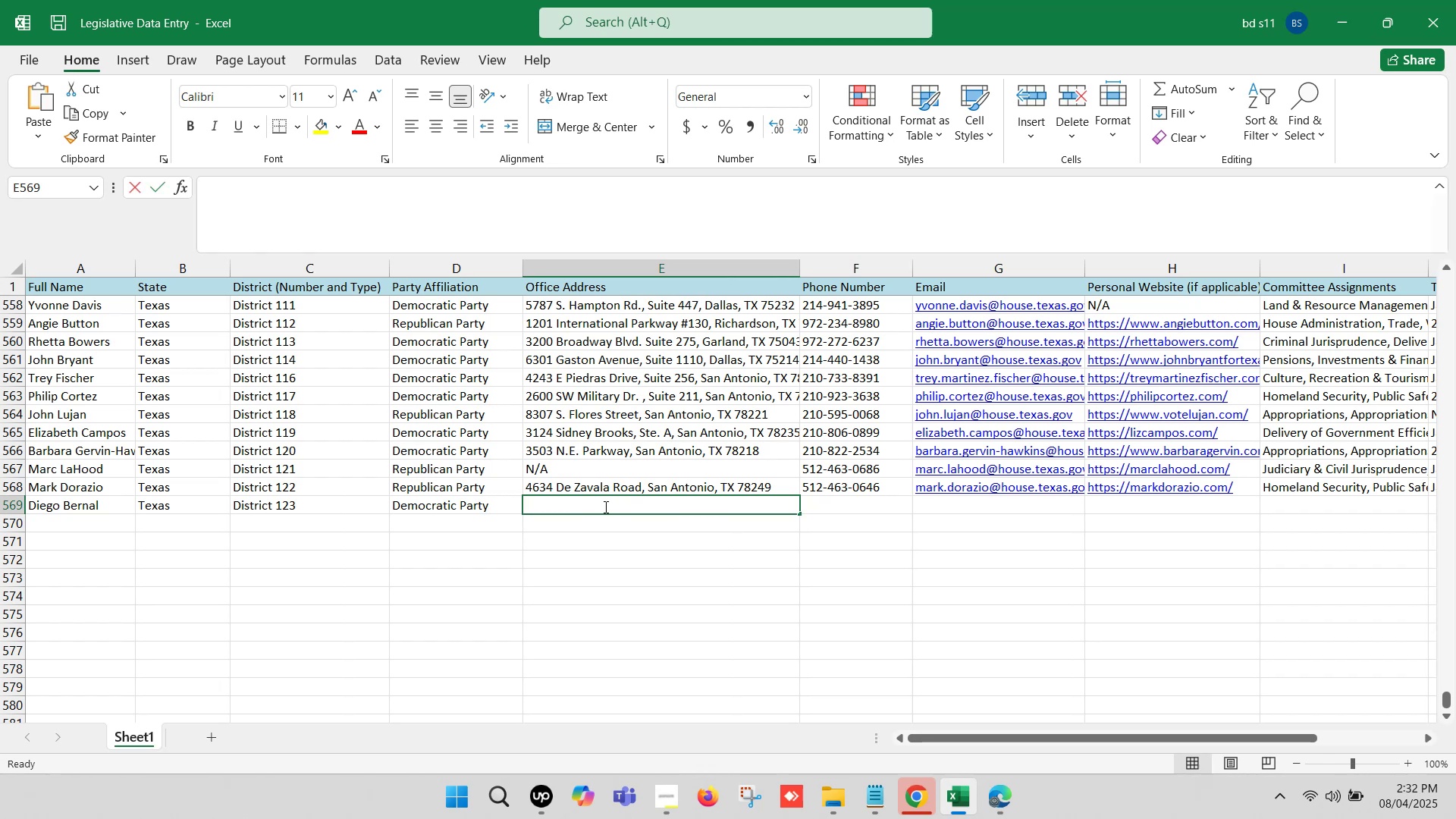 
key(Control+ControlLeft)
 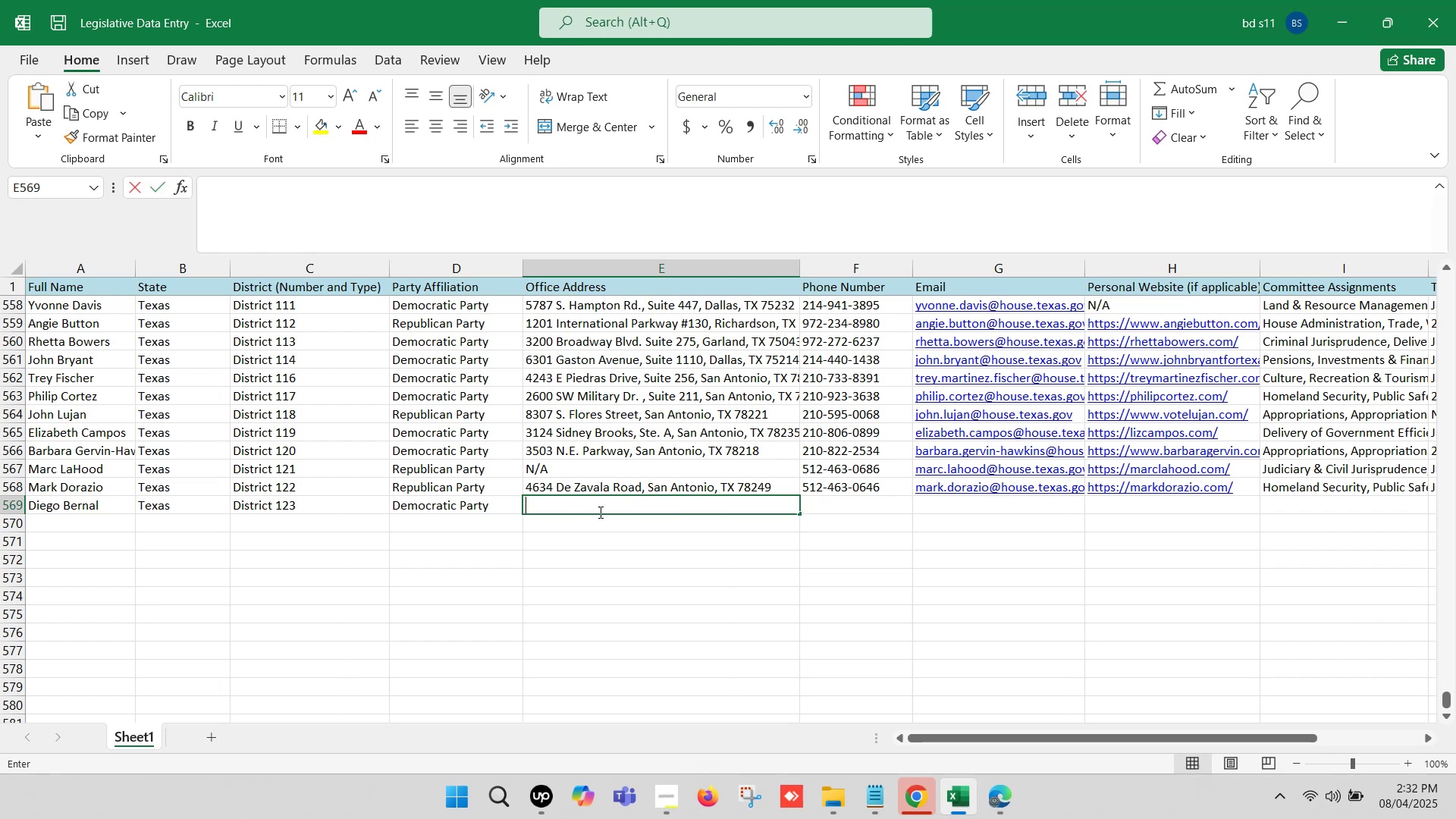 
key(Control+V)
 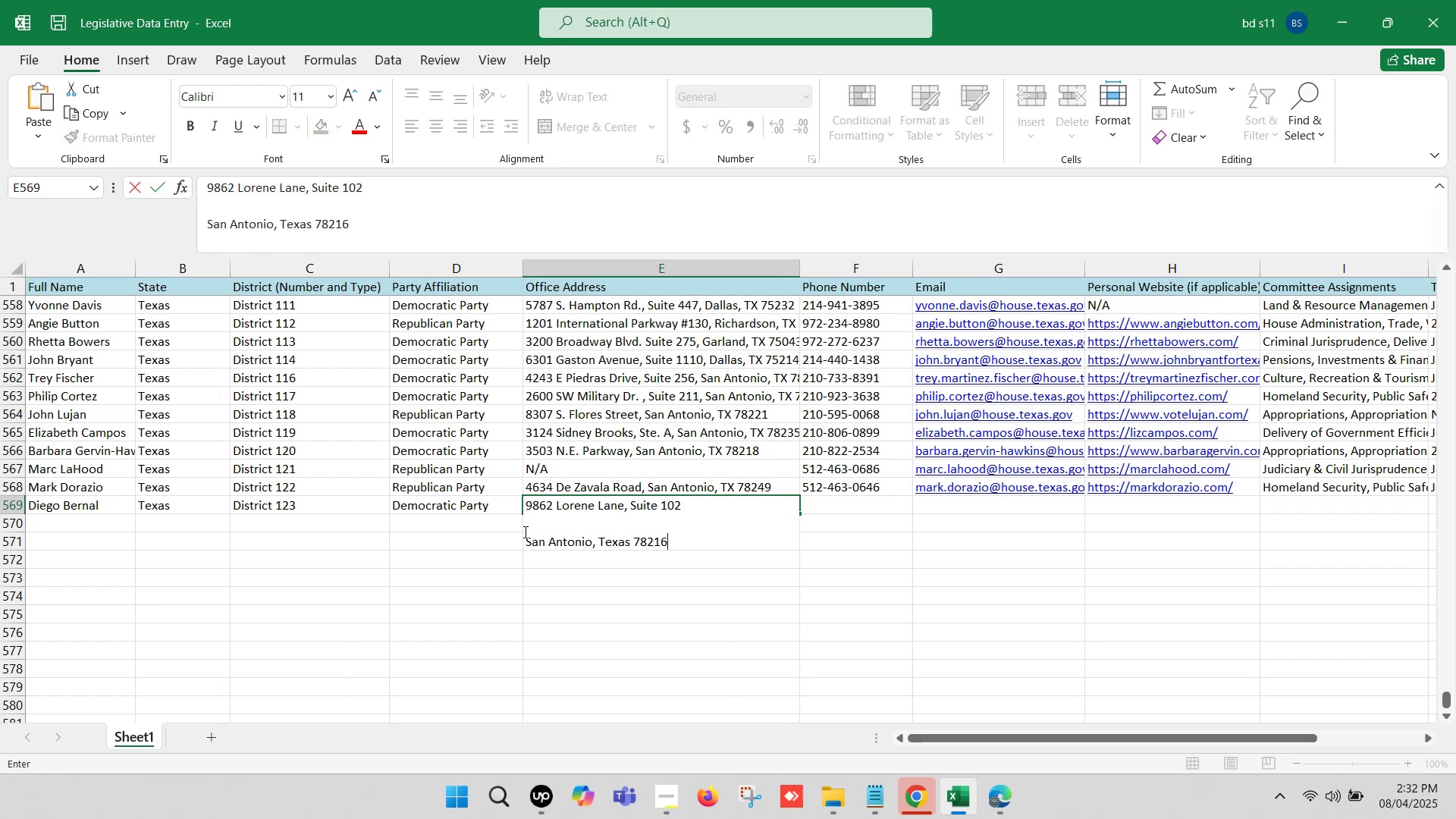 
left_click([522, 532])
 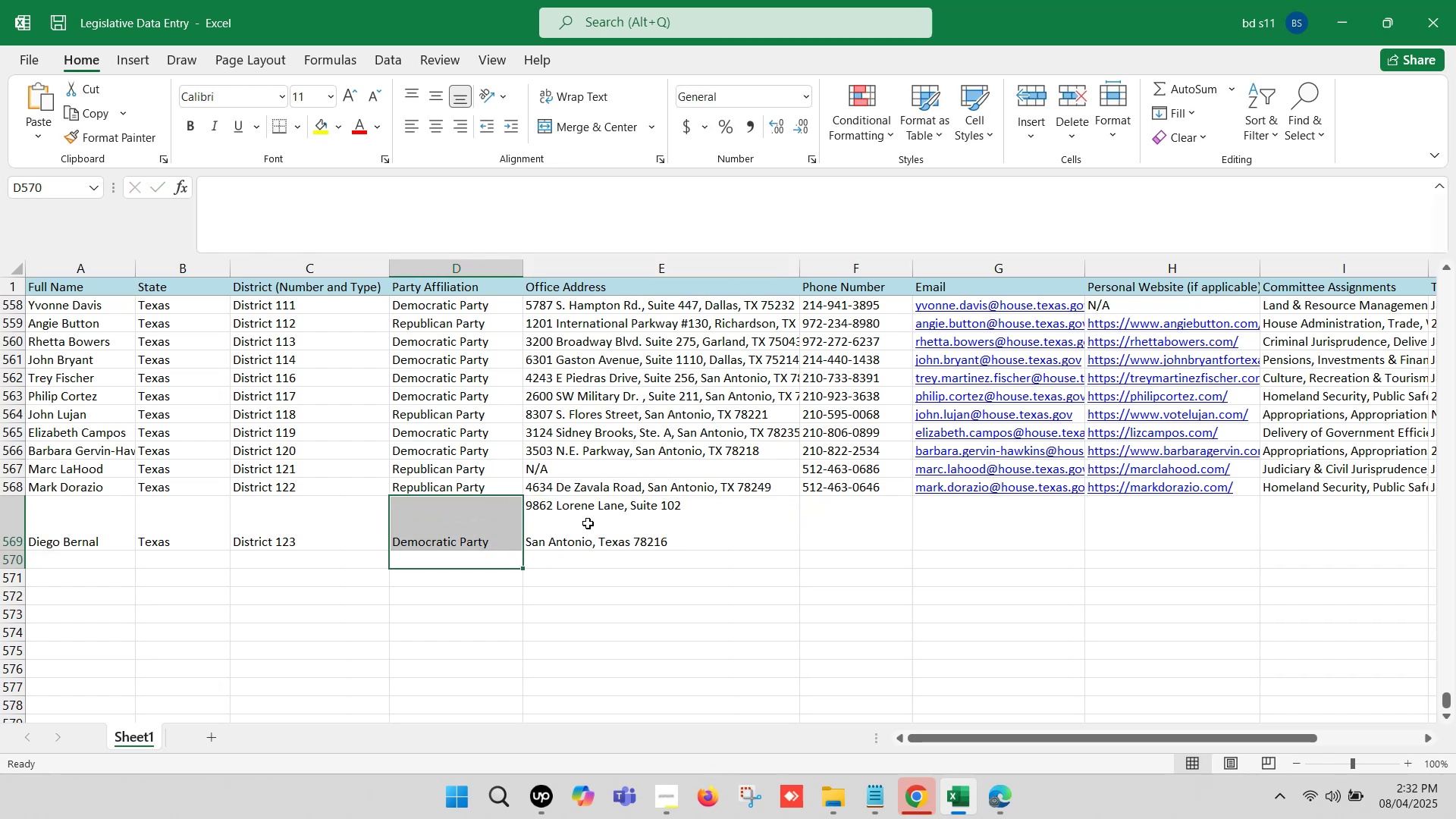 
double_click([588, 523])
 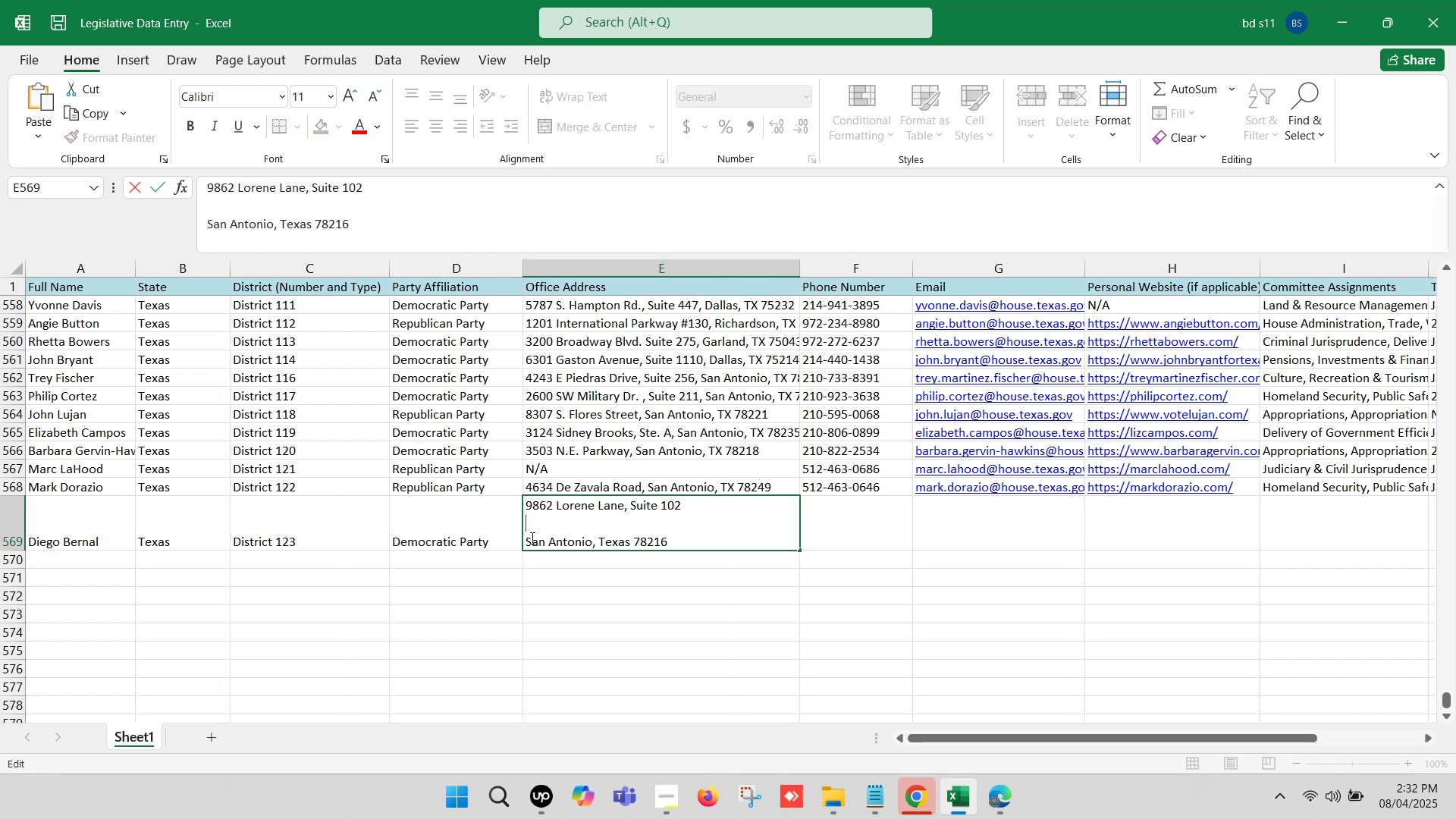 
left_click([527, 538])
 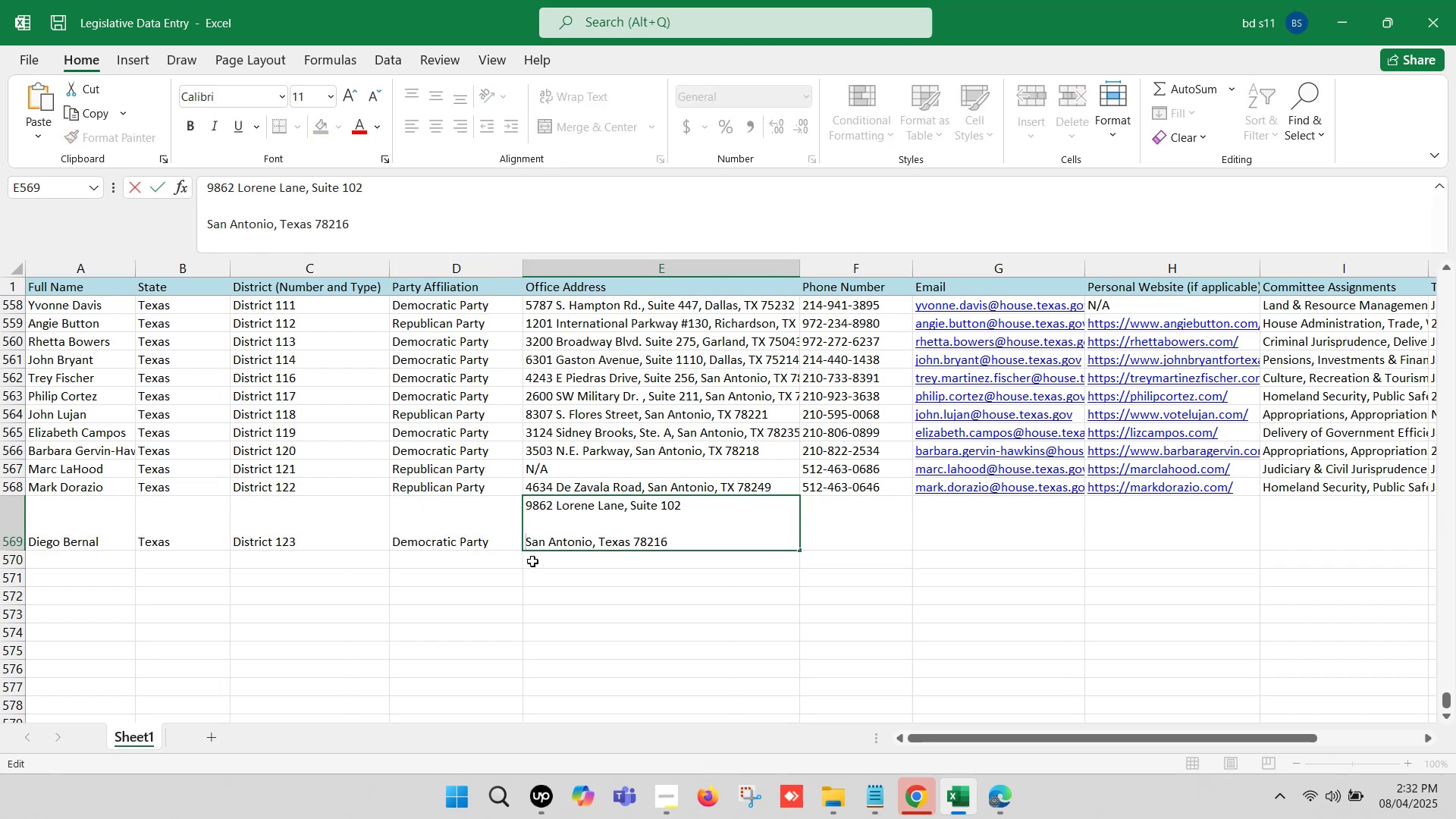 
key(Backspace)
 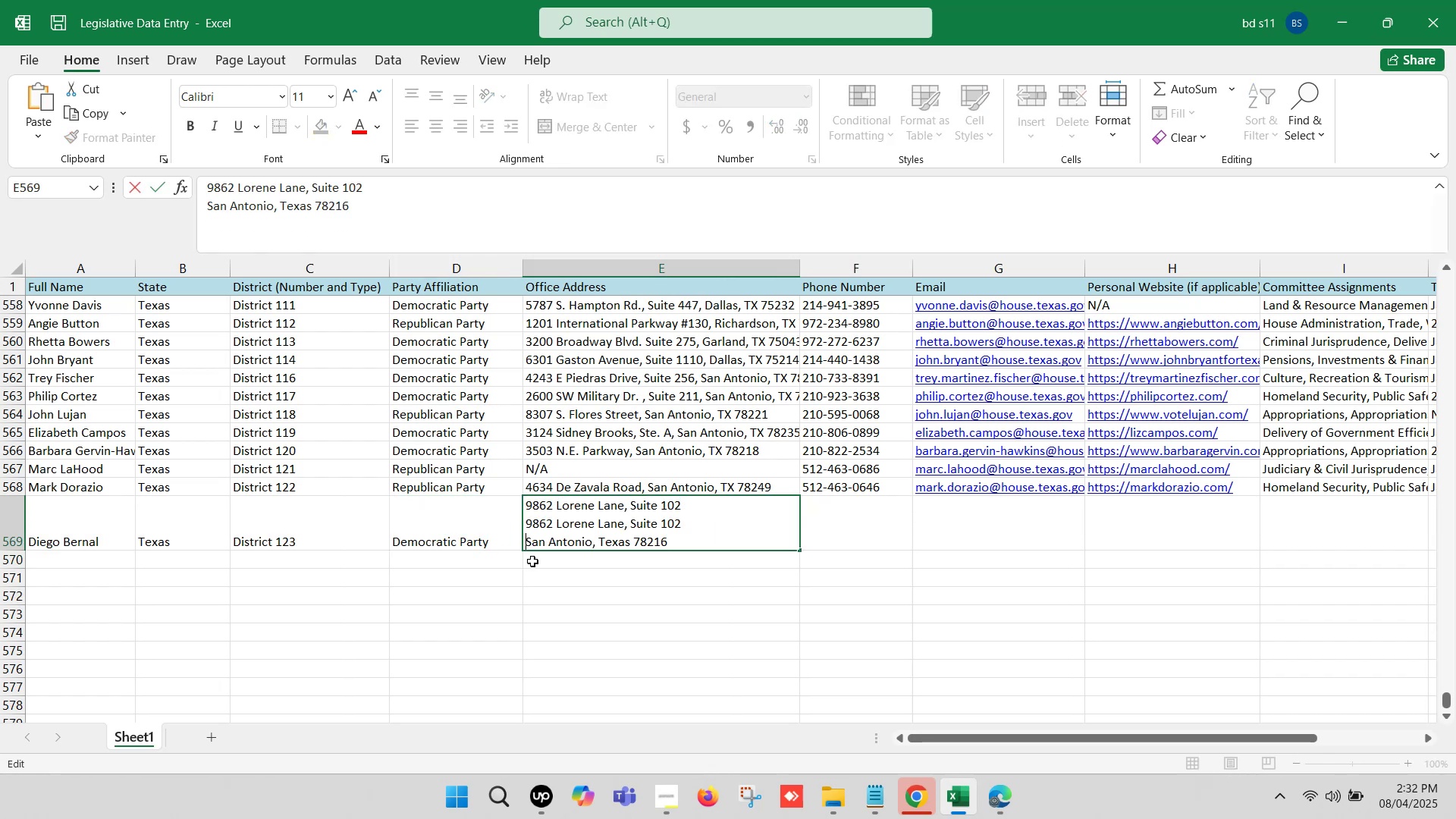 
key(Backspace)
 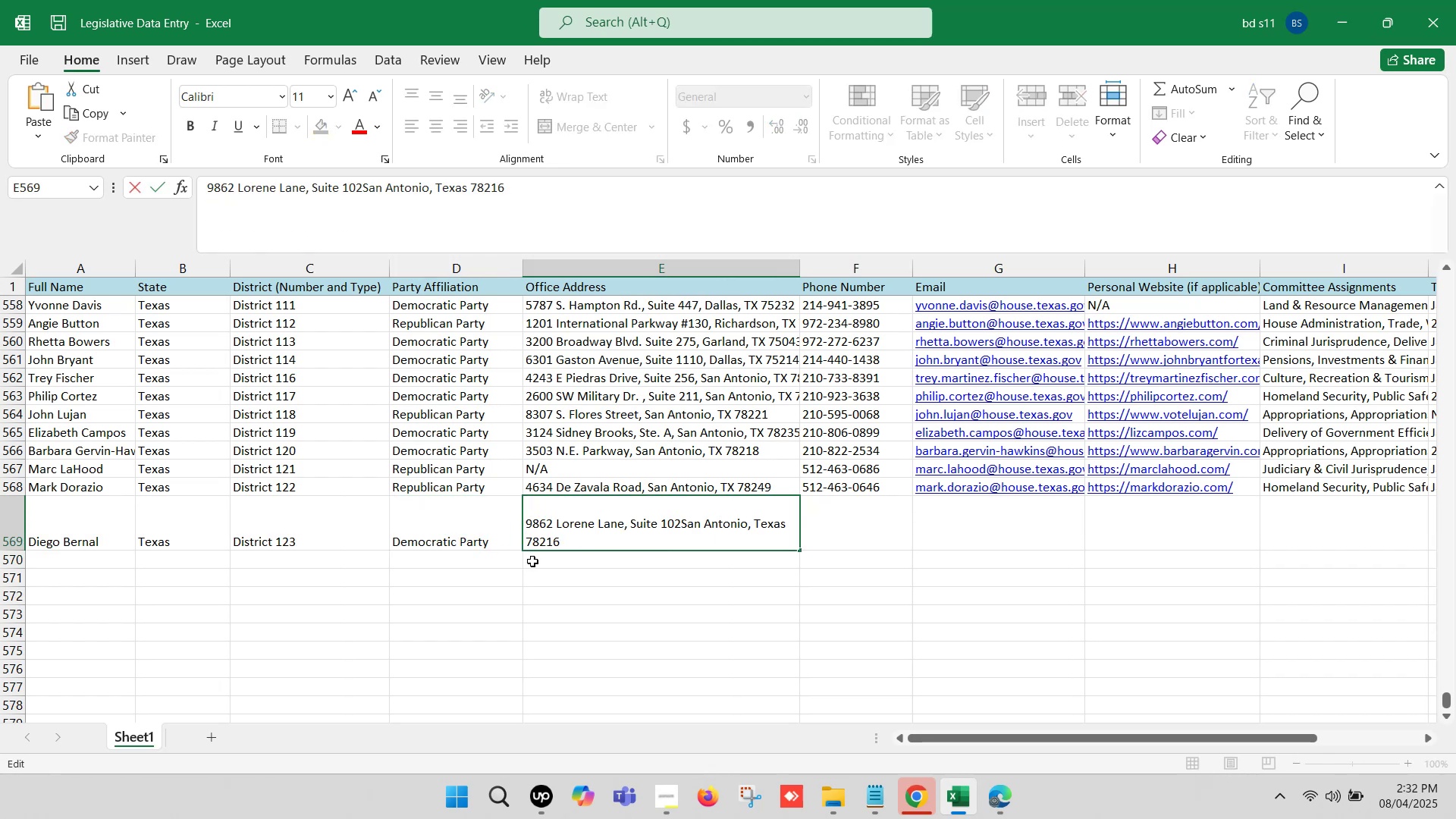 
key(Comma)
 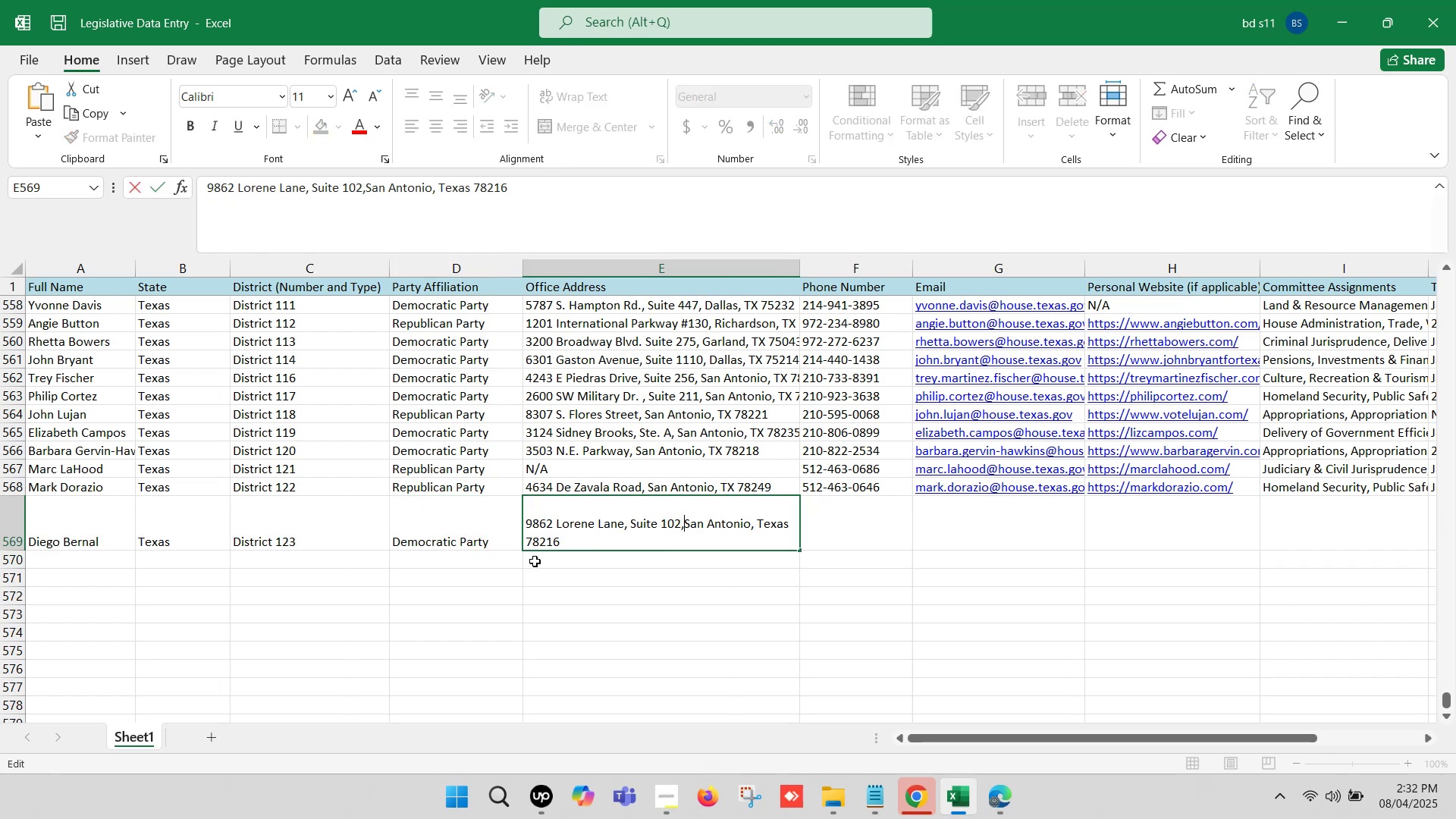 
key(Space)
 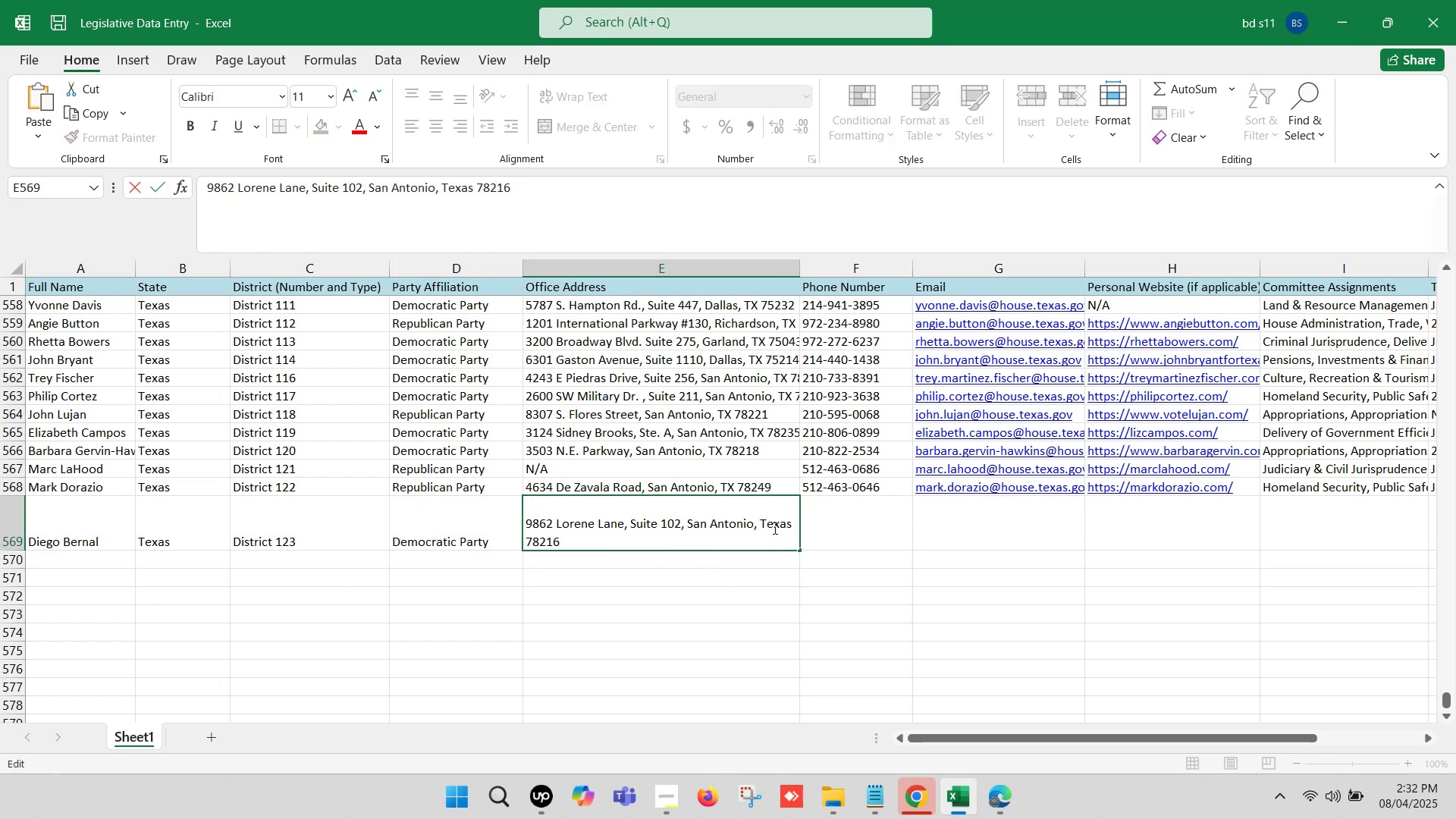 
double_click([771, 525])
 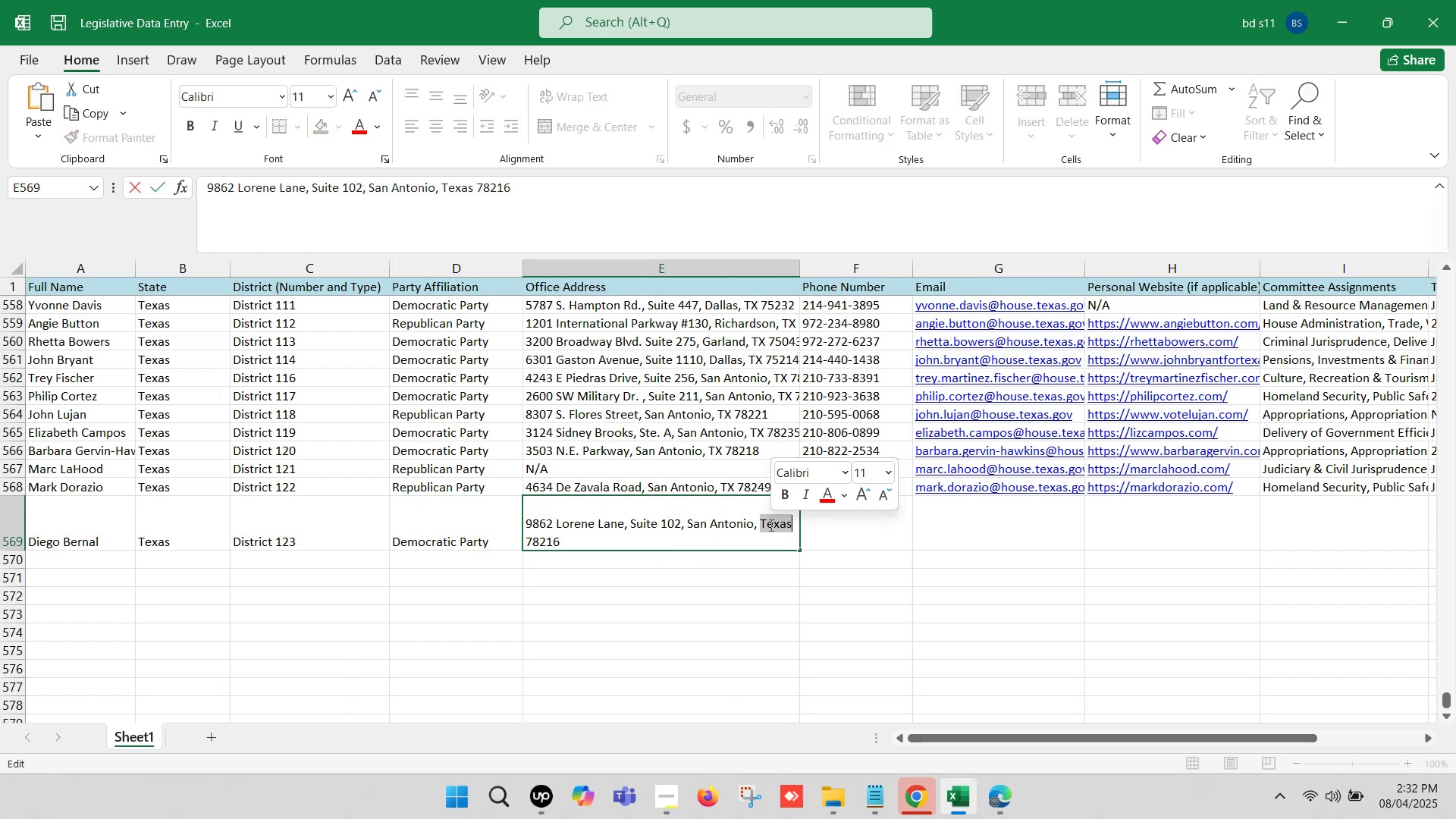 
type(TX)
 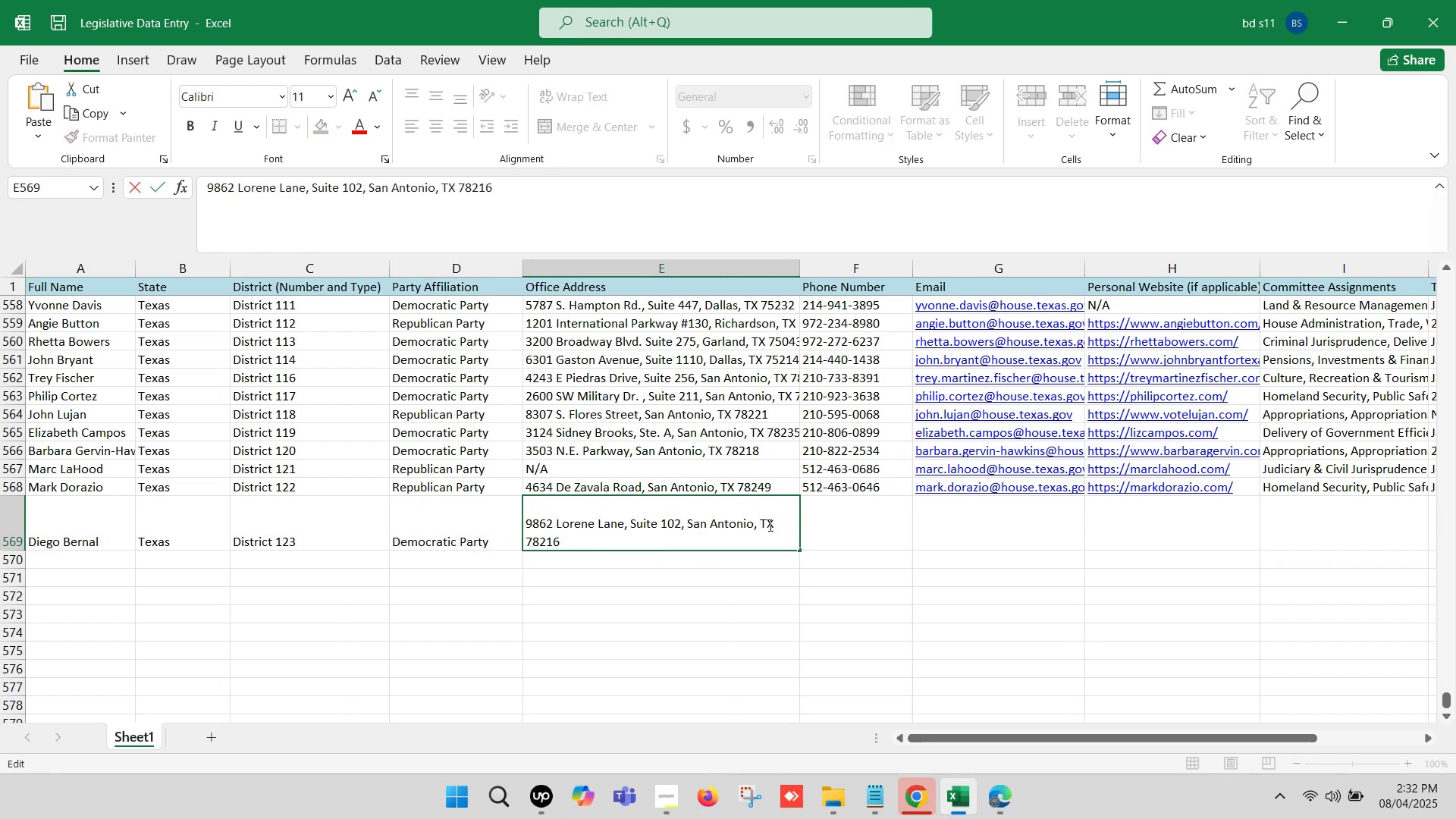 
left_click([717, 593])
 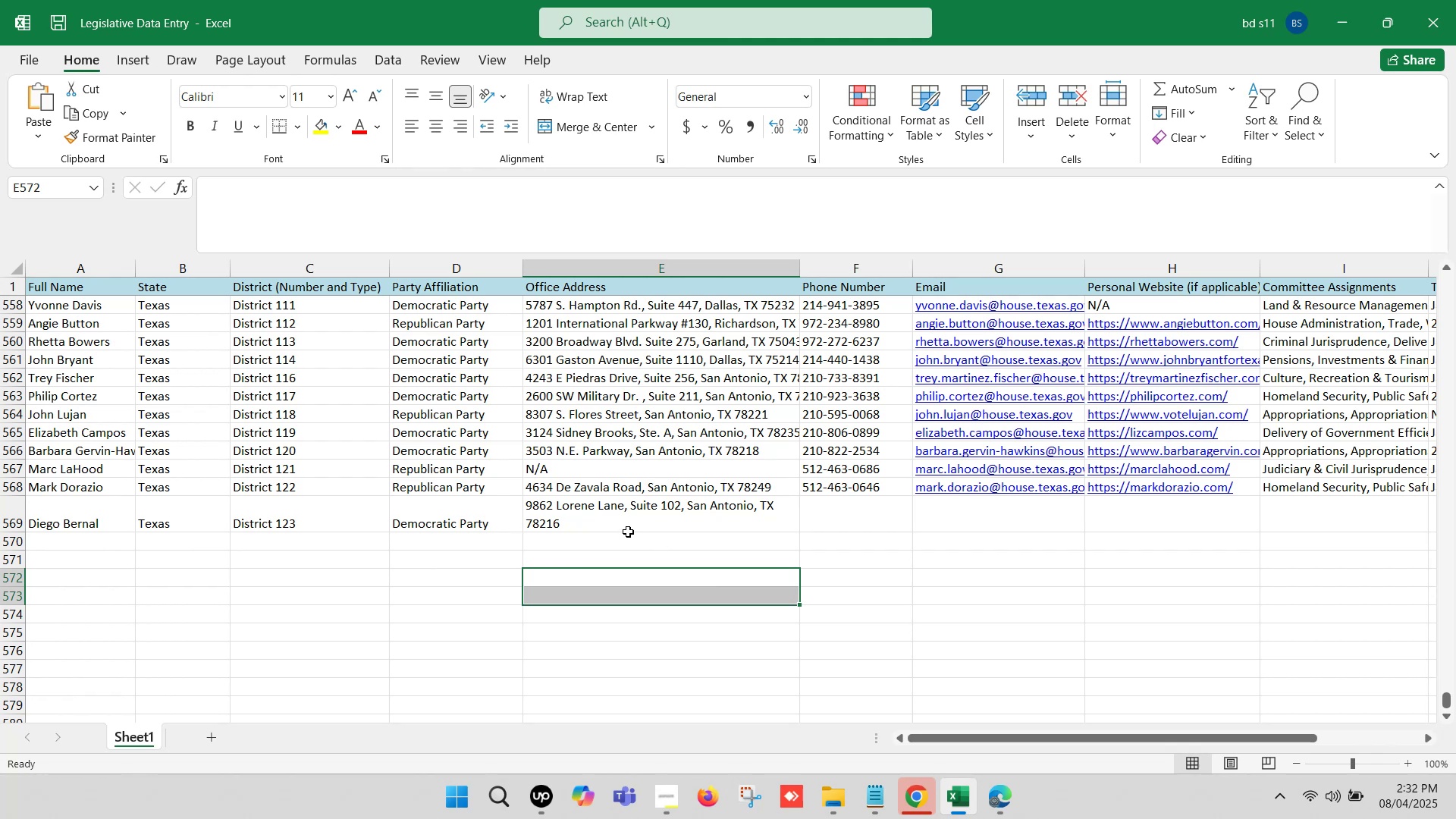 
double_click([613, 523])
 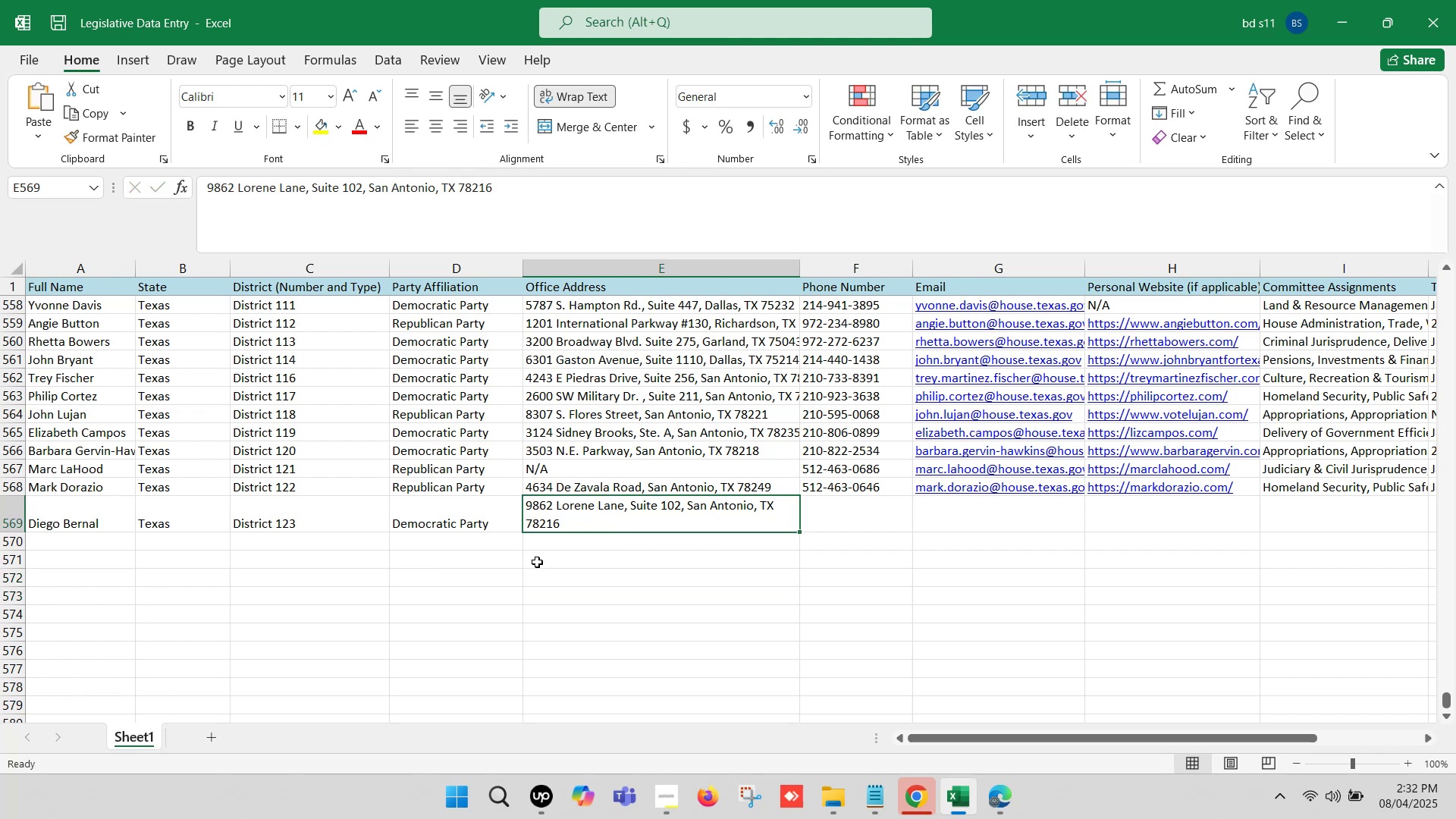 
left_click([538, 524])
 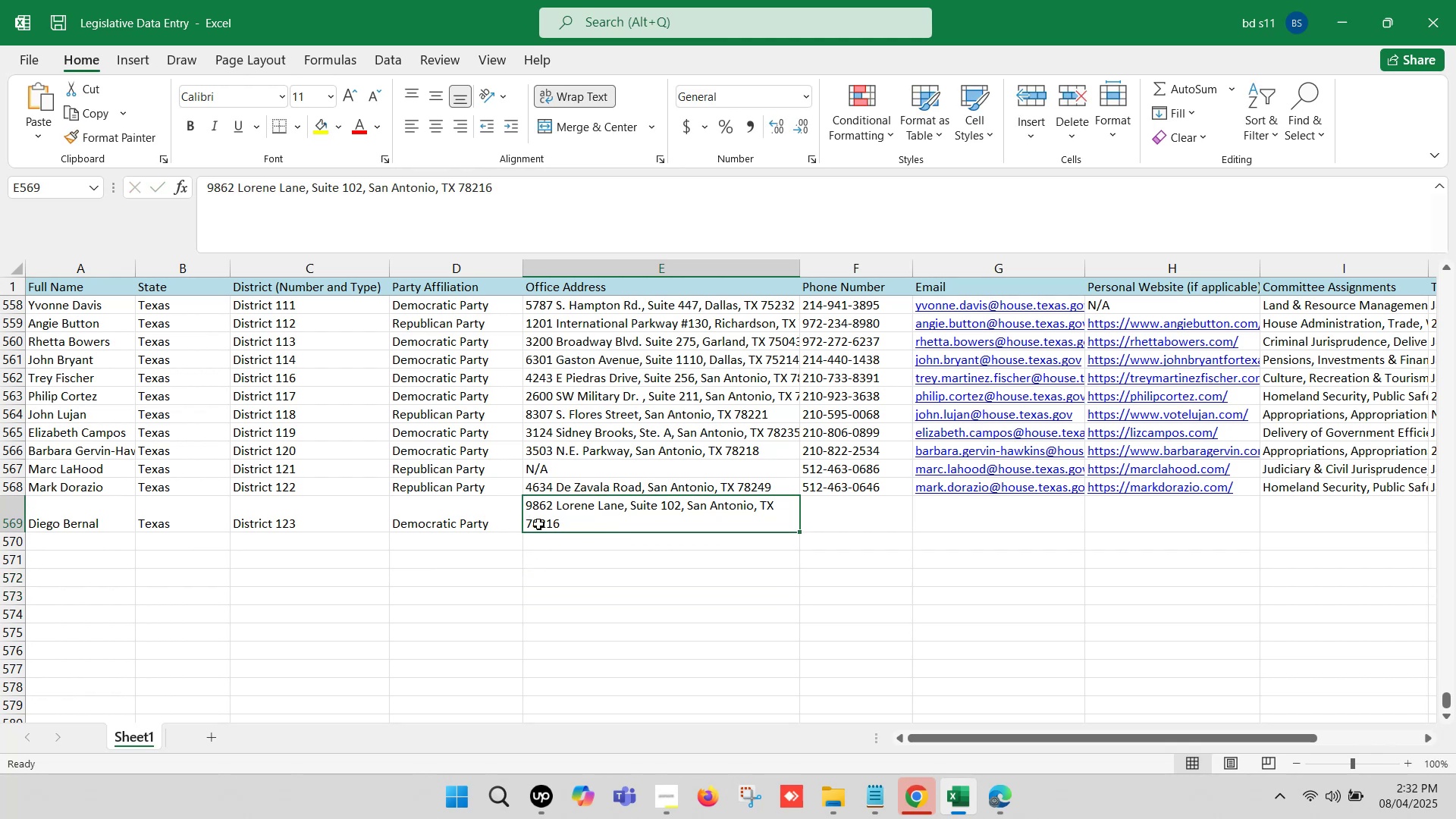 
double_click([538, 524])
 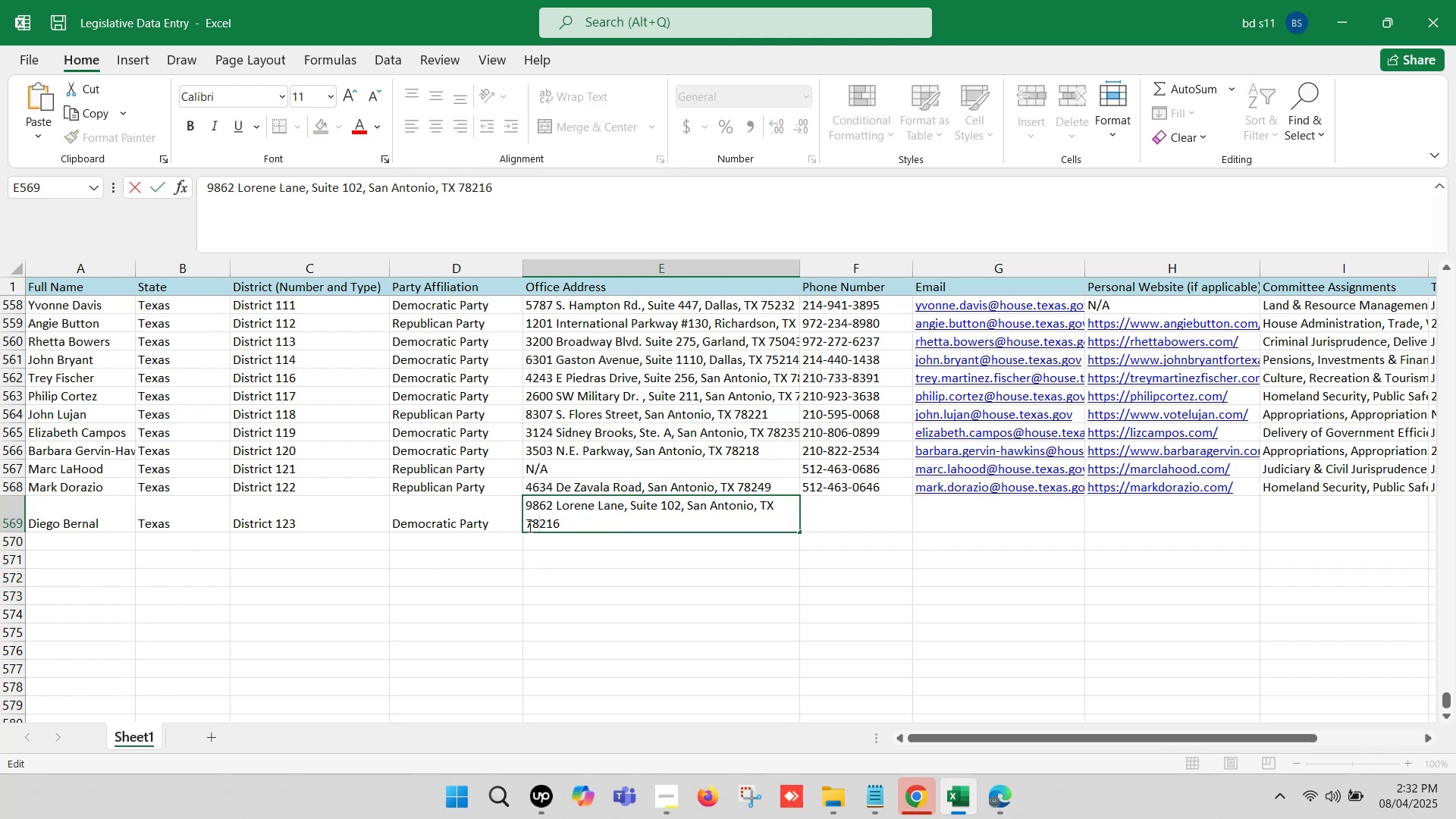 
left_click([527, 523])
 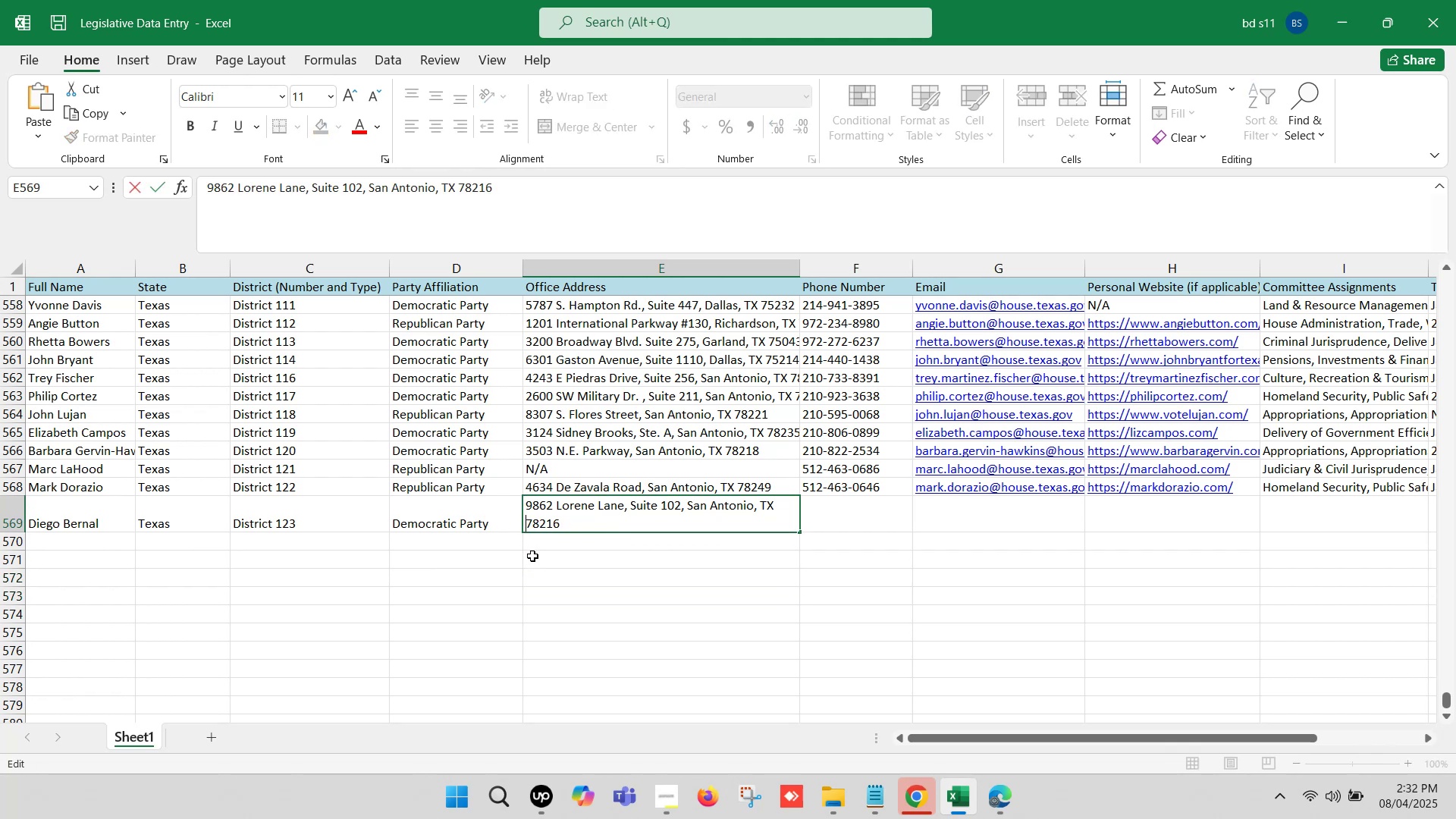 
key(Backspace)
 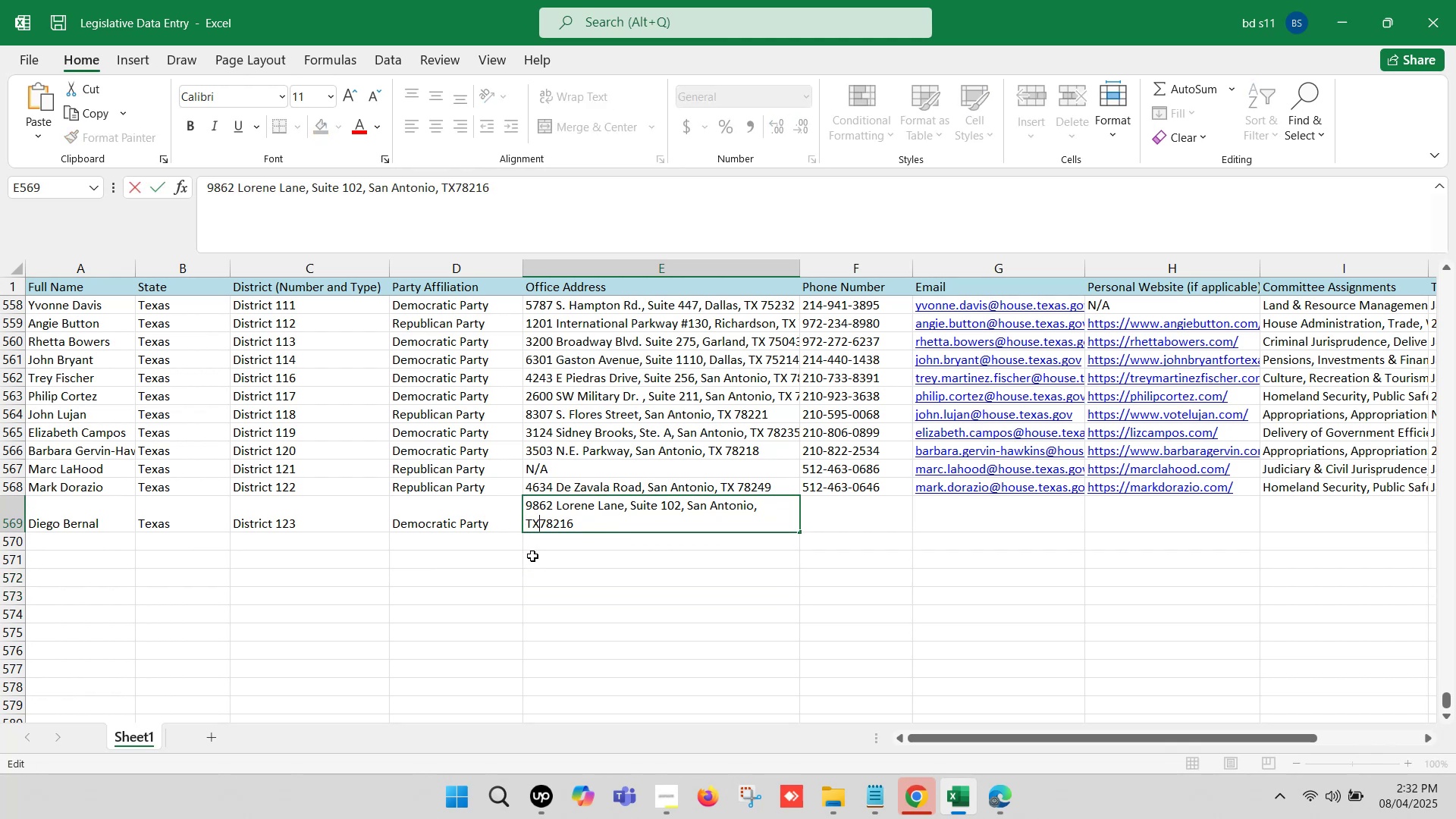 
key(Space)
 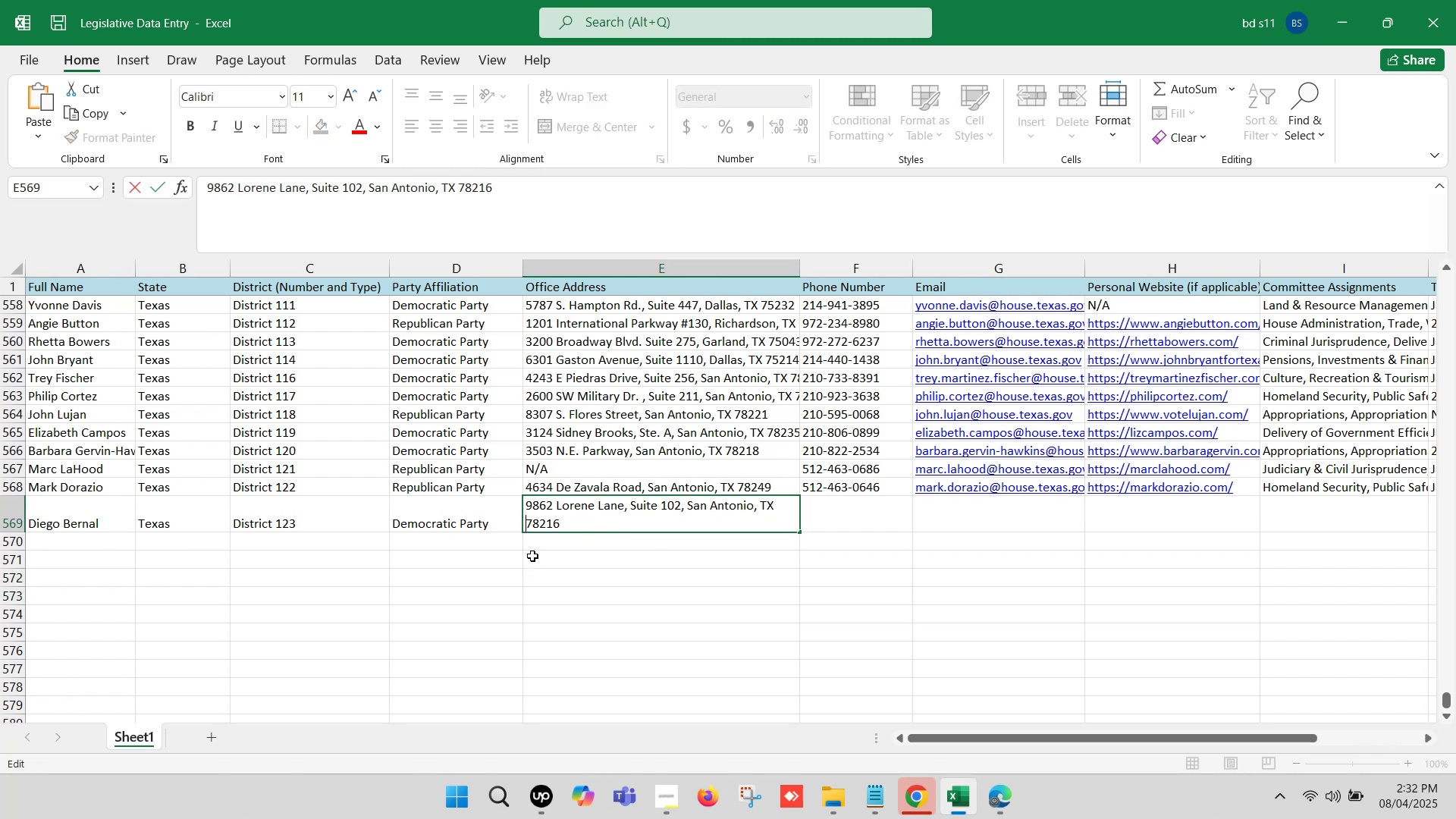 
left_click([532, 556])
 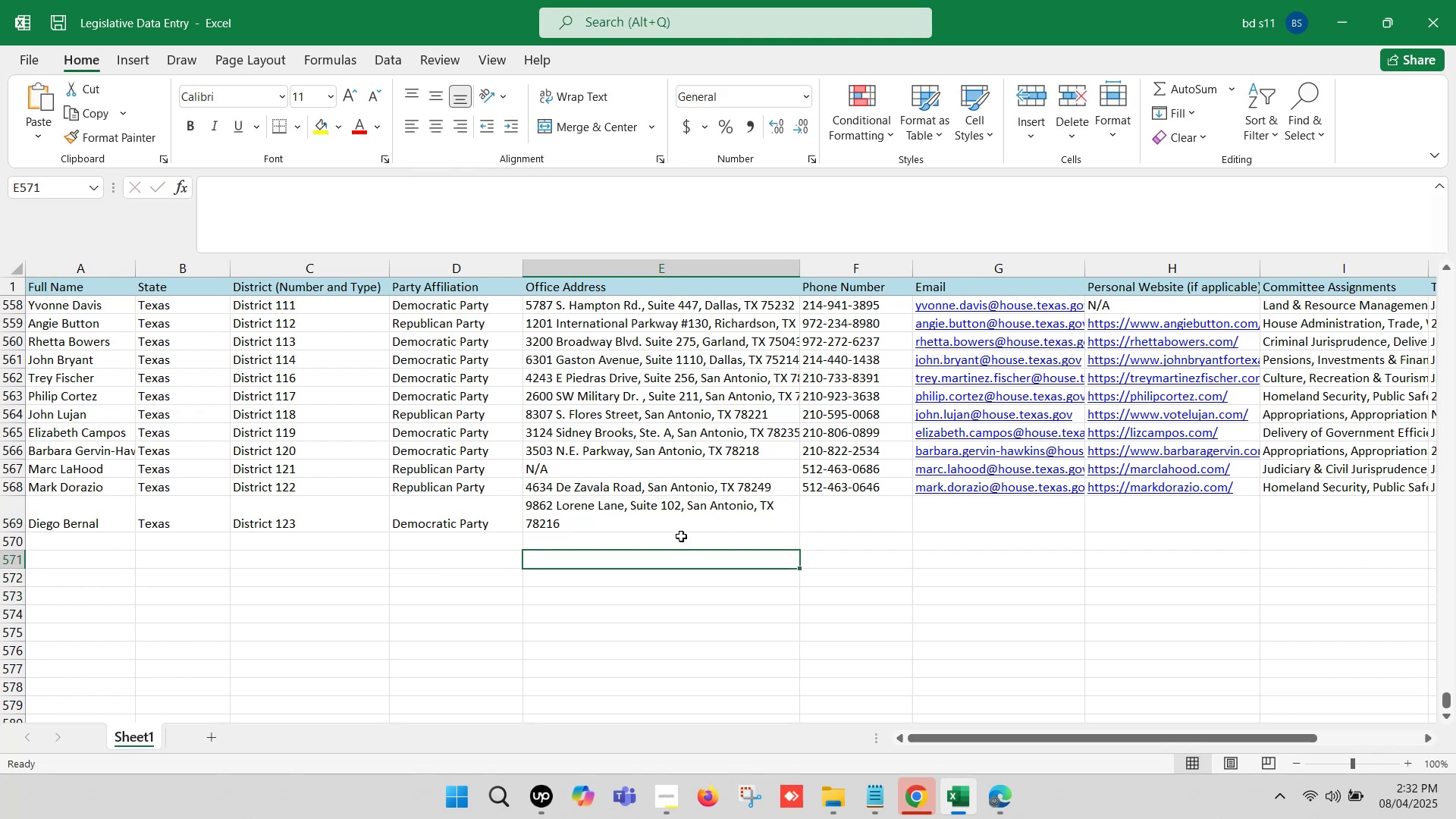 
double_click([665, 509])
 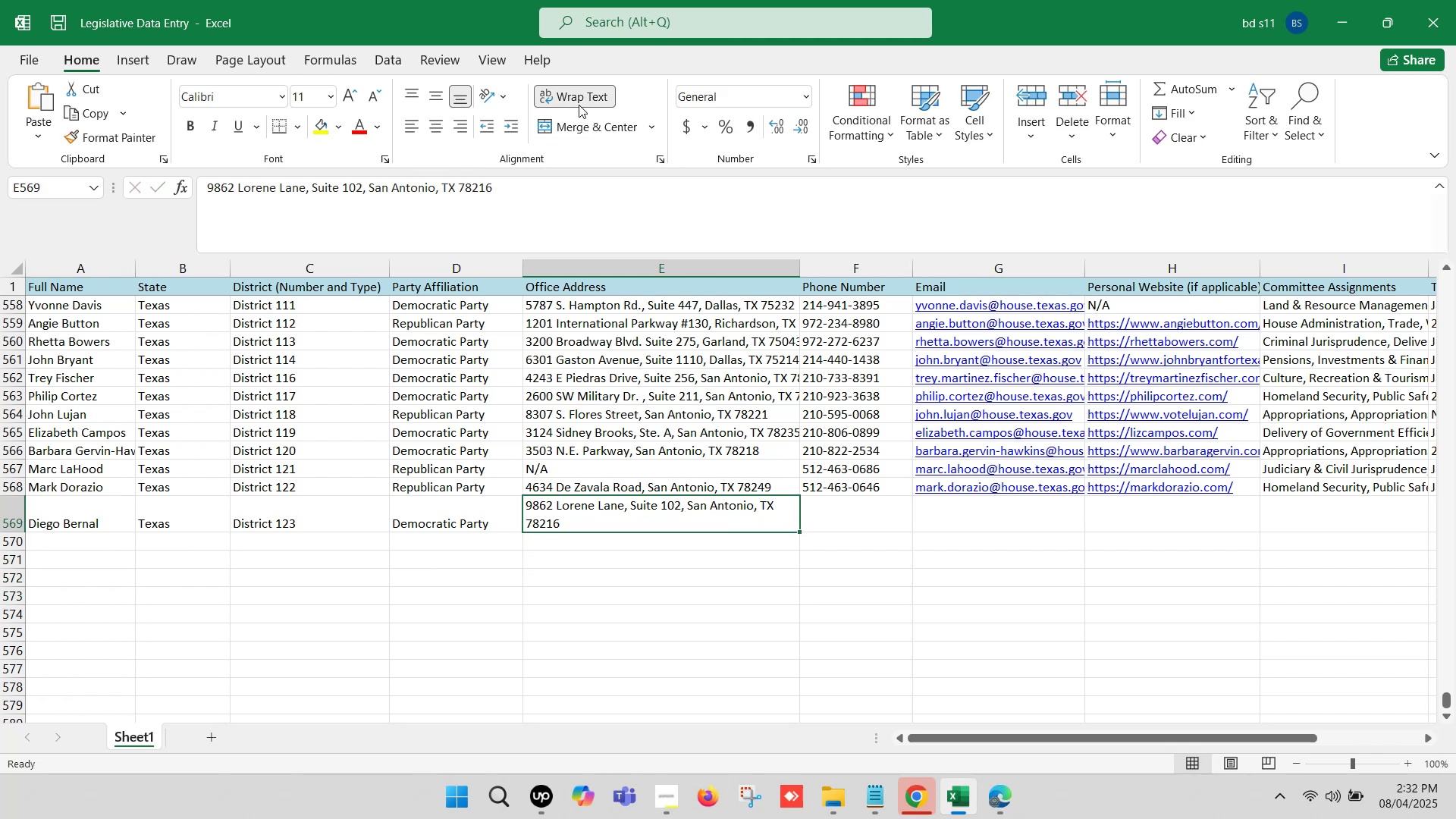 
left_click([581, 93])
 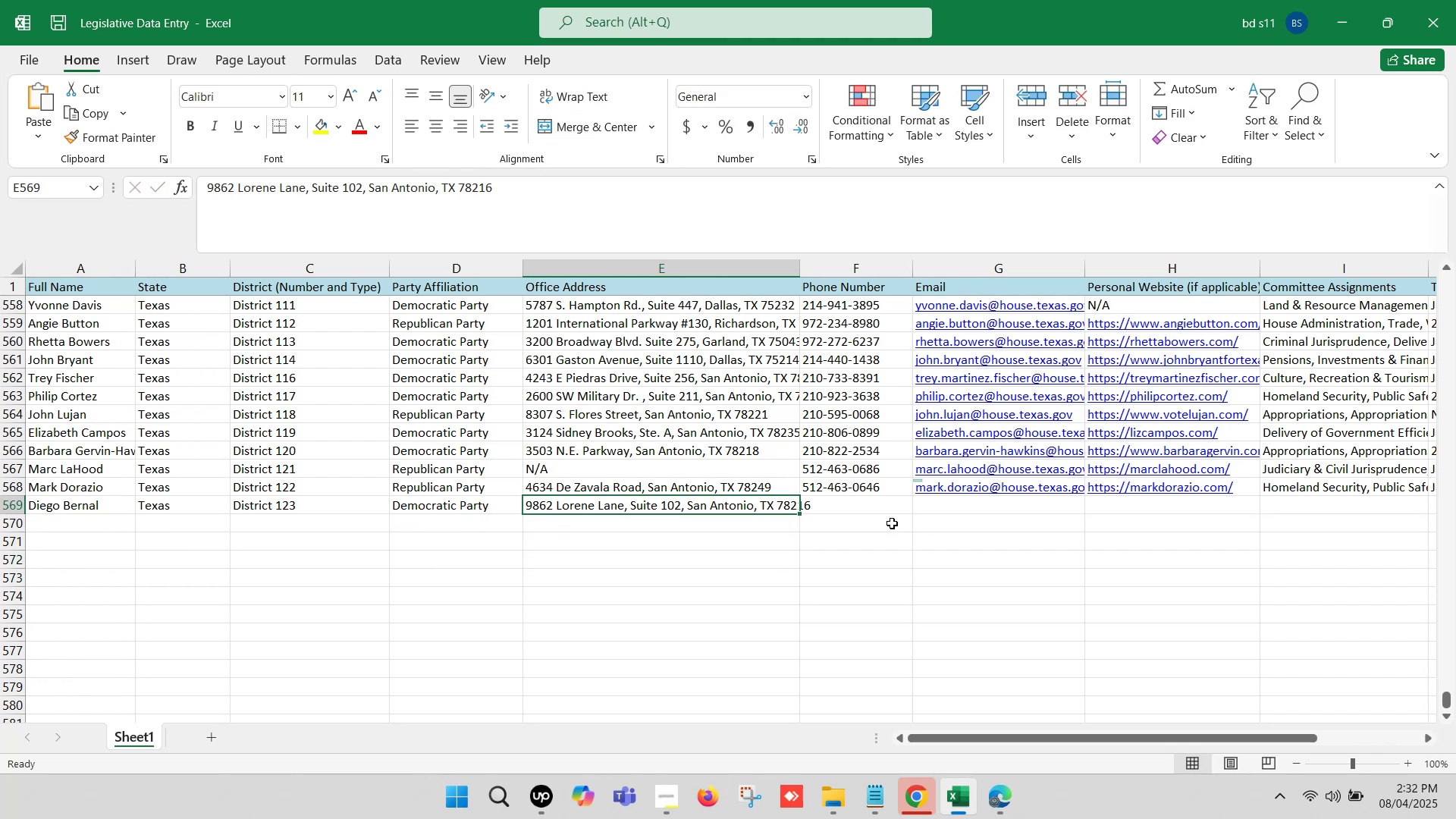 
left_click([881, 554])
 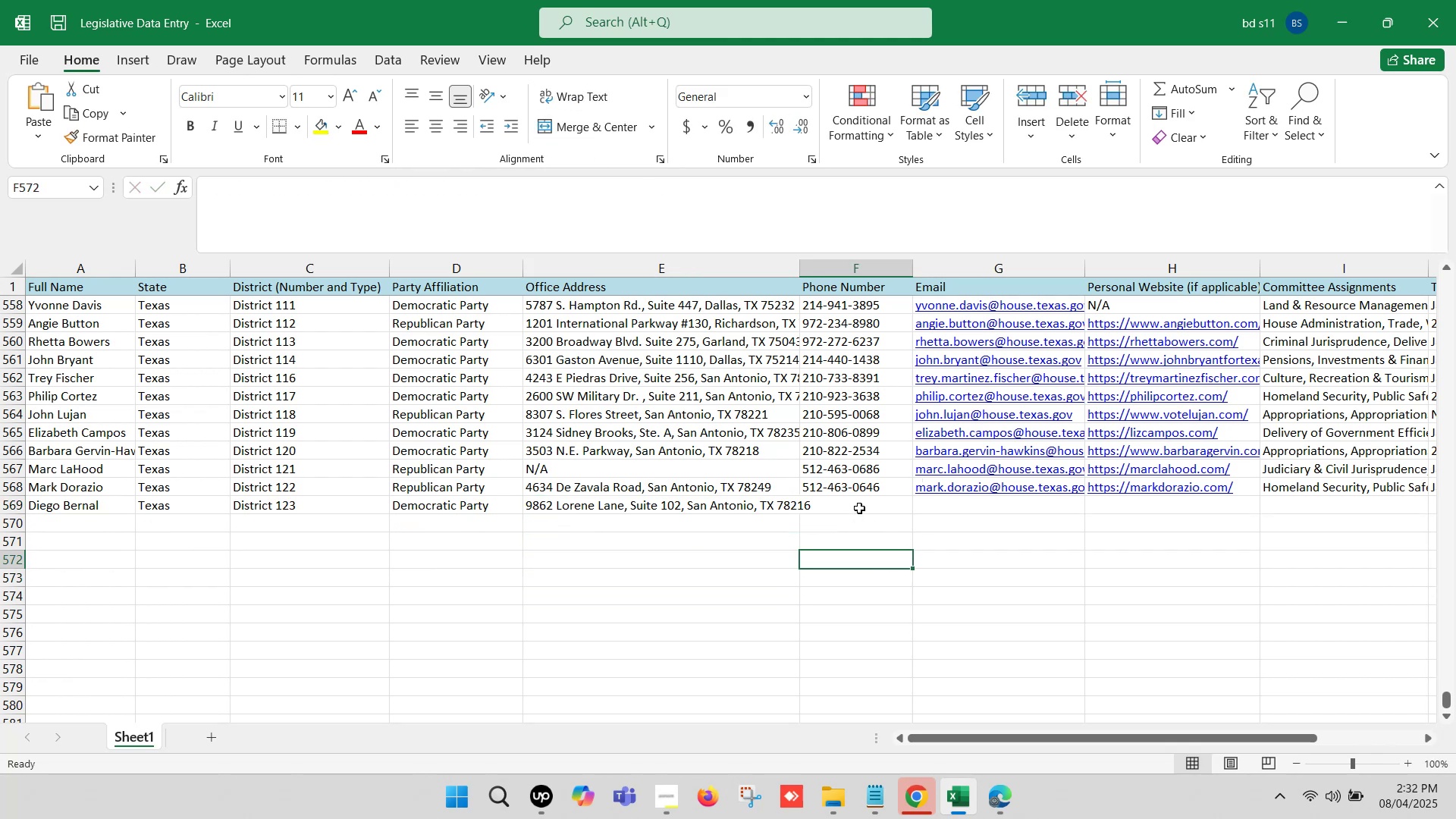 
left_click([859, 510])
 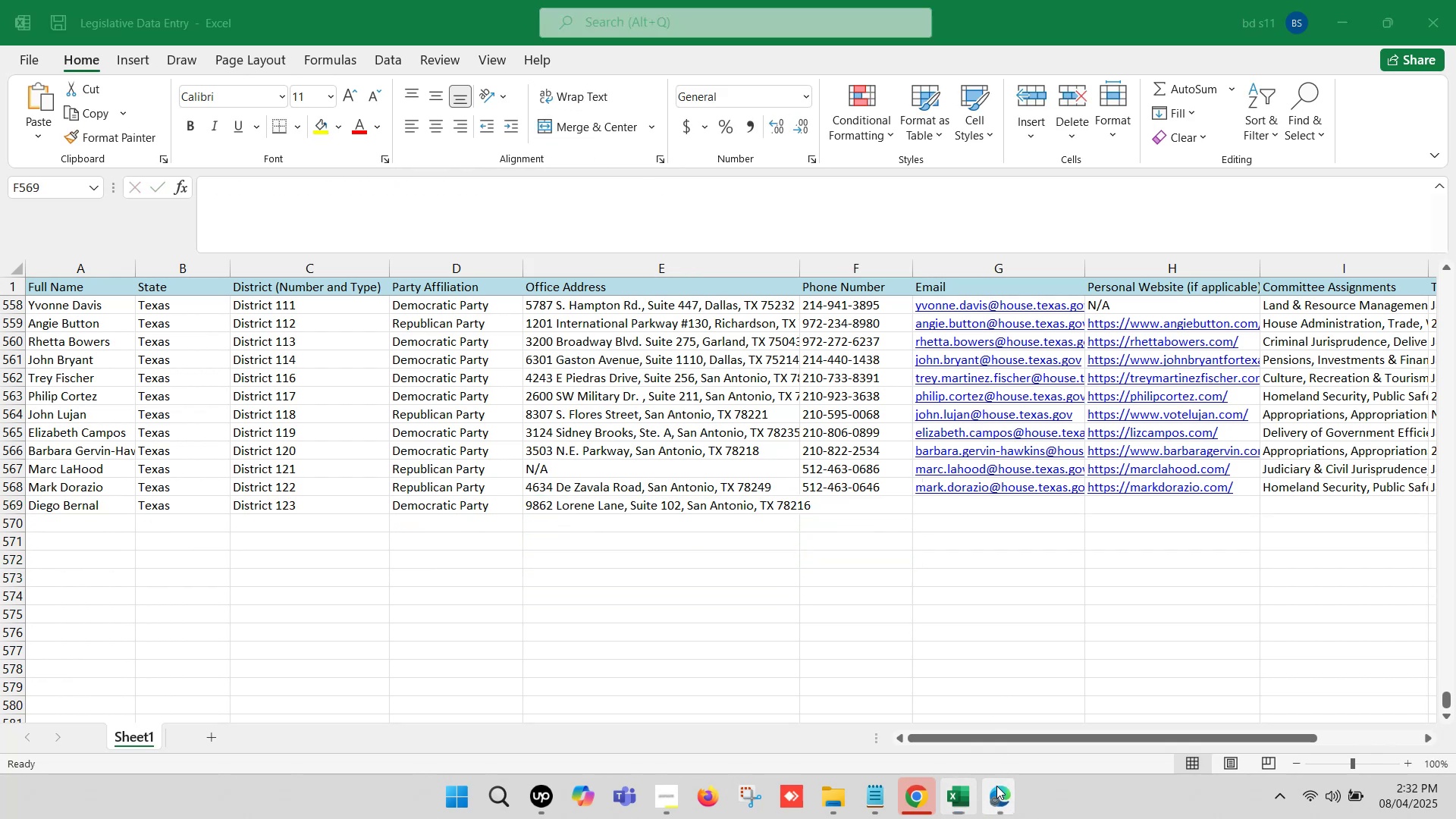 
double_click([919, 708])
 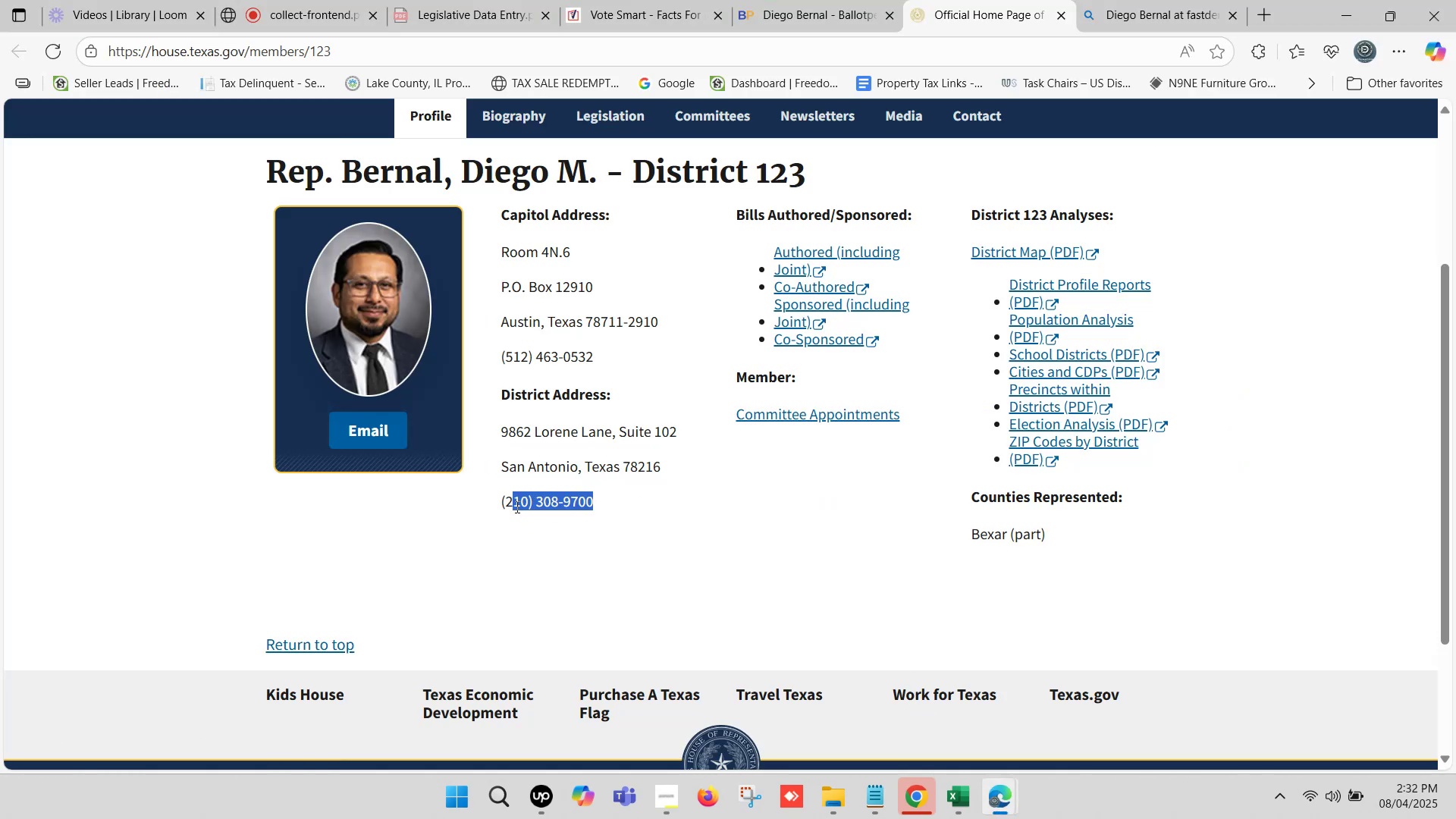 
key(Control+C)
 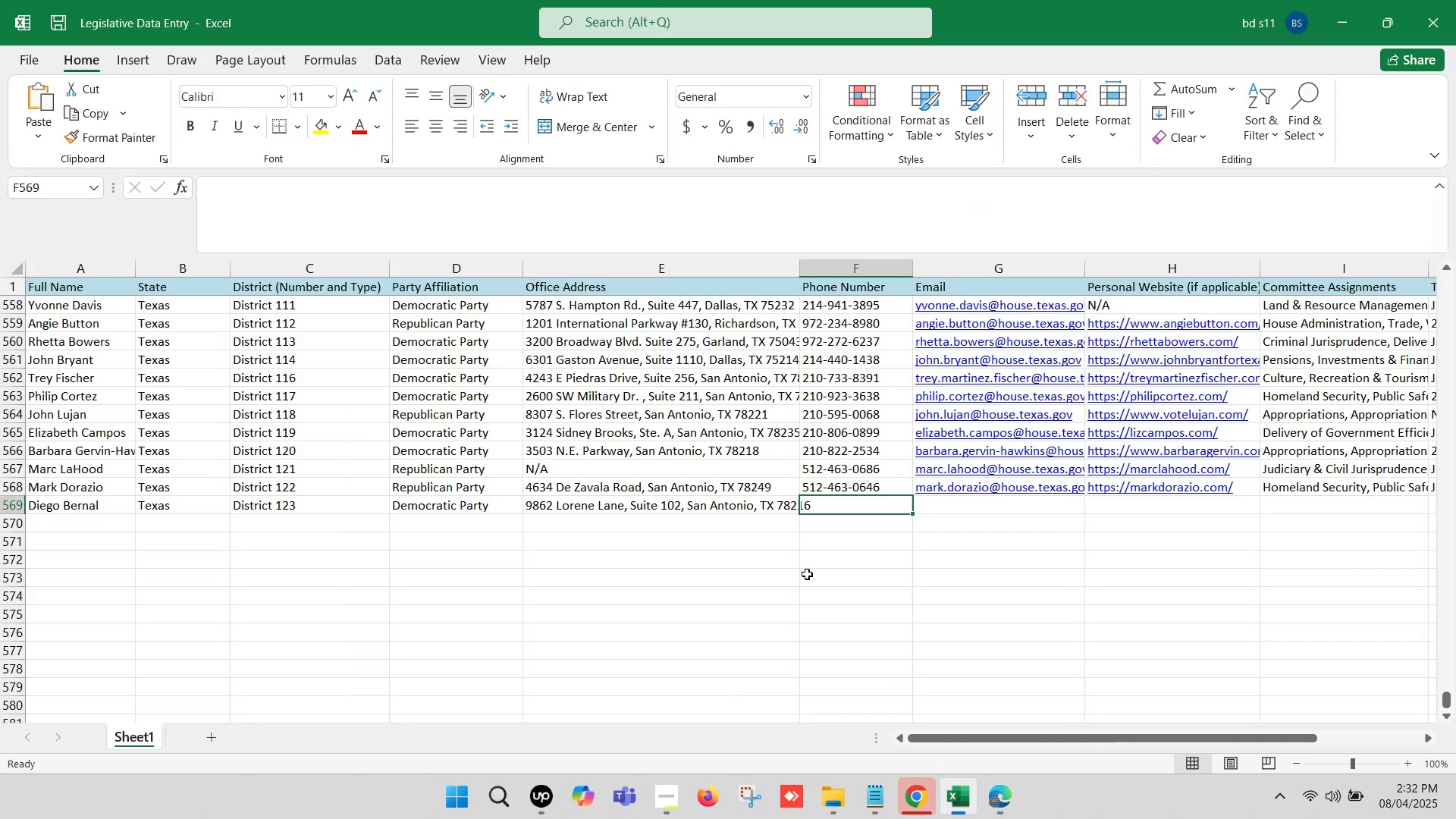 
left_click([827, 499])
 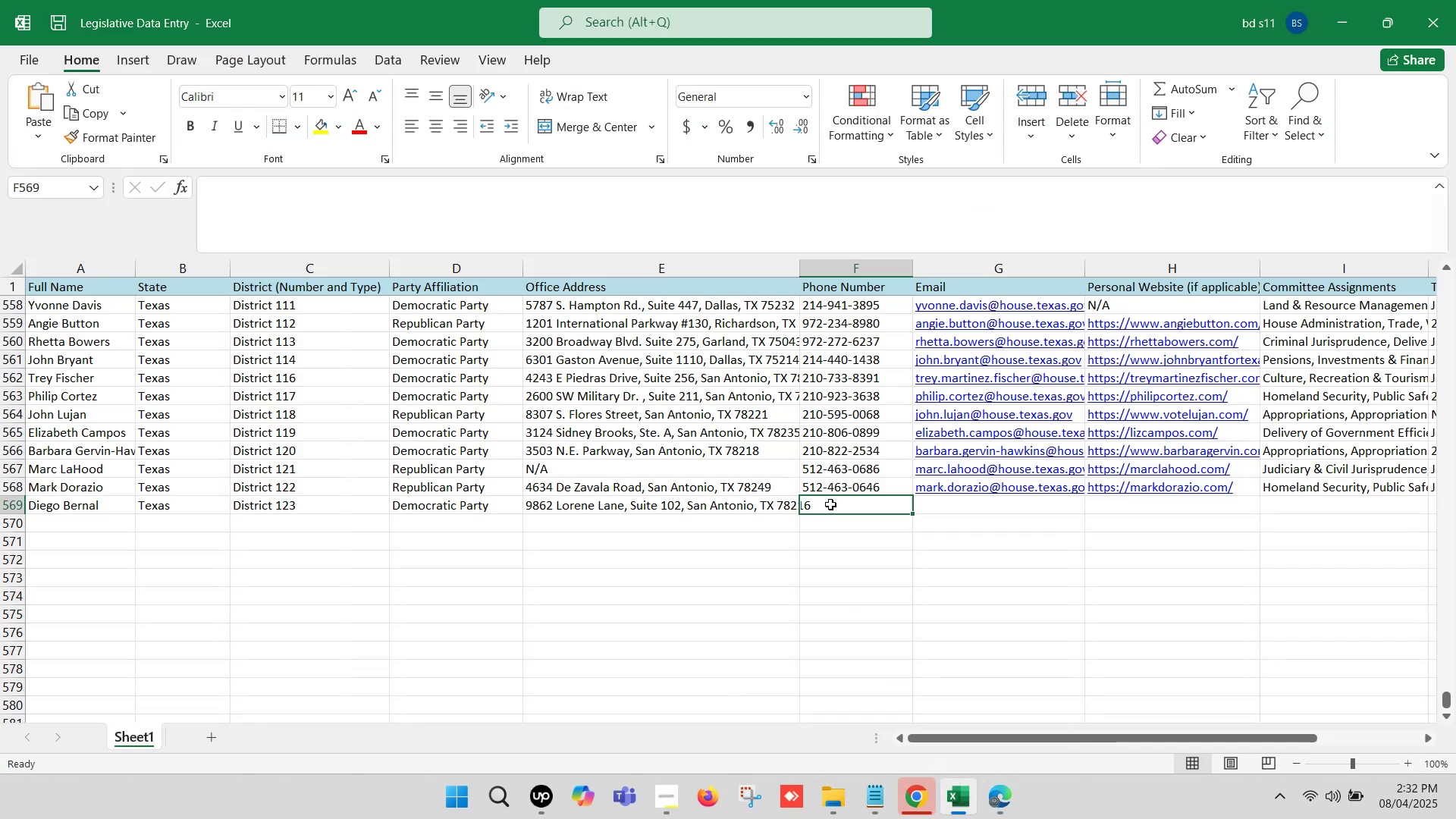 
double_click([830, 504])
 